 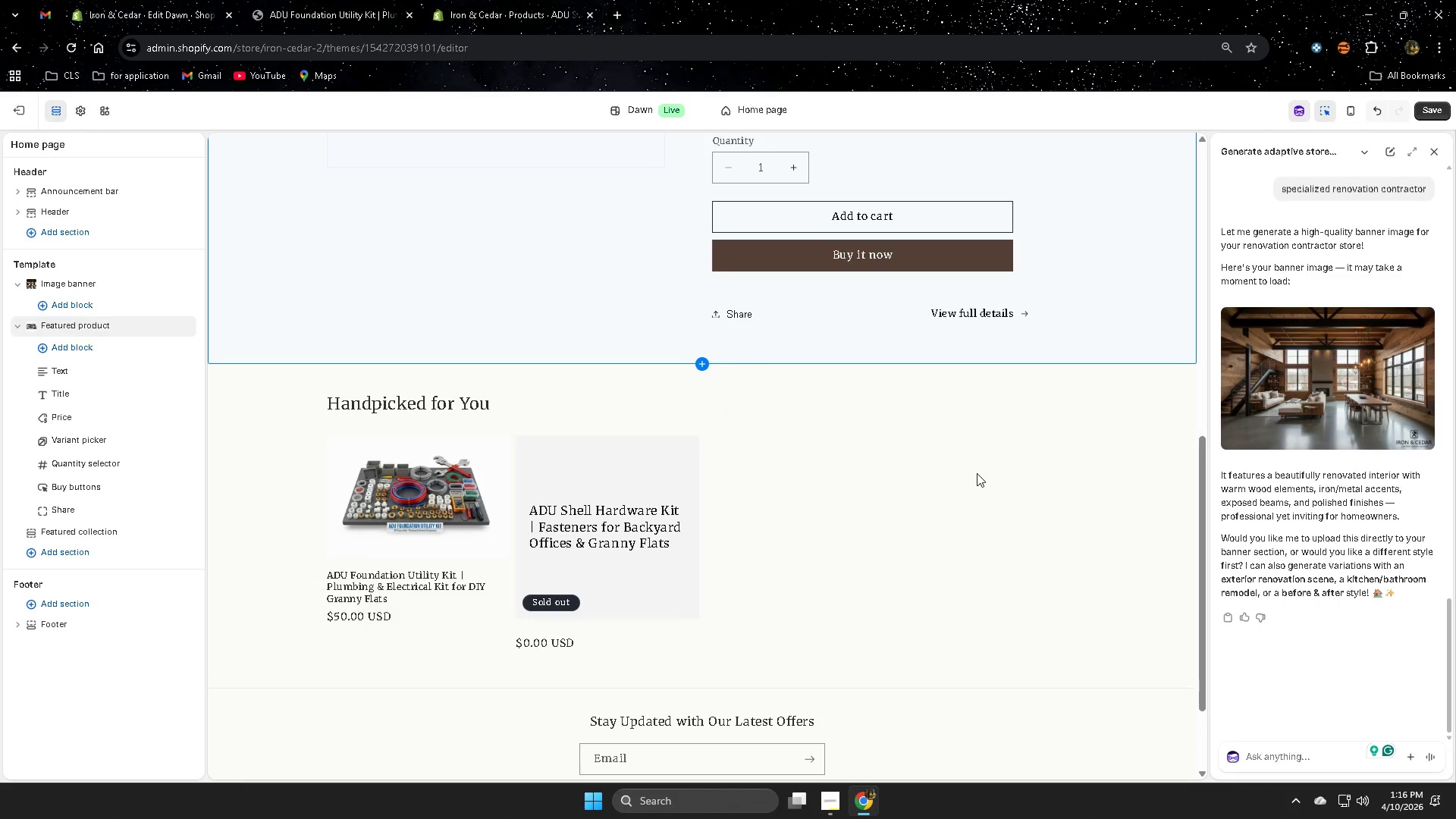 
scroll: coordinate [975, 473], scroll_direction: up, amount: 6.0
 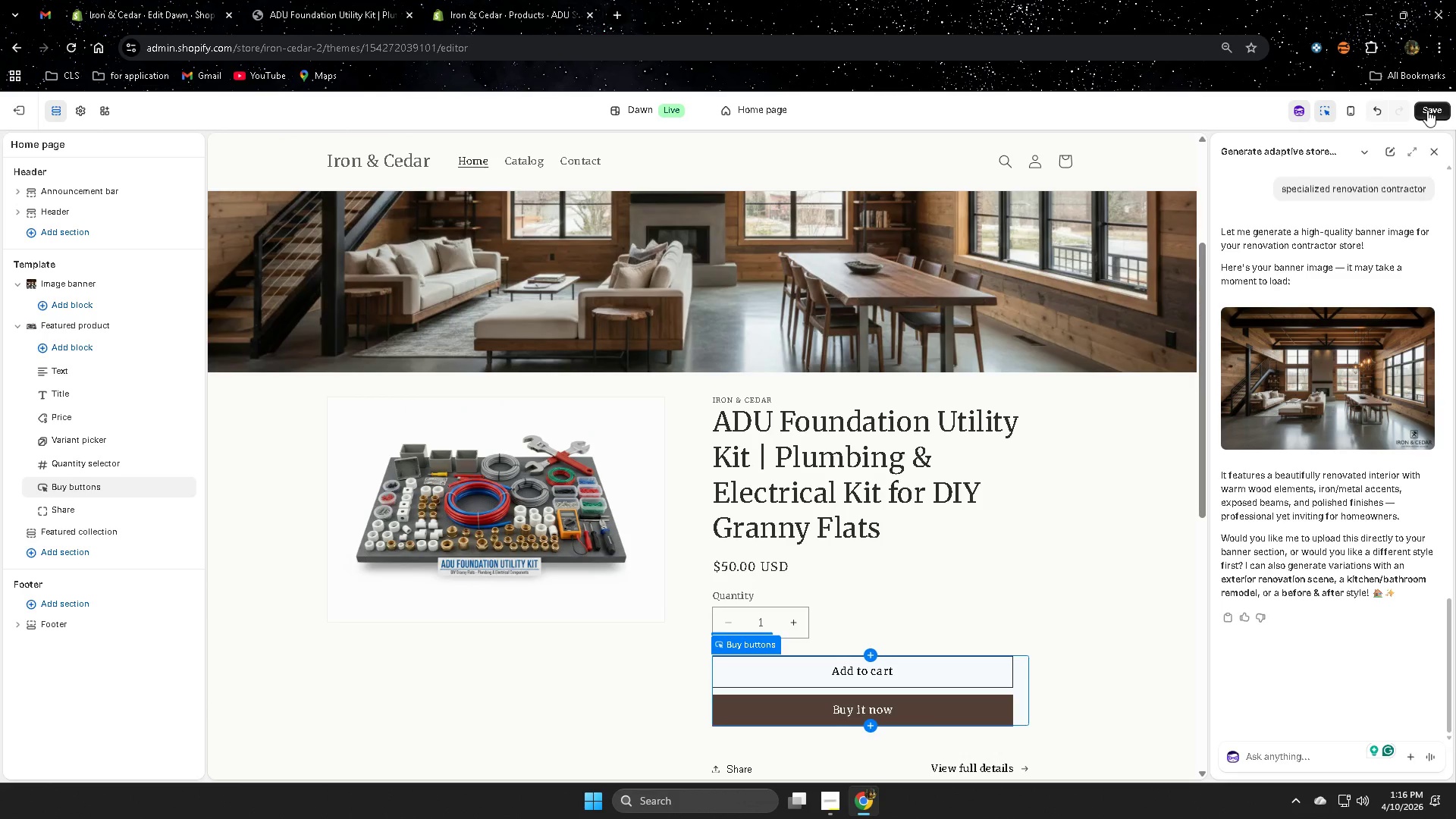 
left_click([1427, 110])
 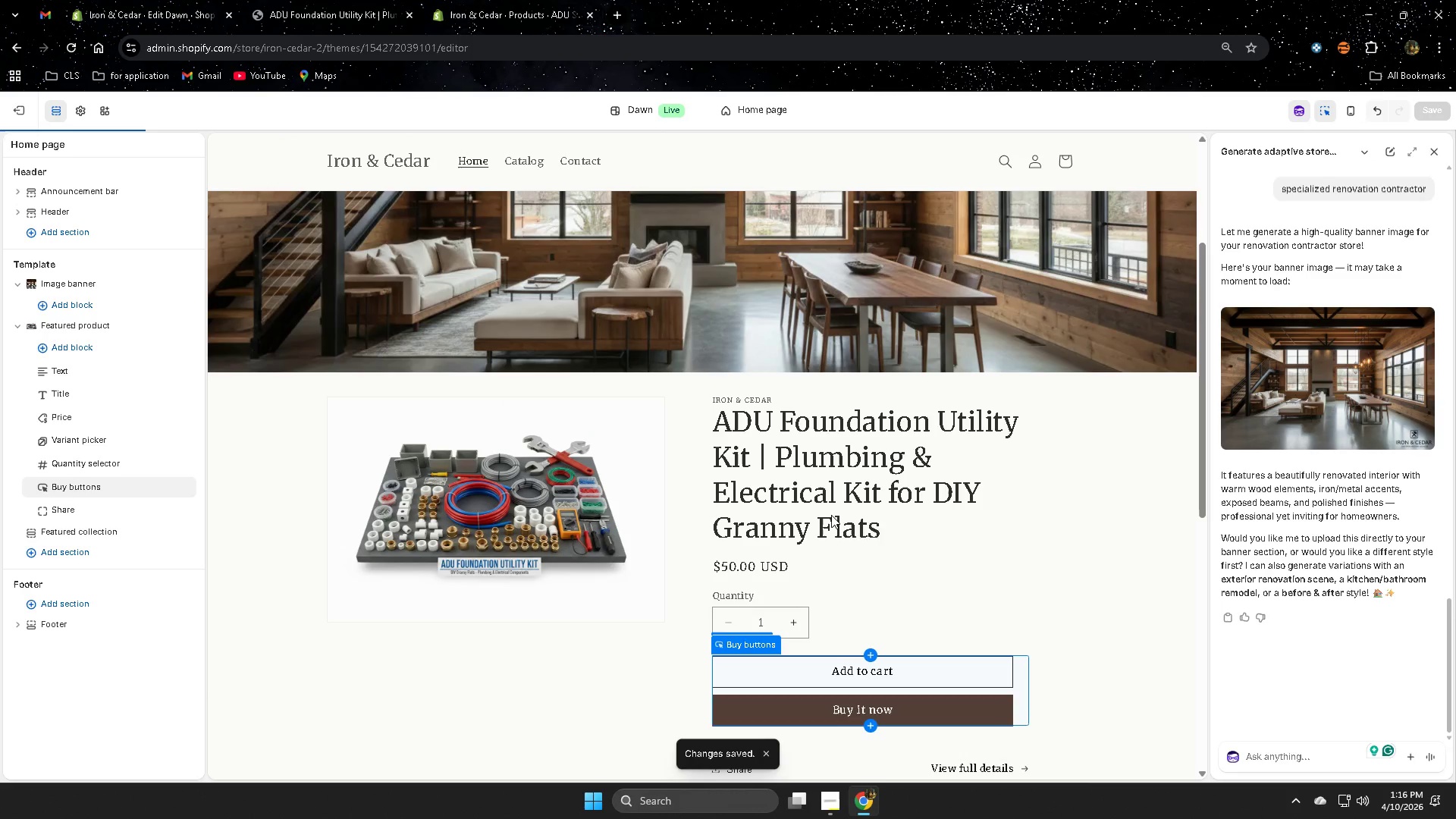 
scroll: coordinate [828, 515], scroll_direction: up, amount: 5.0
 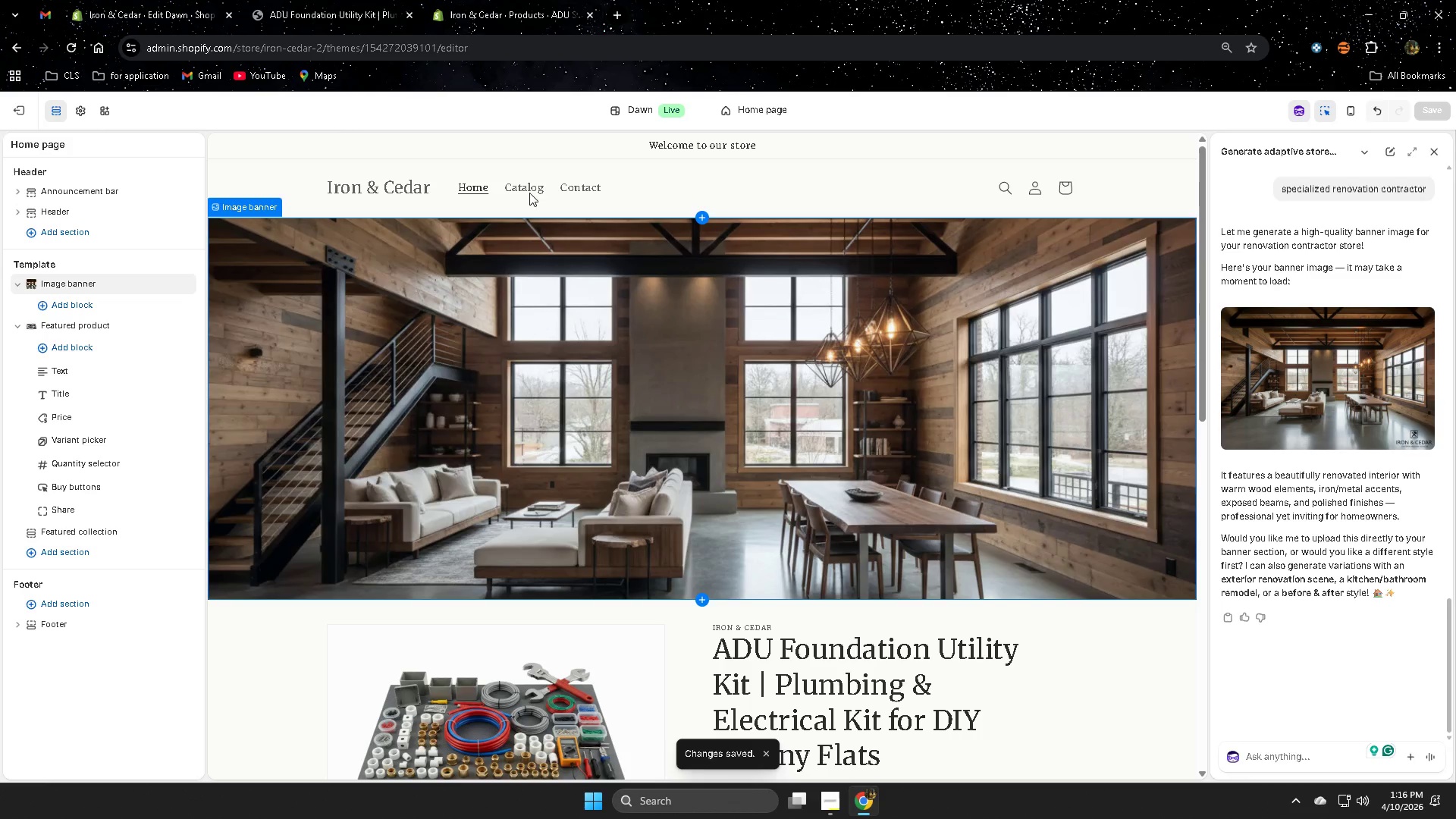 
scroll: coordinate [557, 458], scroll_direction: down, amount: 12.0
 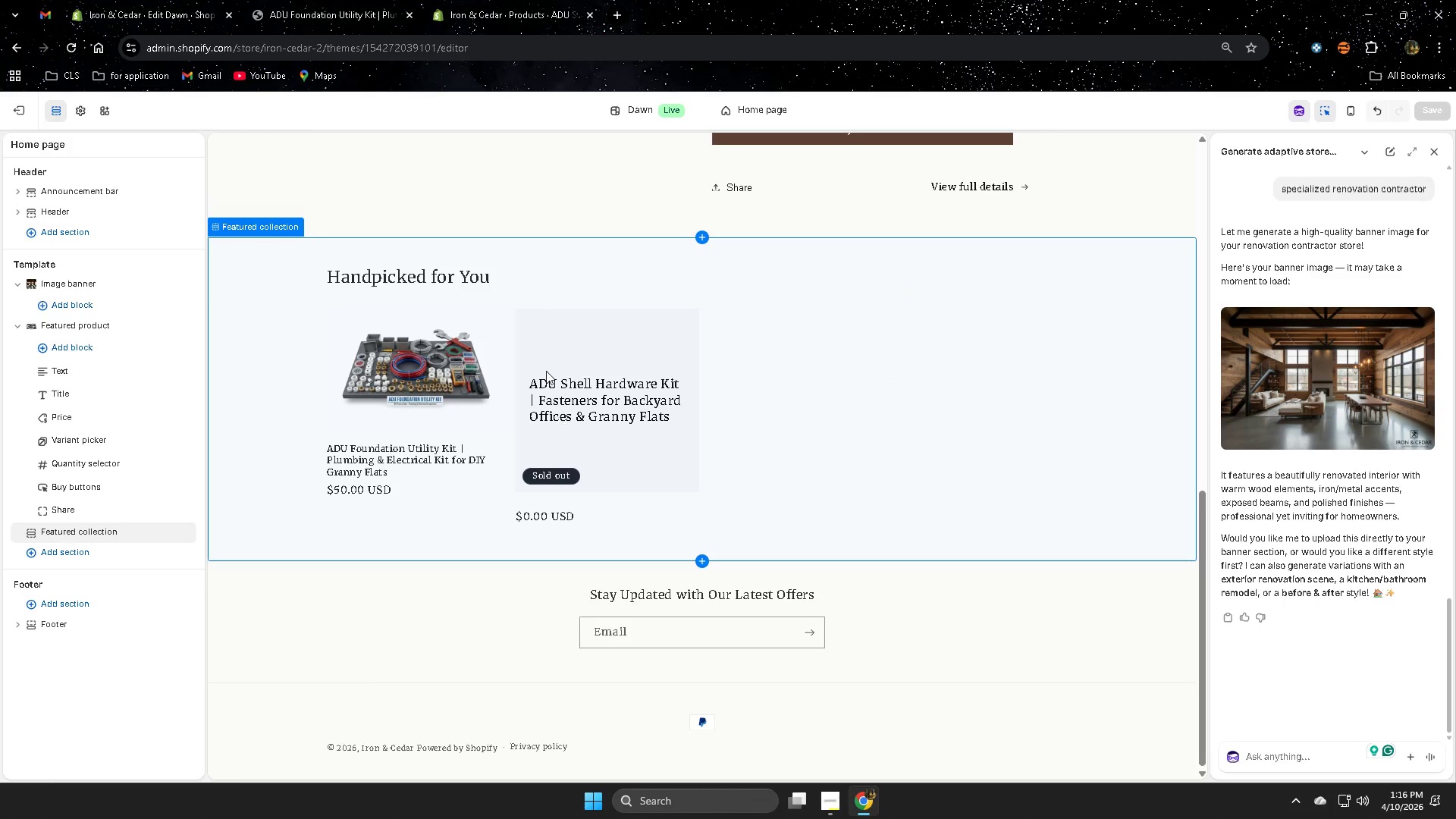 
scroll: coordinate [607, 406], scroll_direction: up, amount: 11.0
 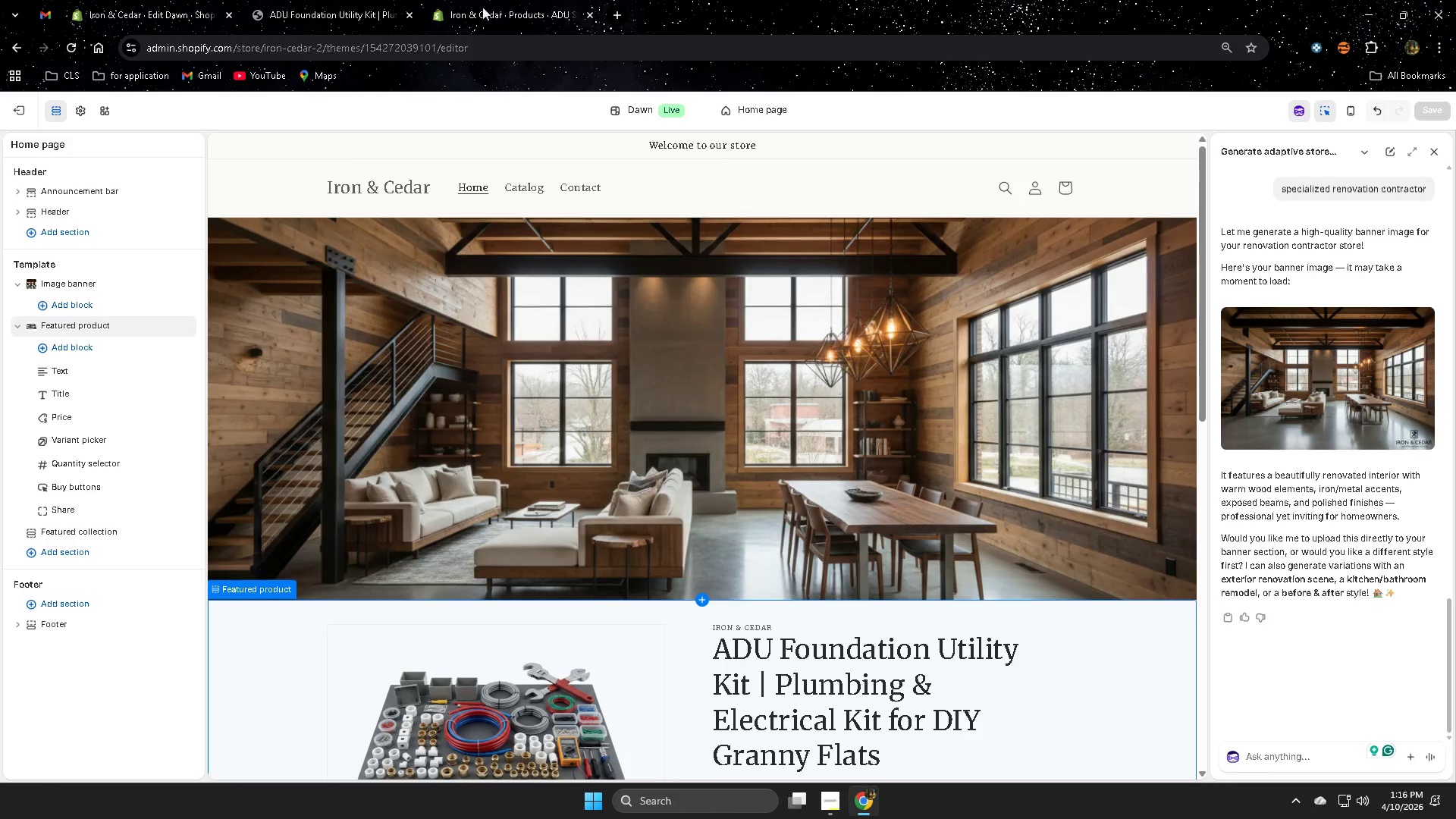 
left_click([314, 7])
 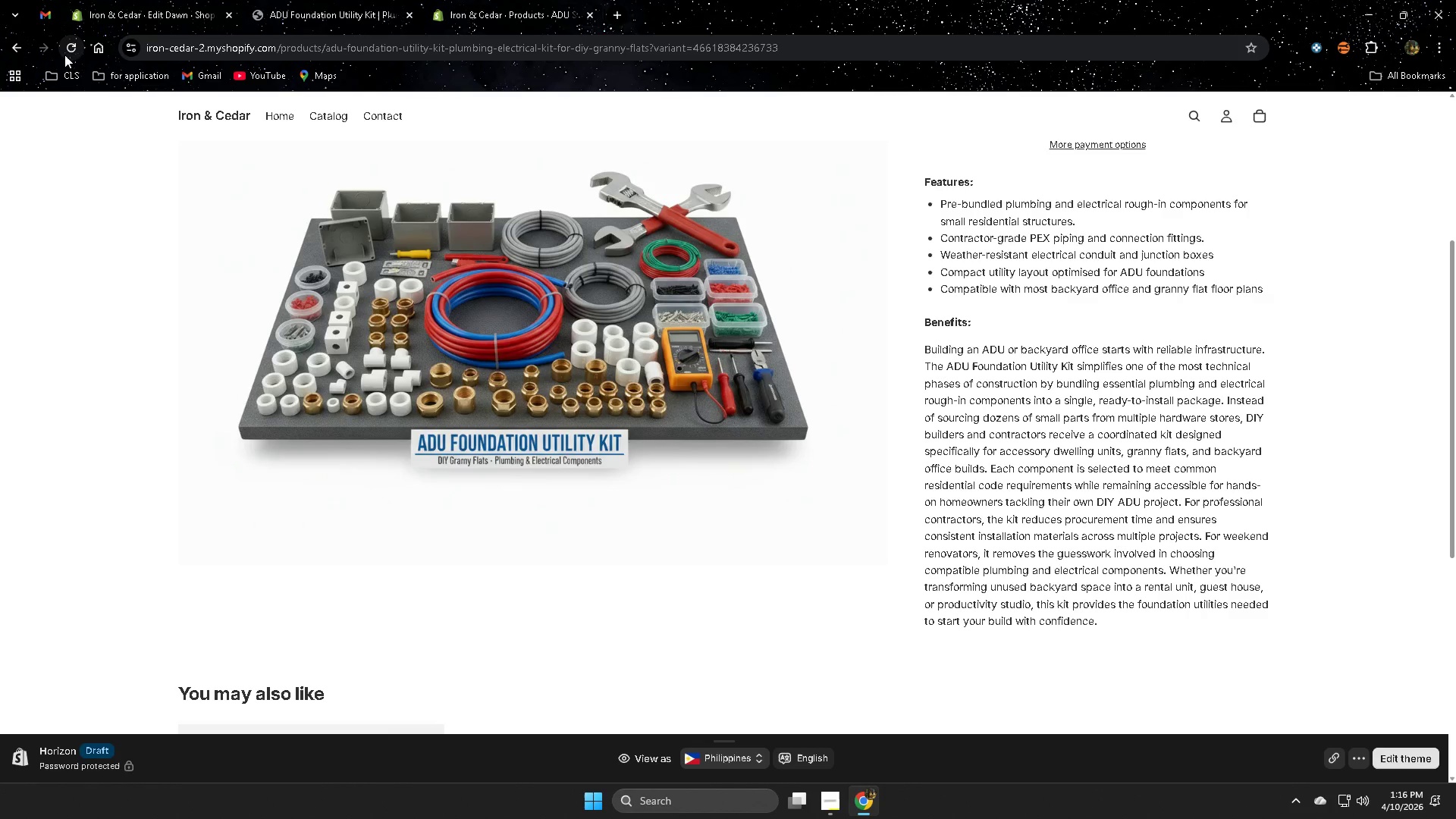 
left_click([69, 52])
 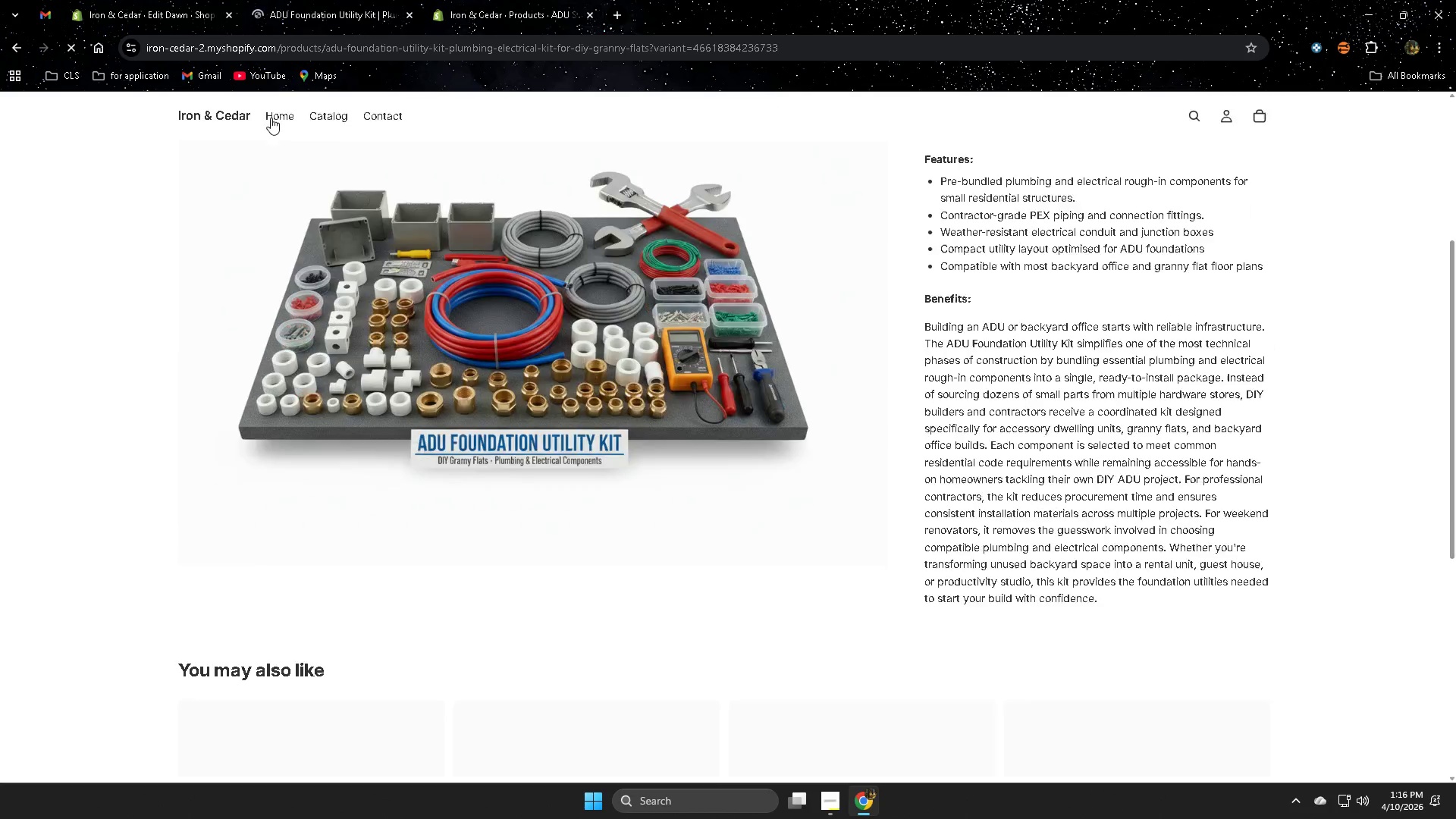 
left_click([273, 118])
 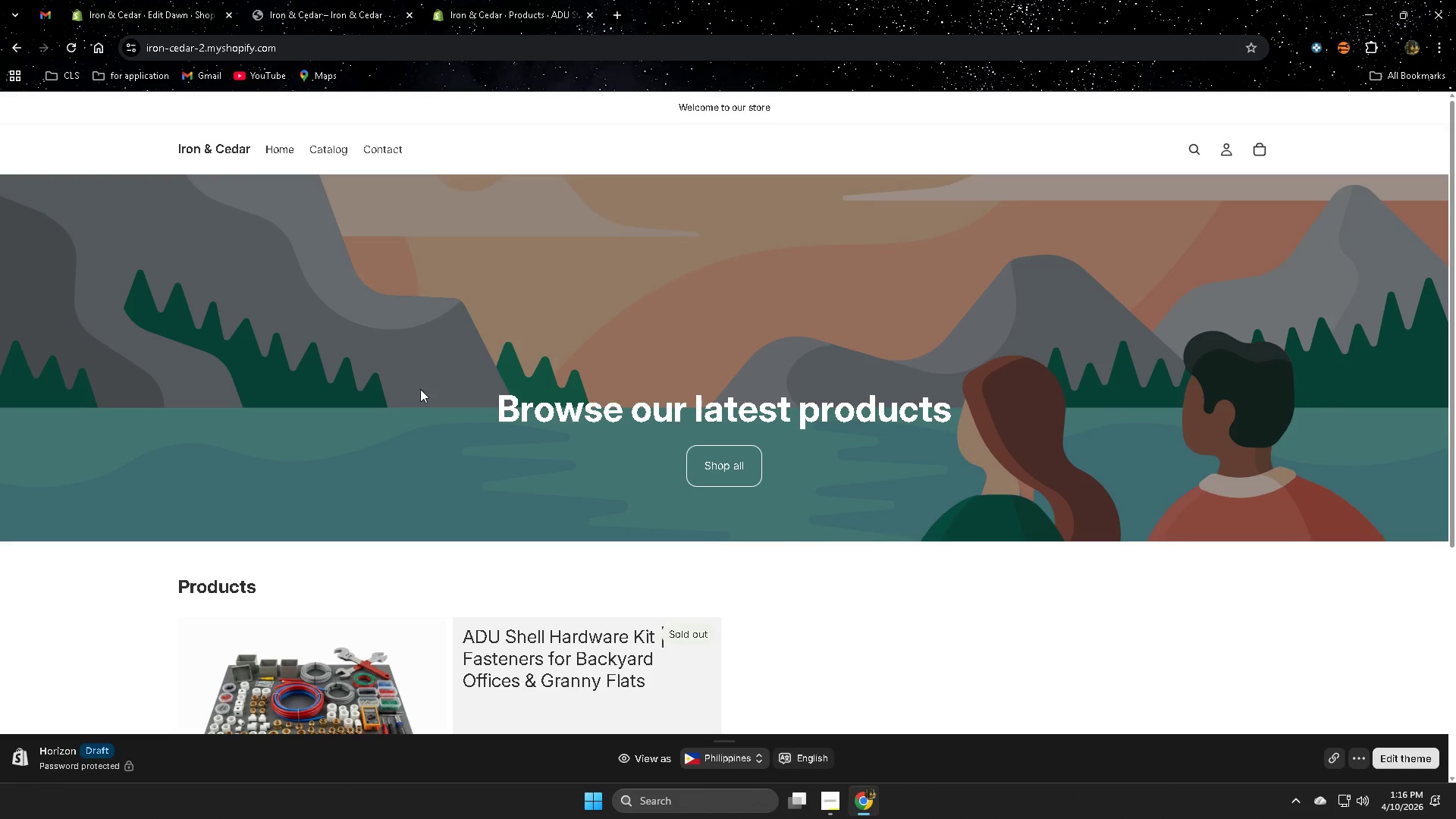 
left_click([74, 46])
 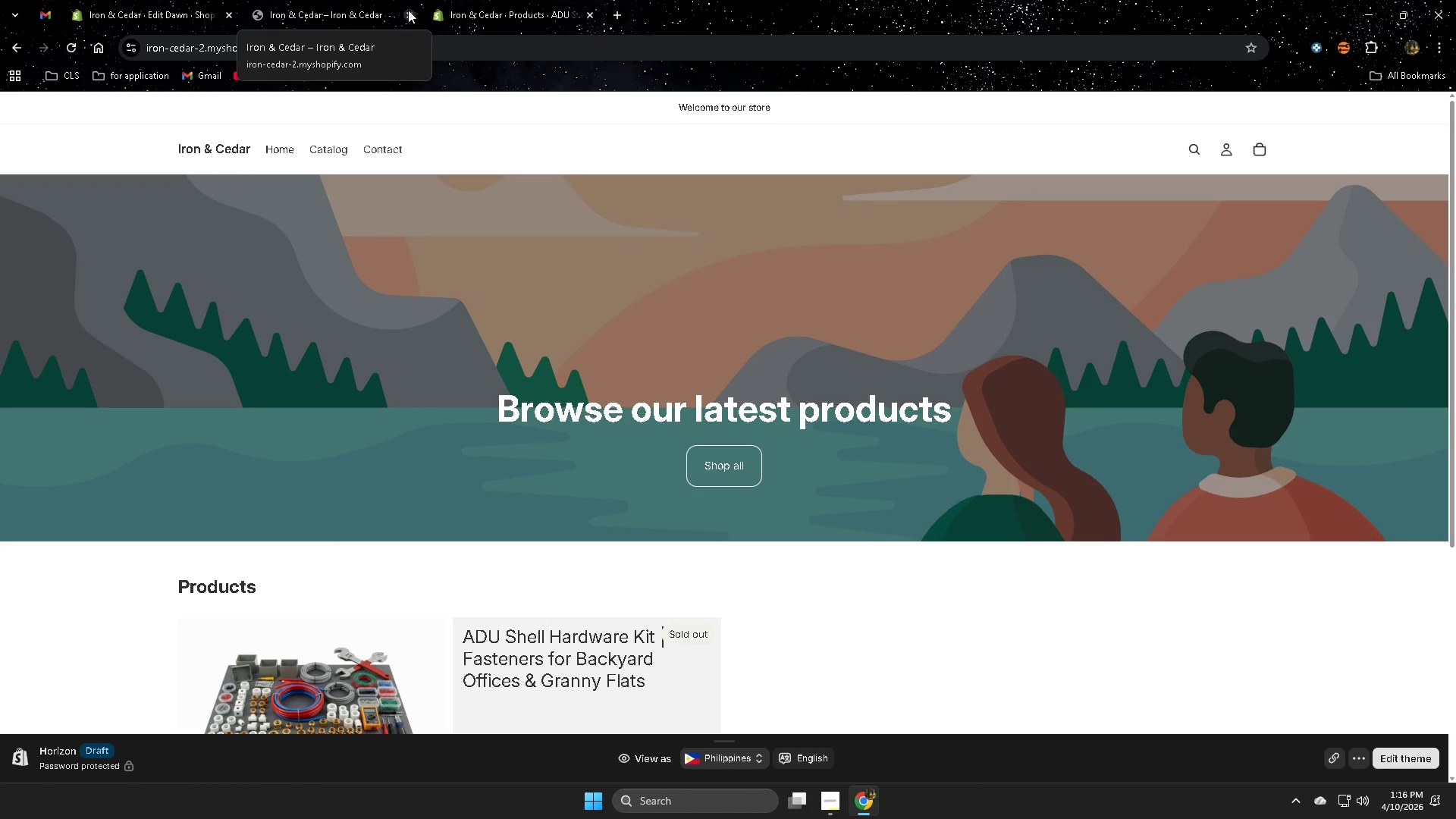 
left_click([505, 12])
 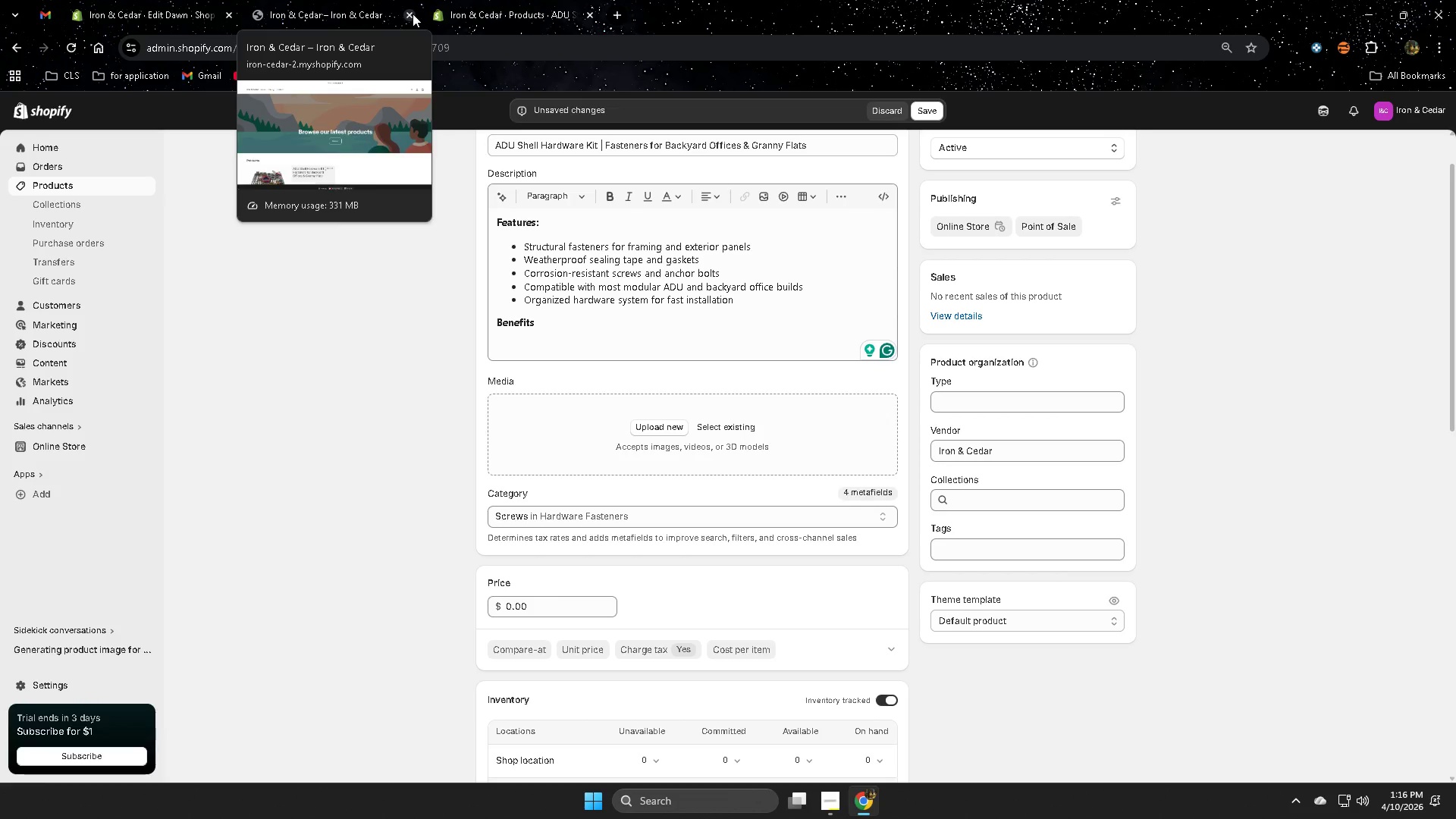 
double_click([160, 0])
 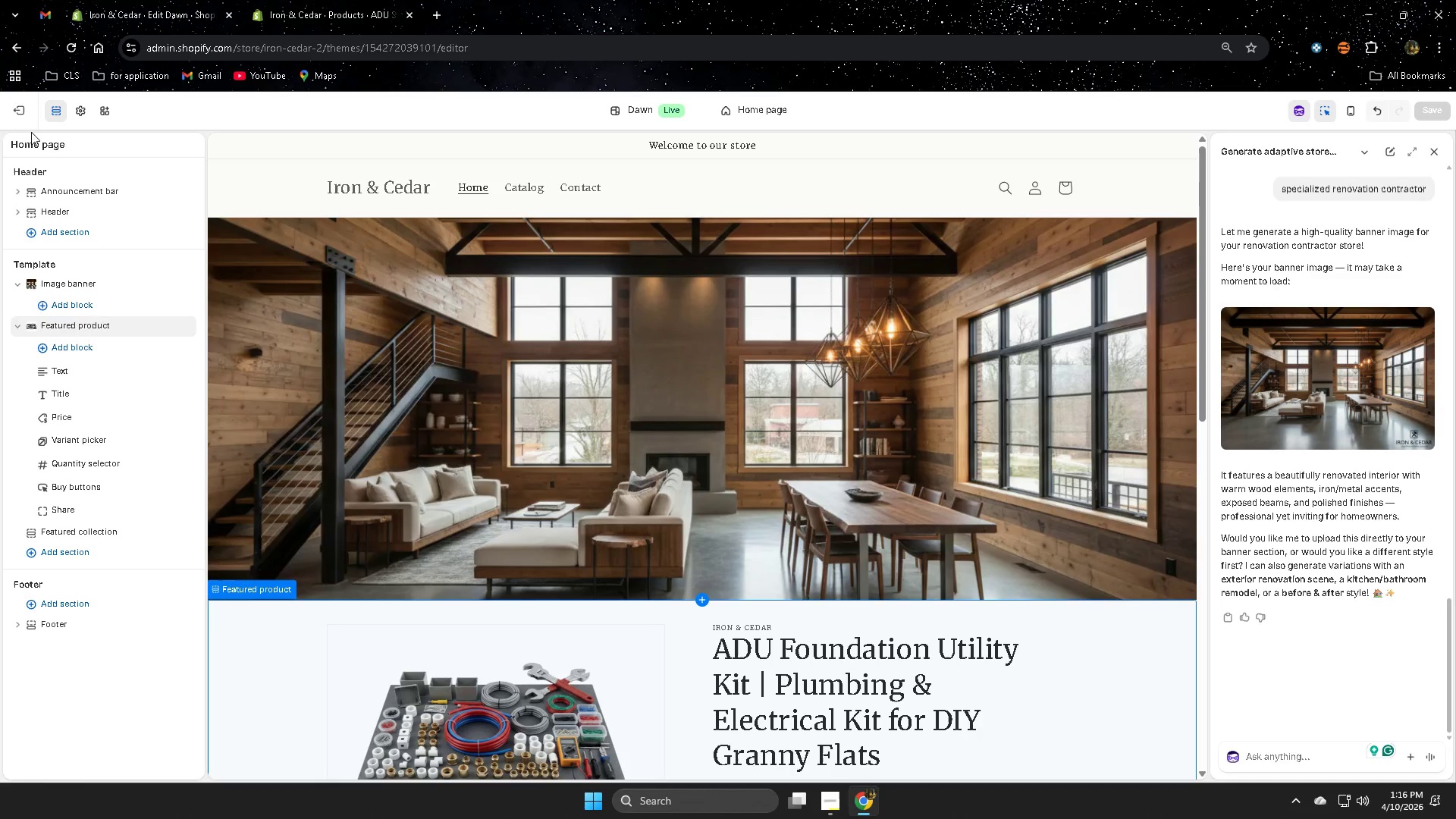 
left_click([20, 111])
 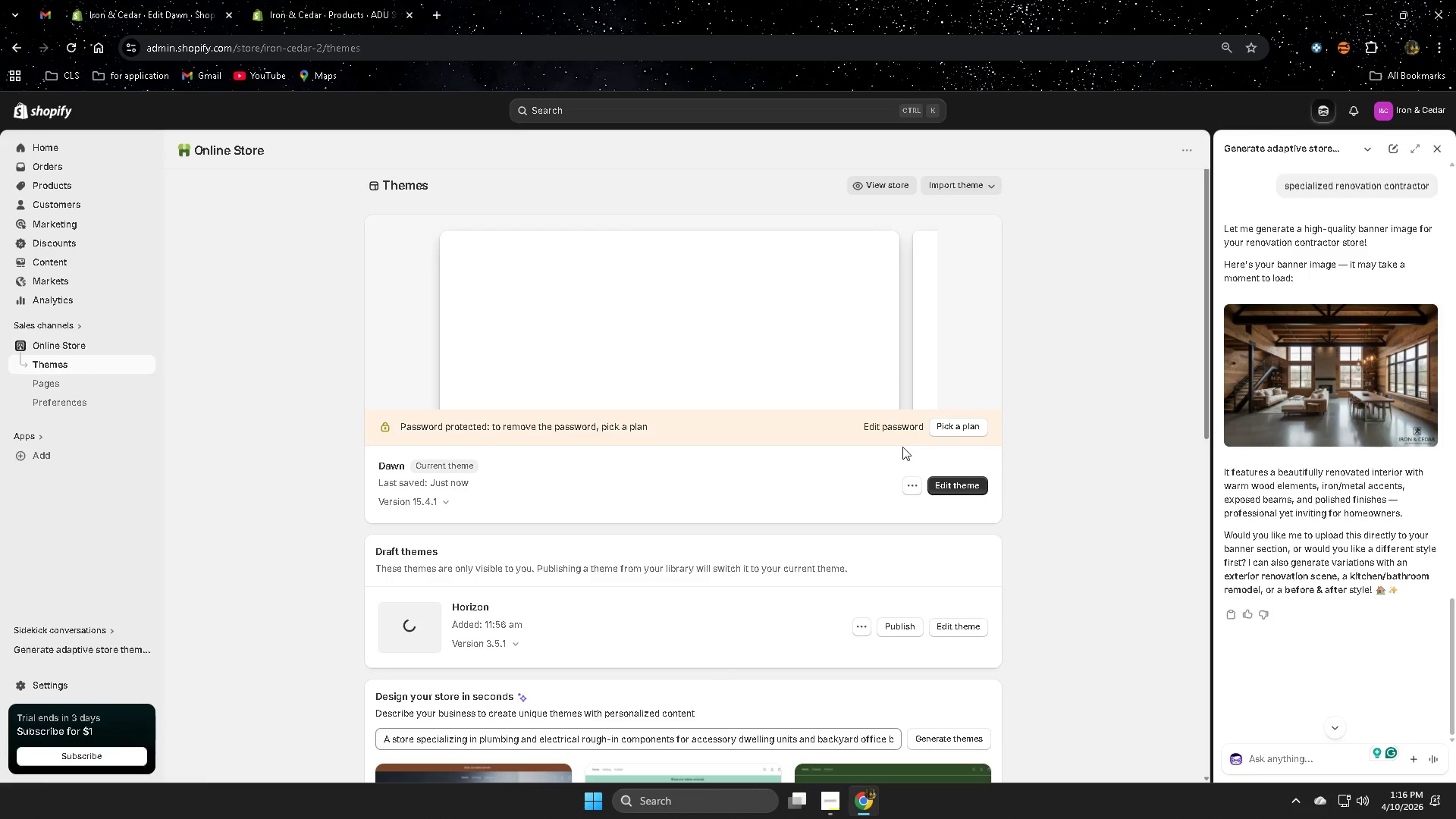 
left_click([888, 188])
 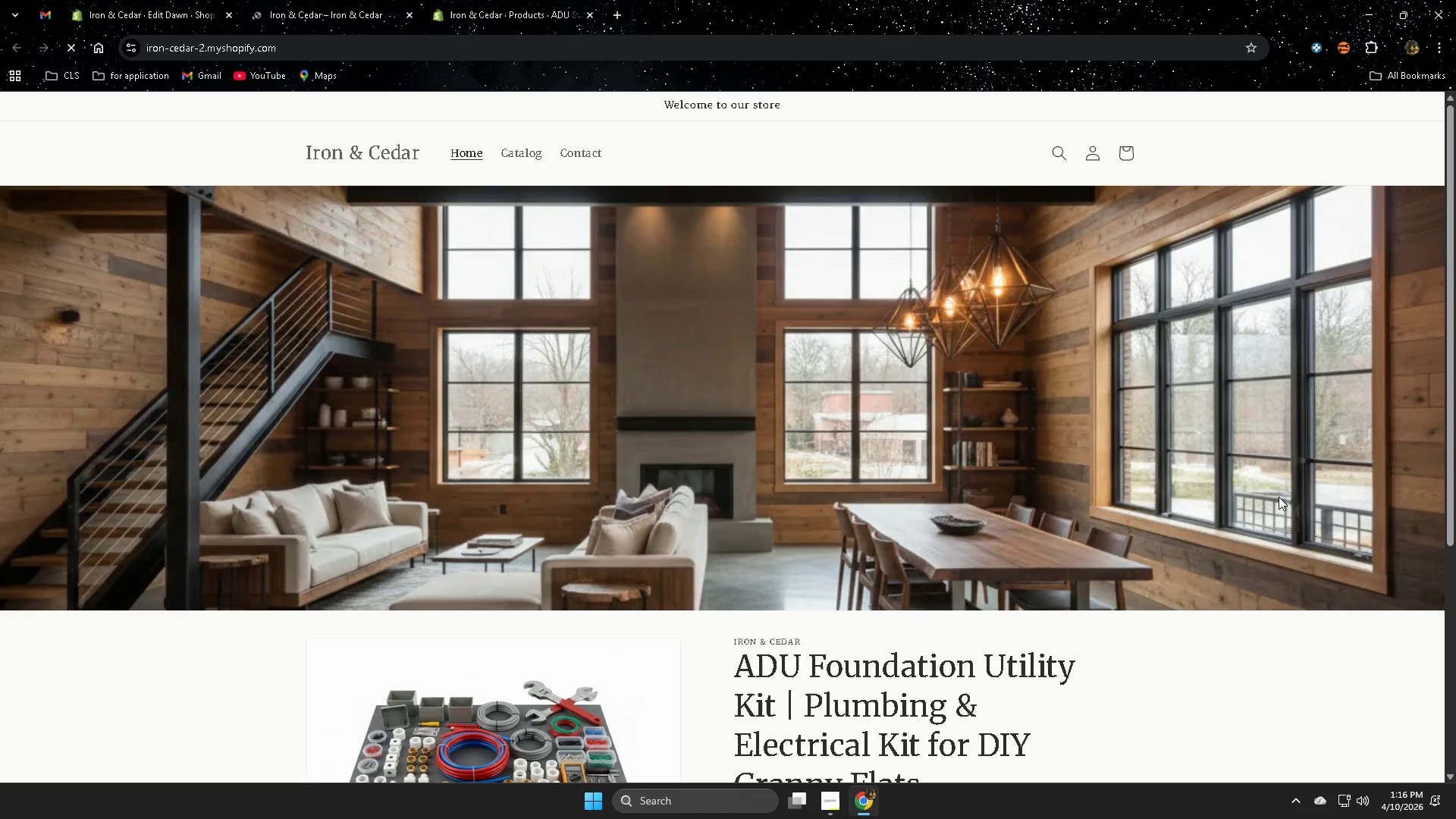 
wait(6.0)
 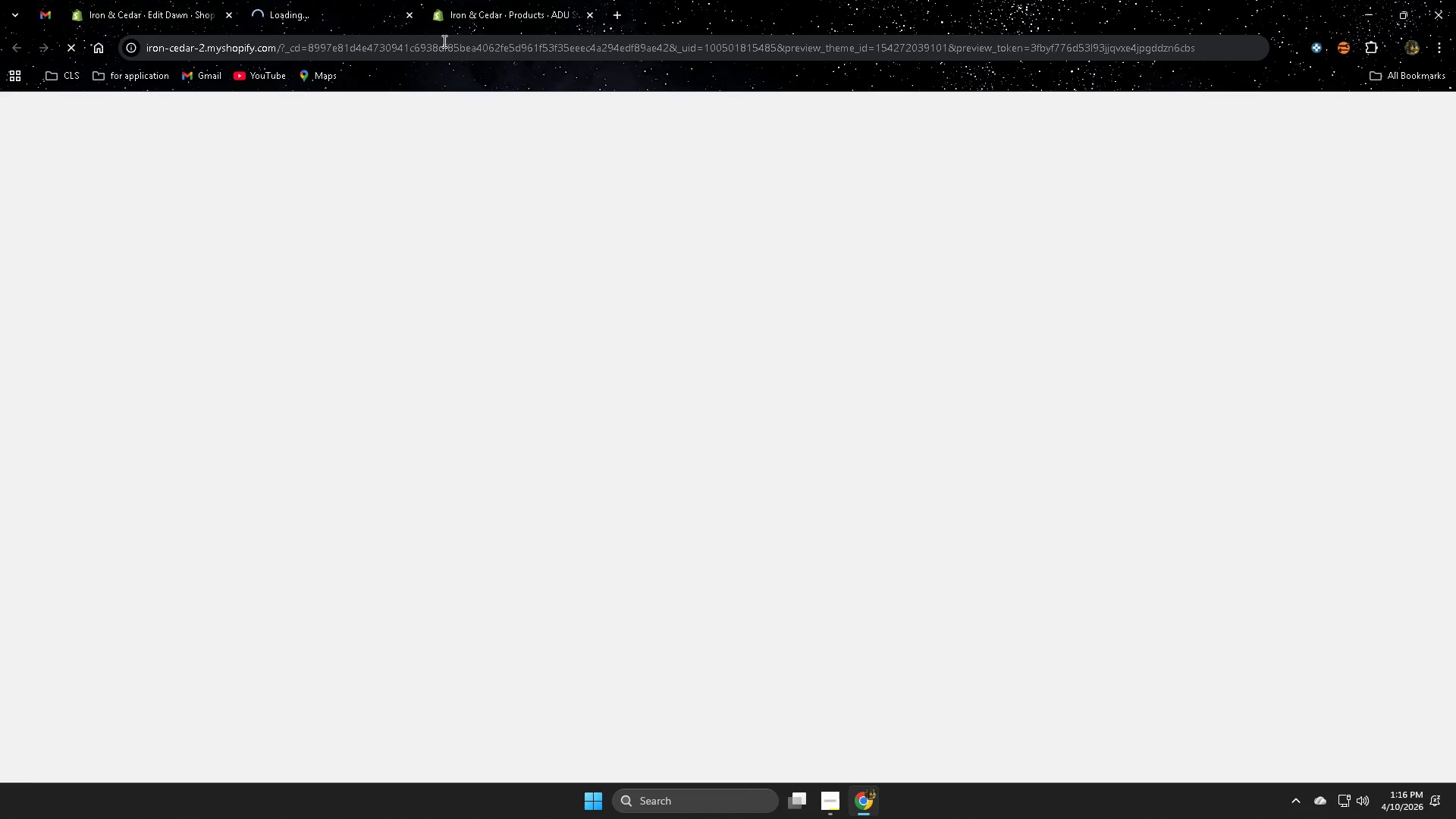 
scroll: coordinate [1258, 498], scroll_direction: down, amount: 1.0
 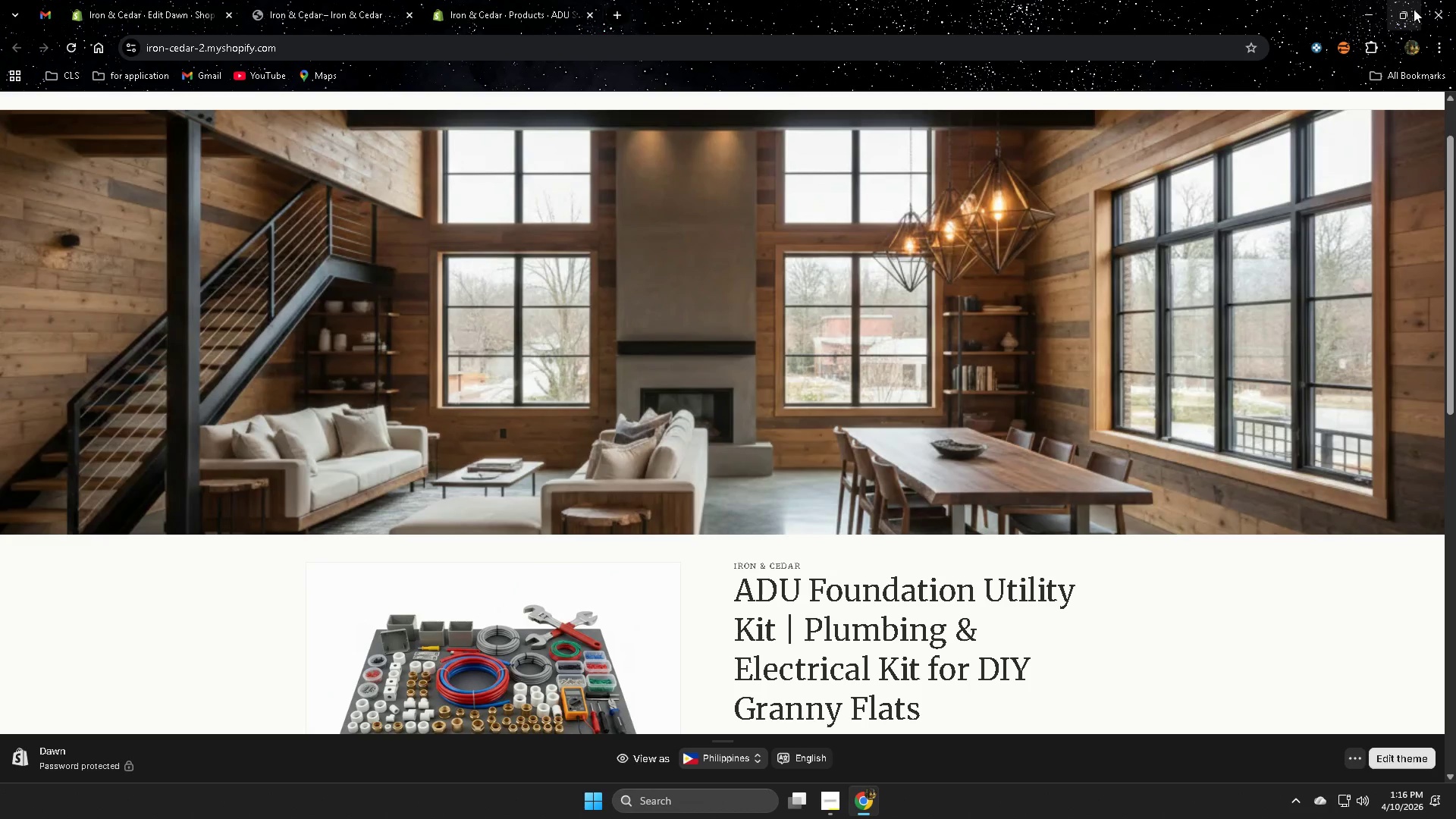 
left_click([1402, 16])
 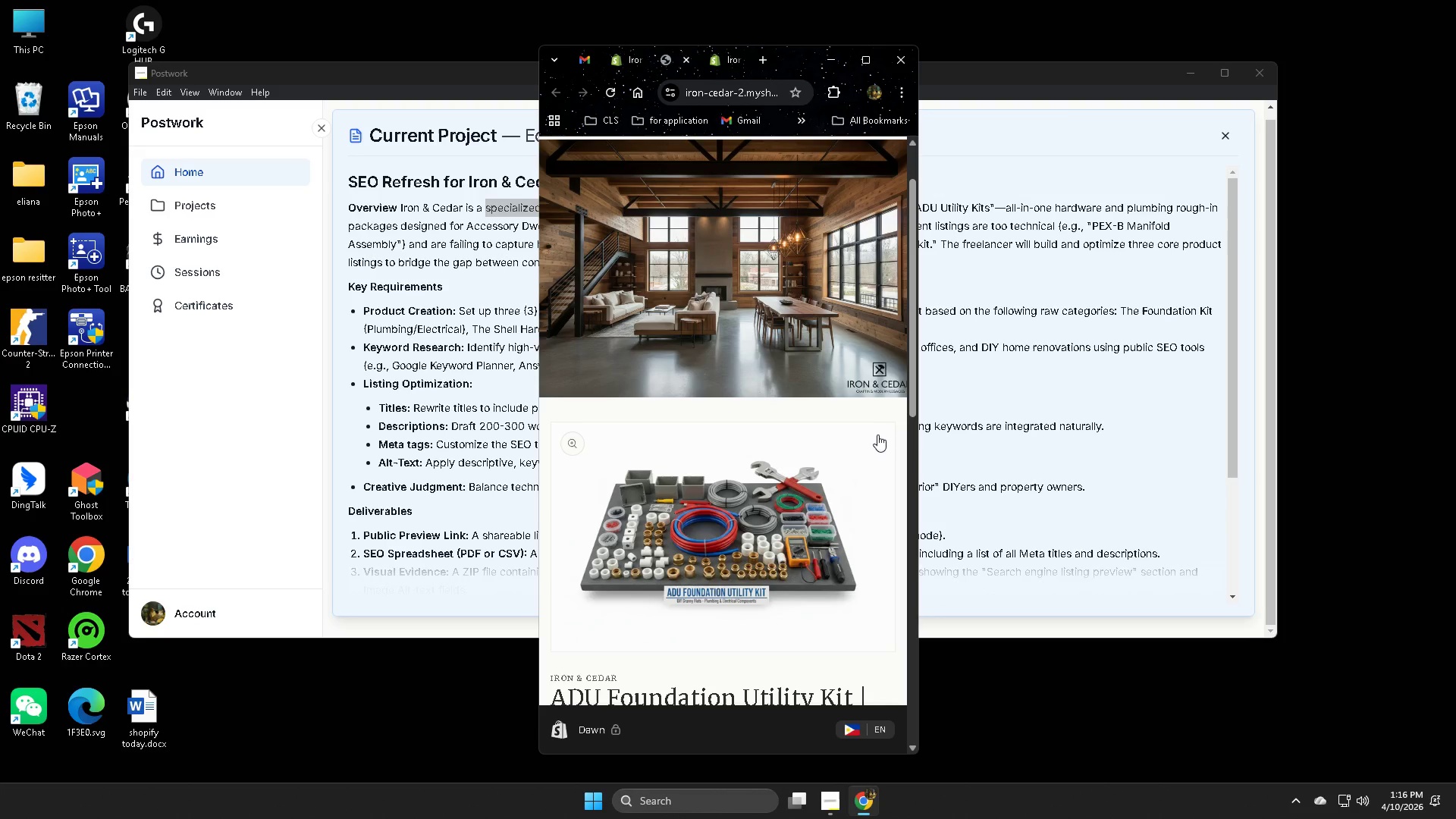 
scroll: coordinate [866, 432], scroll_direction: up, amount: 1.0
 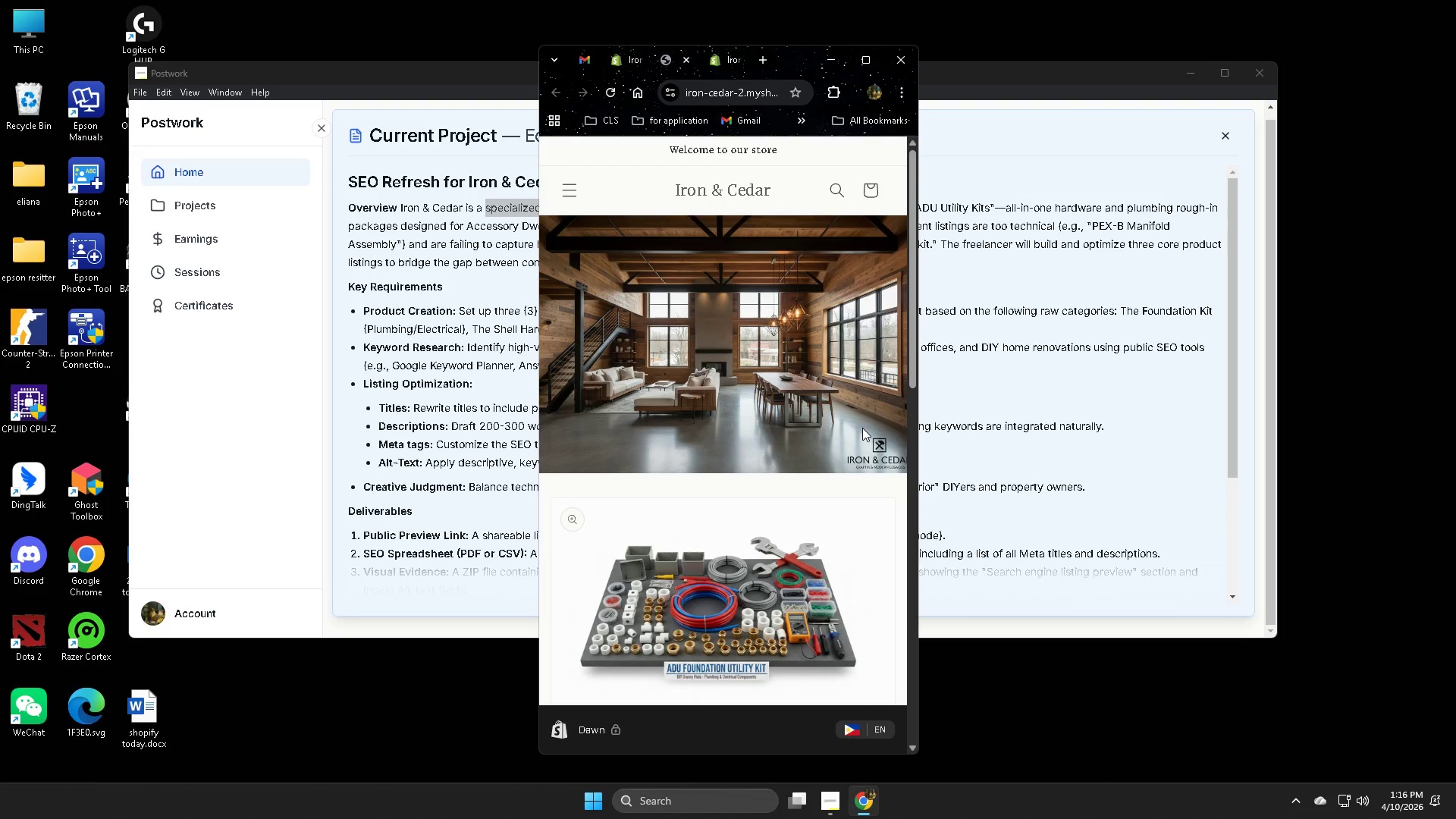 
scroll: coordinate [843, 440], scroll_direction: down, amount: 7.0
 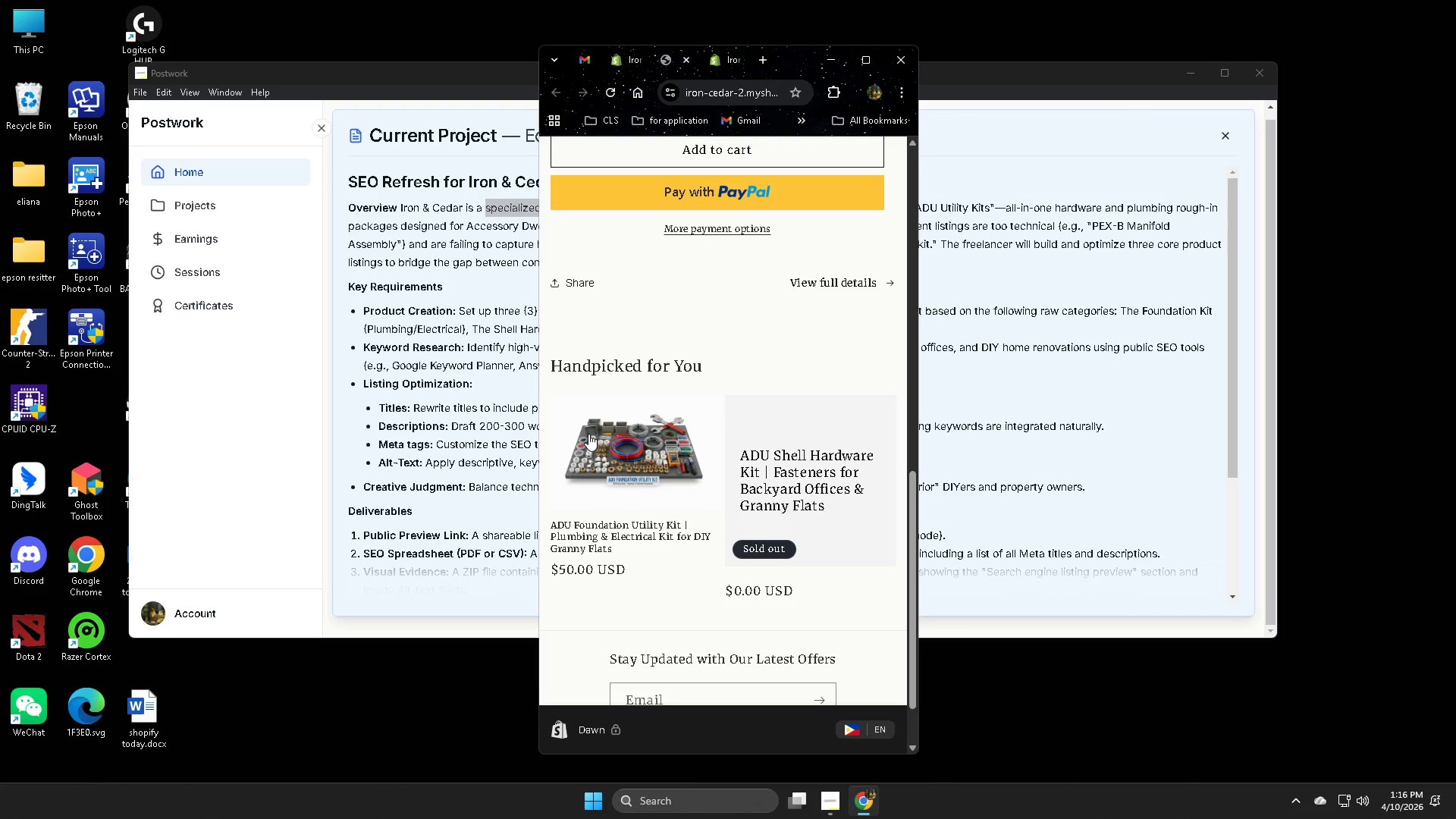 
left_click([604, 378])
 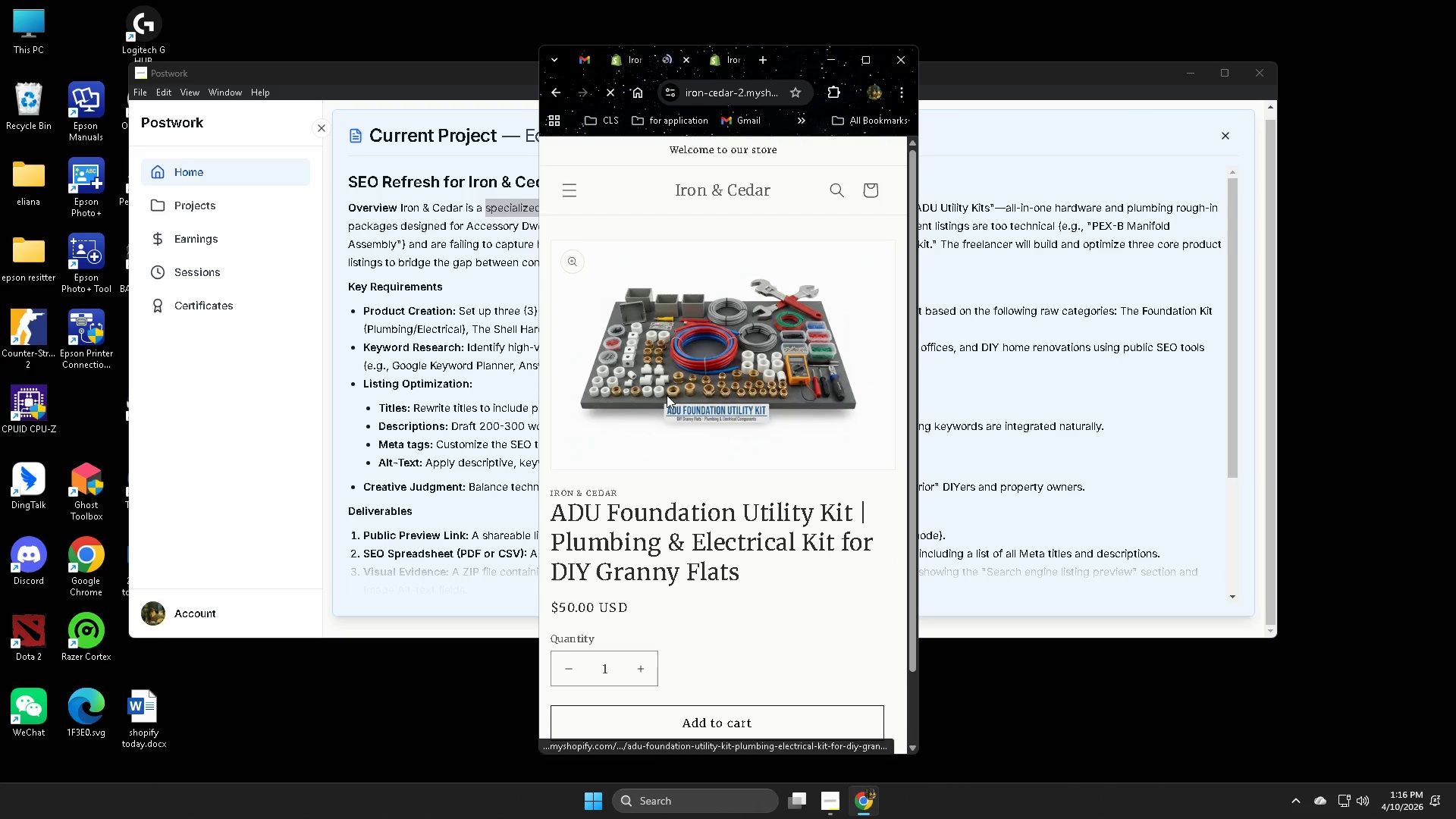 
scroll: coordinate [667, 395], scroll_direction: down, amount: 9.0
 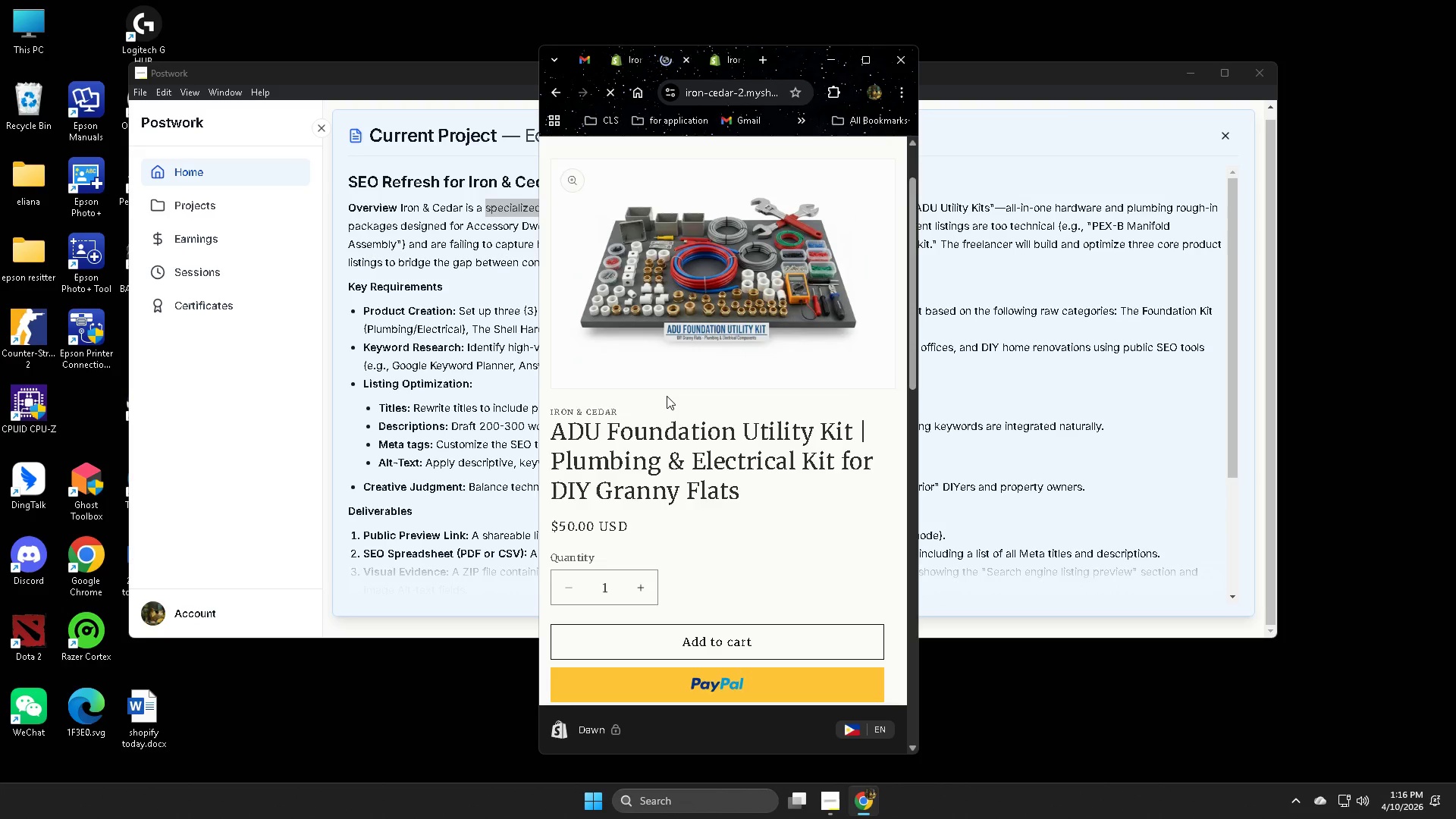 
scroll: coordinate [667, 397], scroll_direction: up, amount: 1.0
 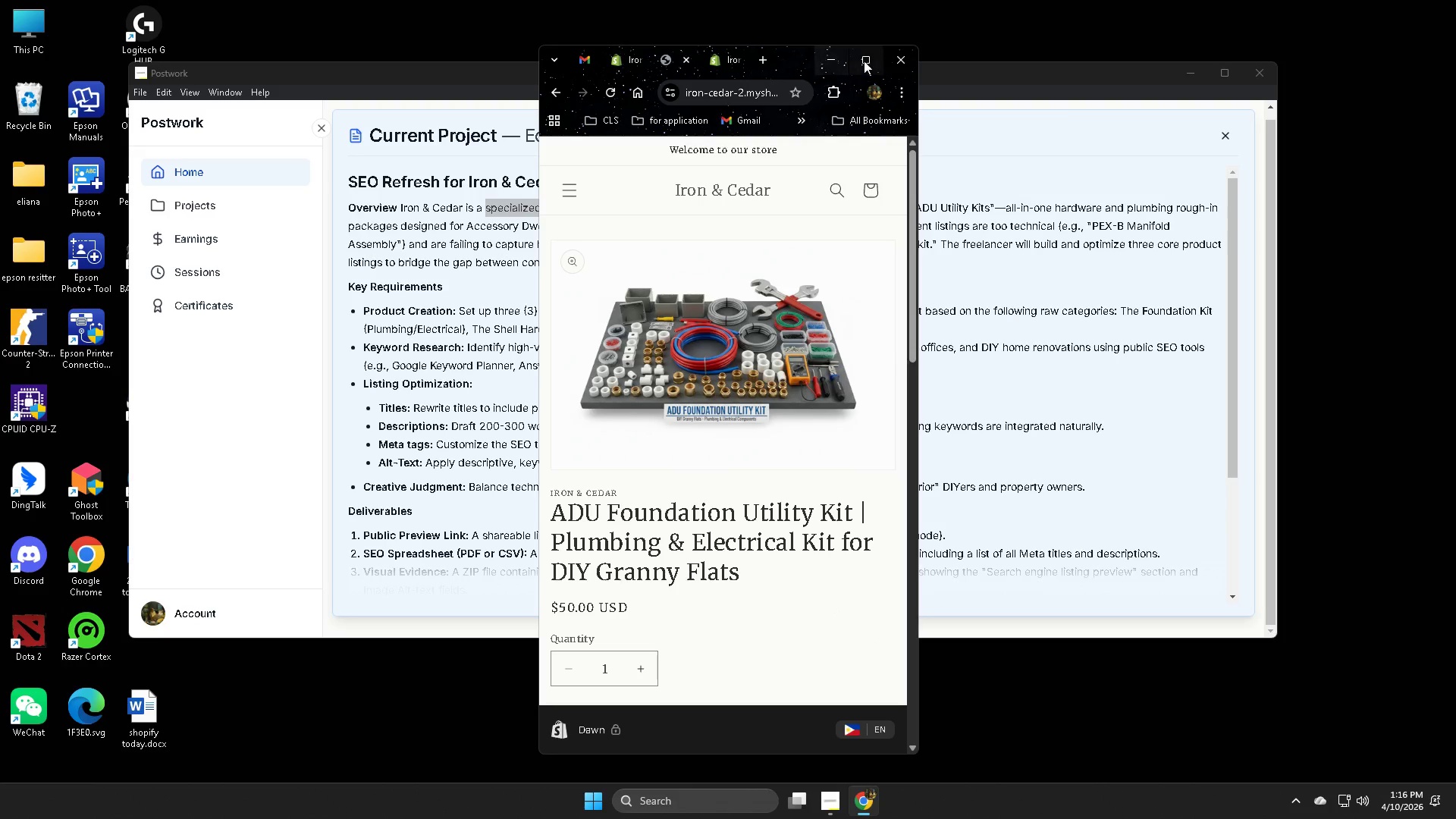 
left_click([874, 57])
 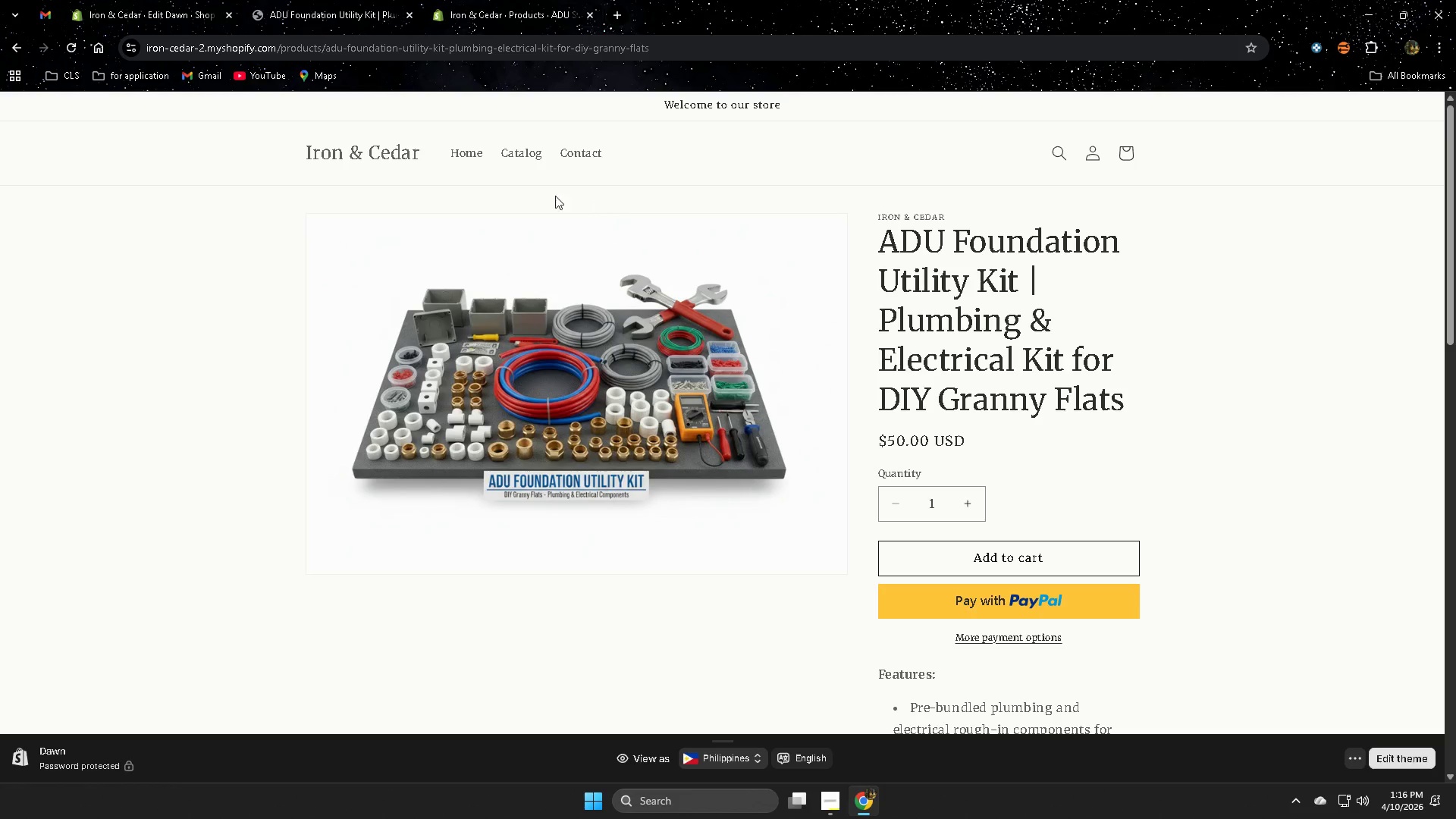 
left_click([462, 155])
 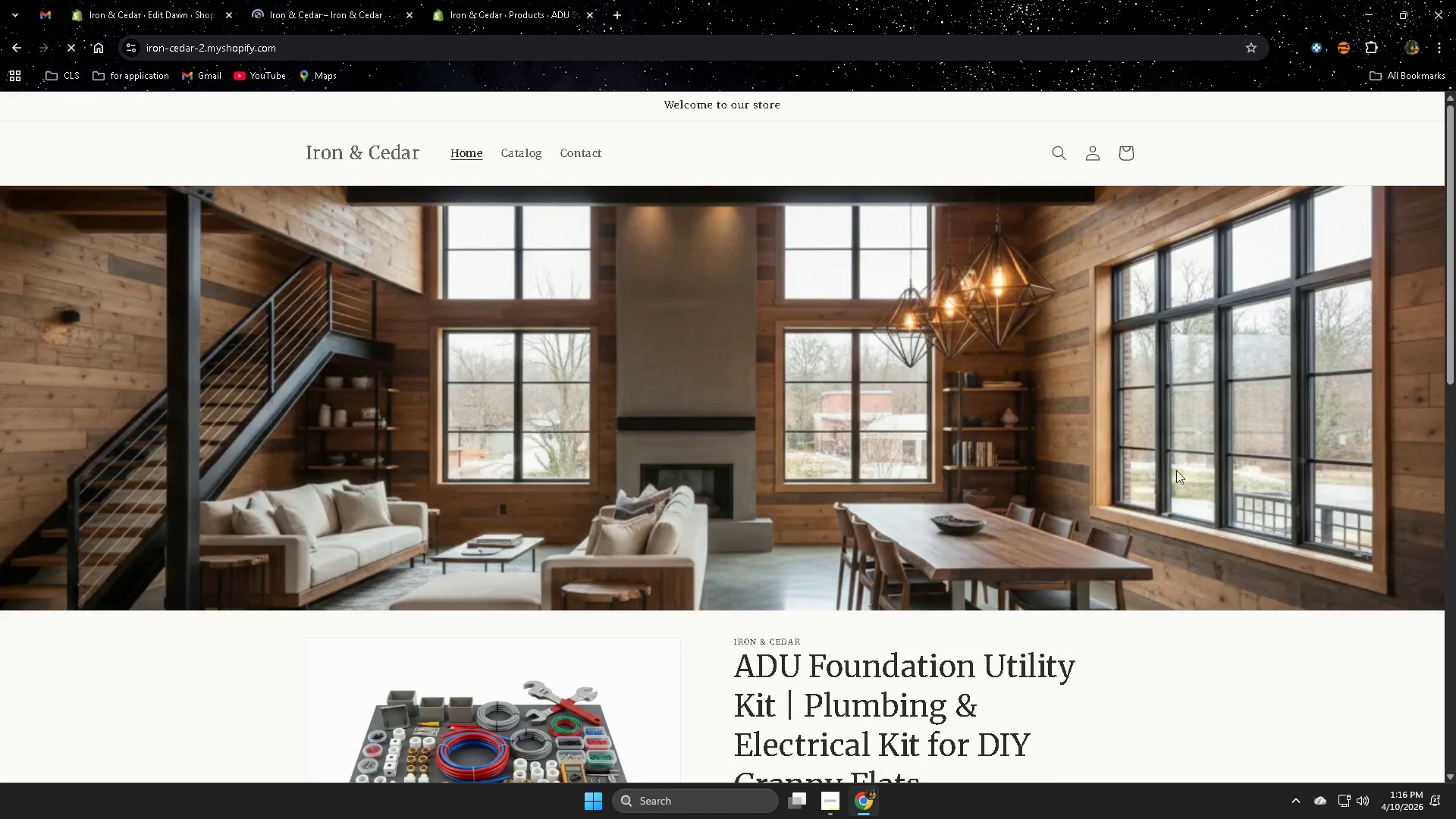 
scroll: coordinate [1145, 474], scroll_direction: down, amount: 5.0
 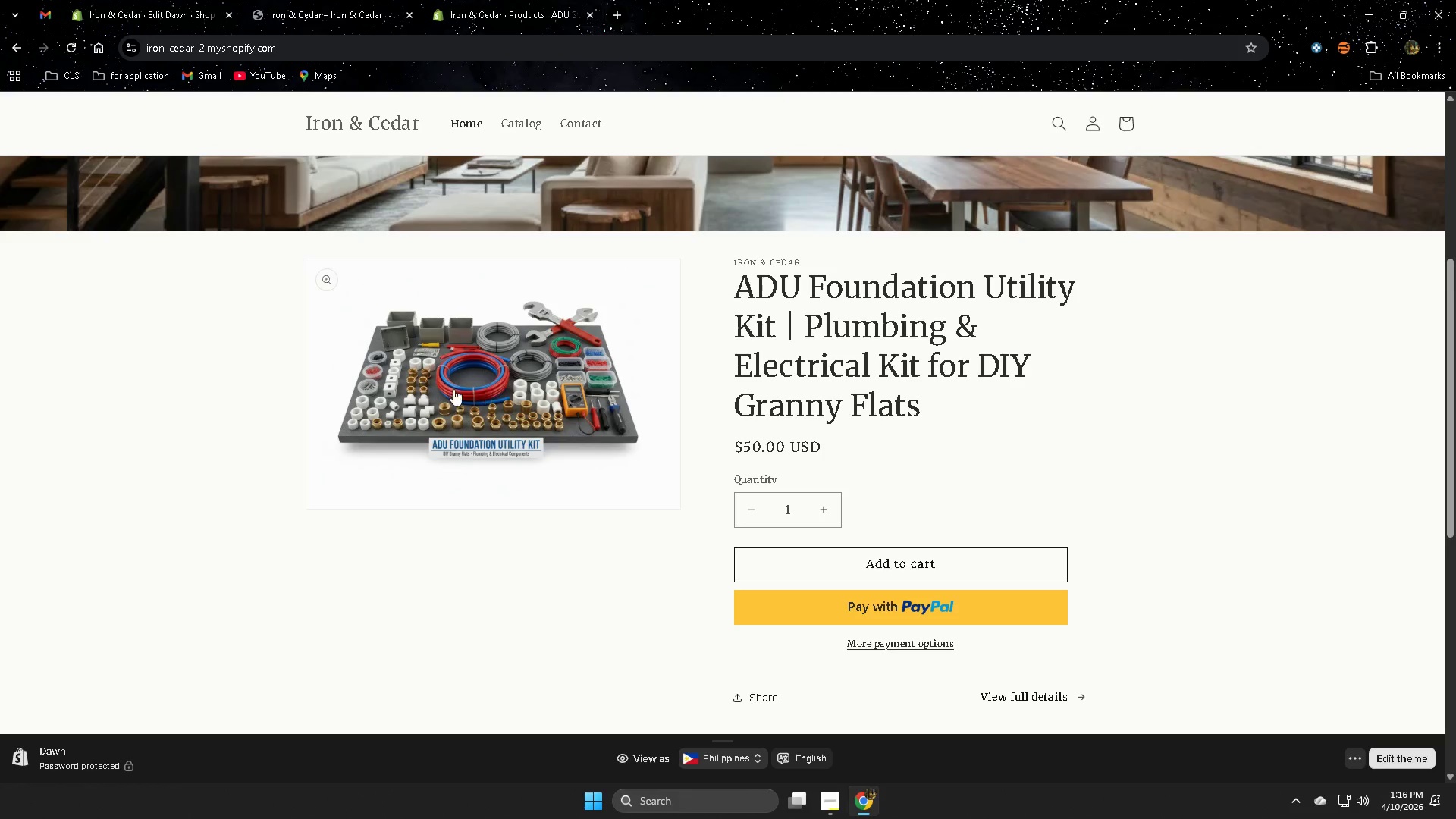 
left_click([461, 379])
 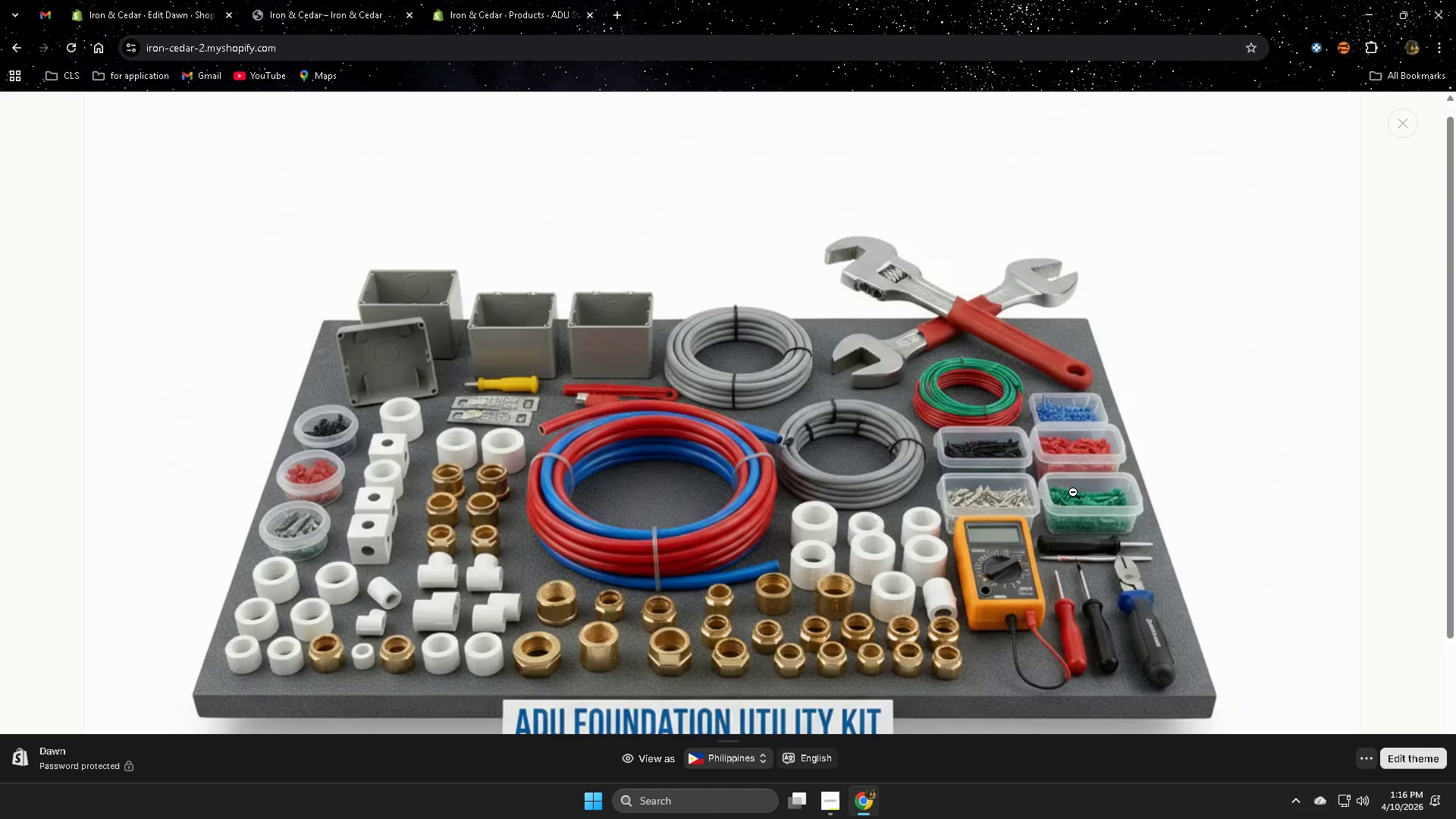 
left_click([824, 406])
 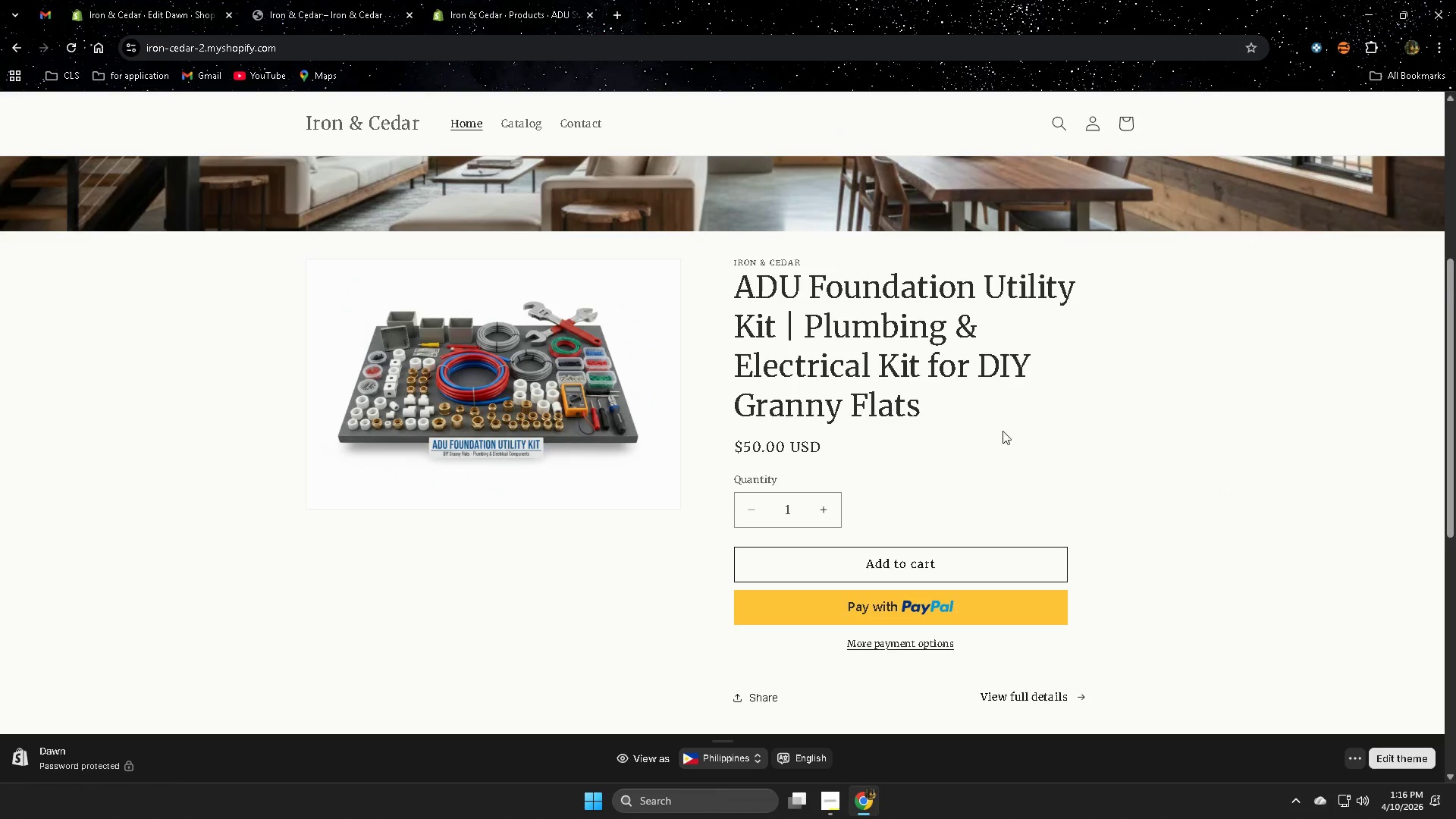 
scroll: coordinate [1040, 444], scroll_direction: down, amount: 7.0
 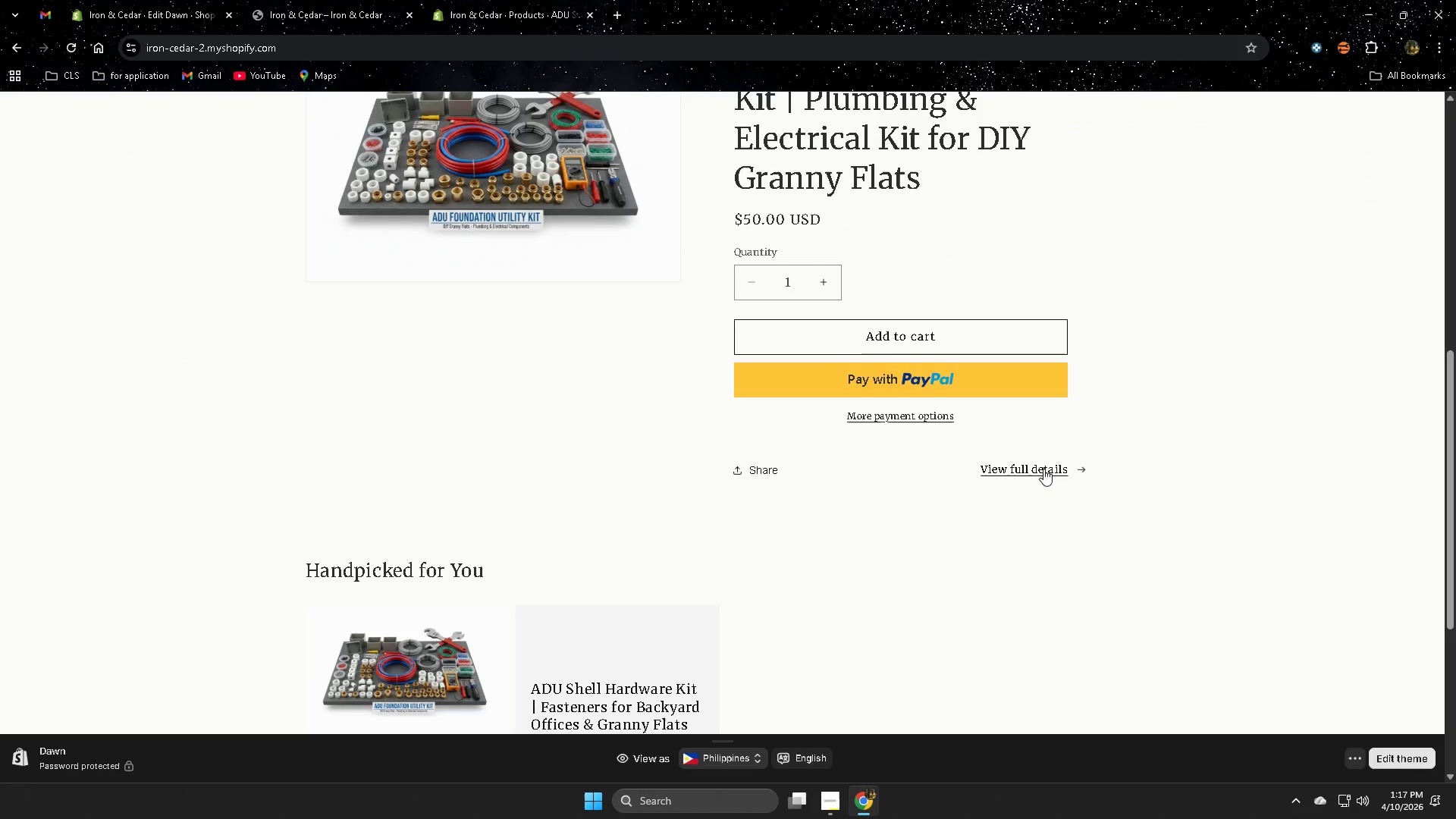 
left_click([1045, 475])
 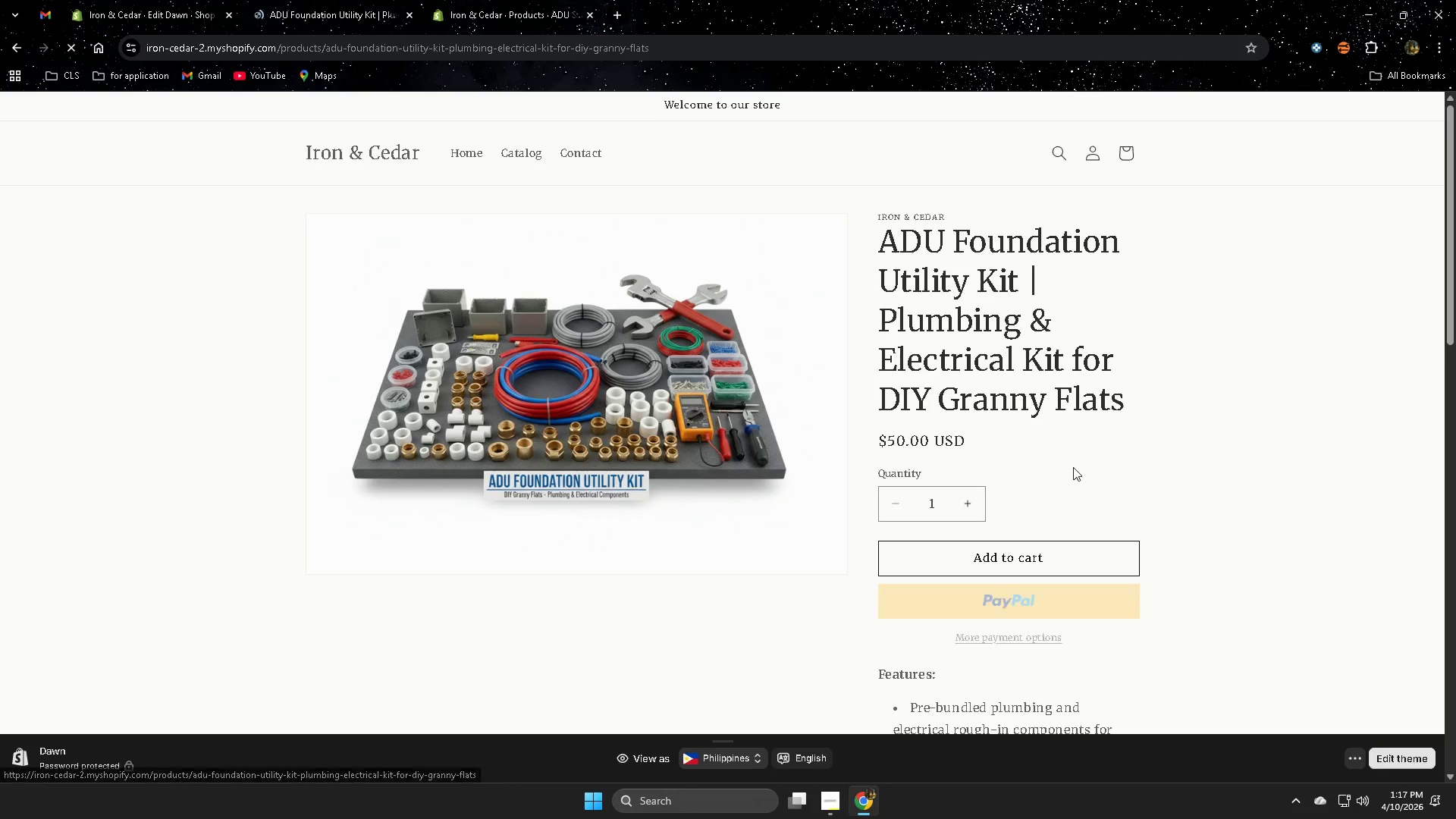 
scroll: coordinate [1170, 494], scroll_direction: down, amount: 16.0
 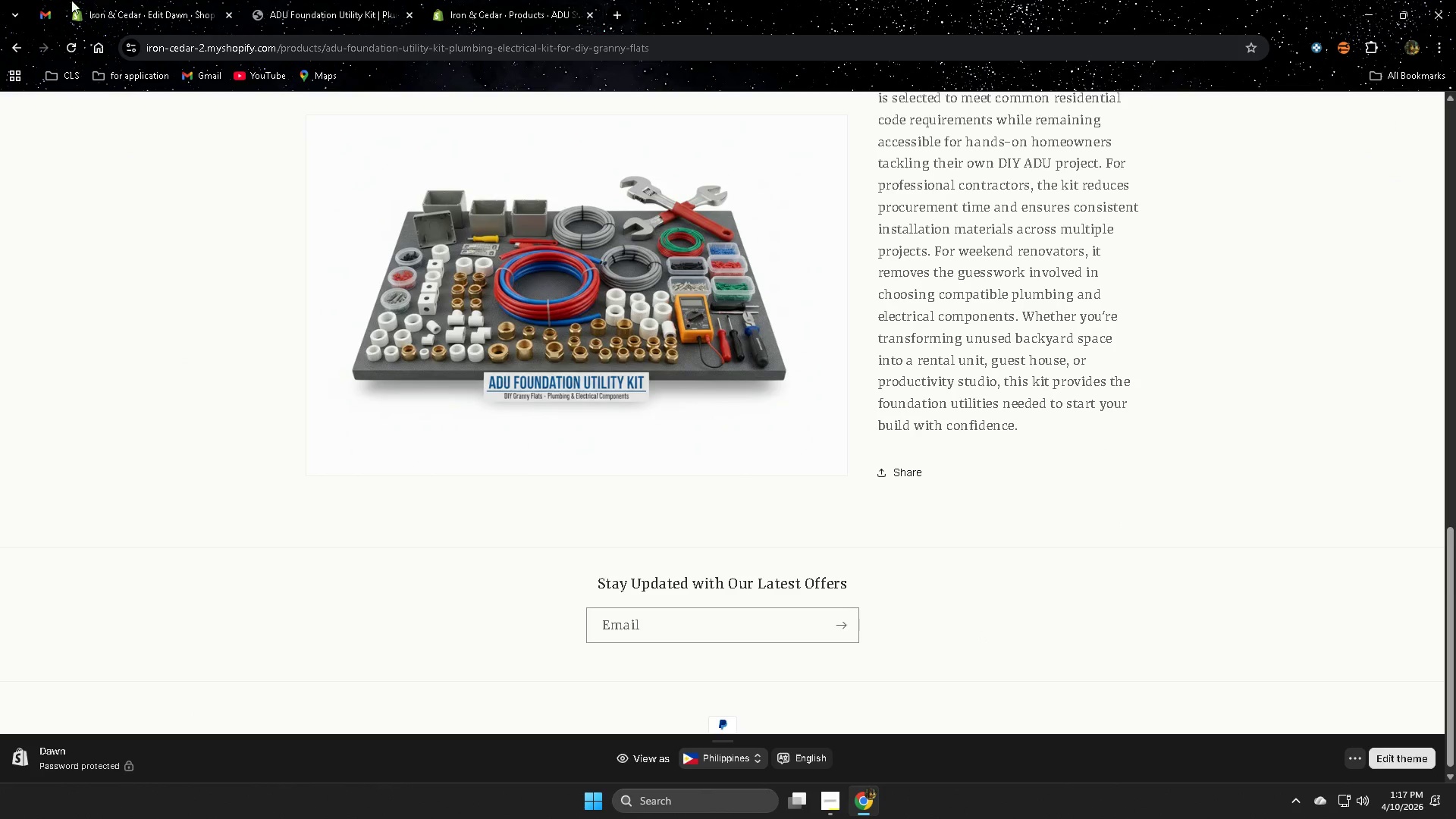 
left_click([473, 0])
 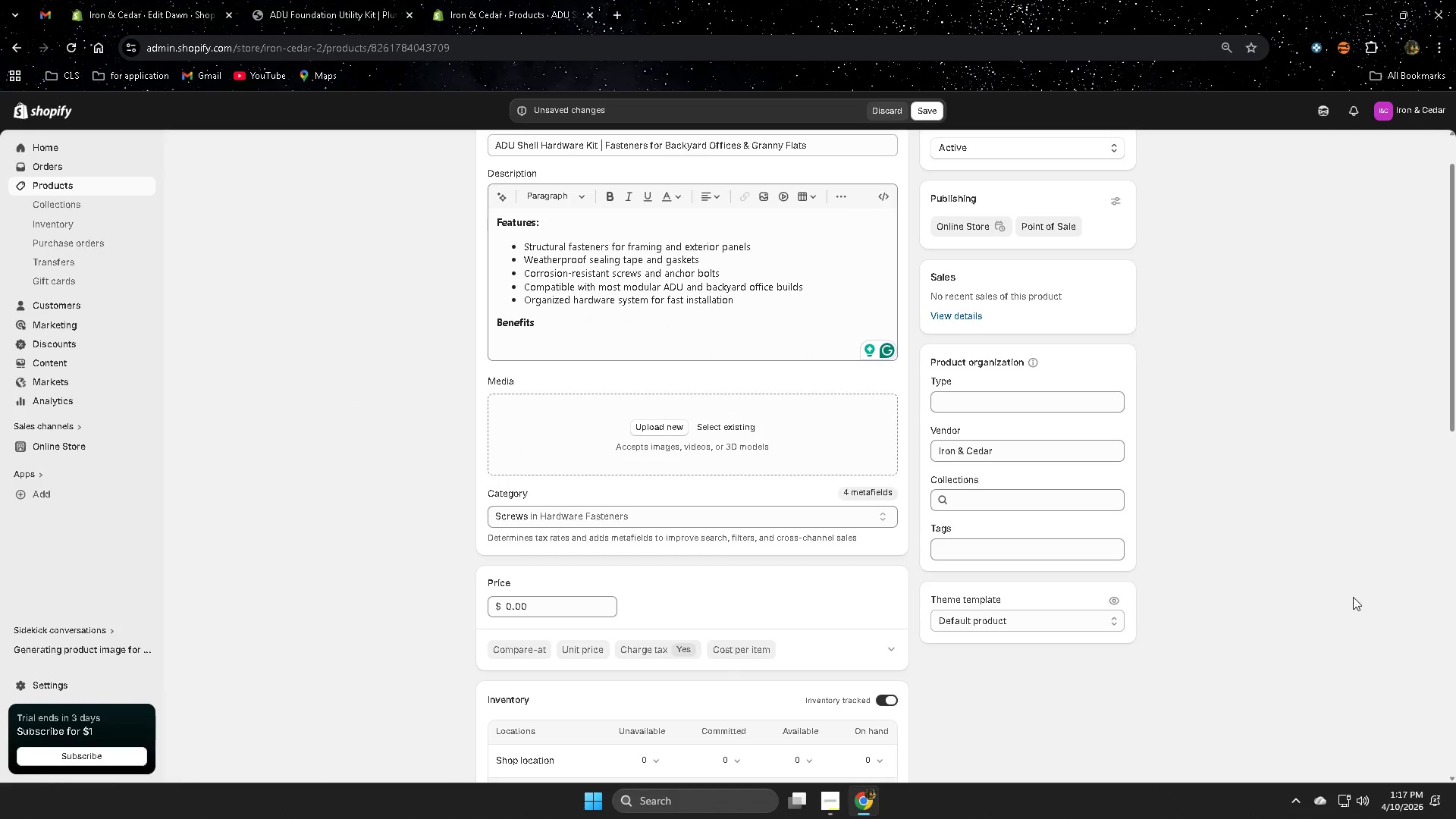 
left_click([594, 319])
 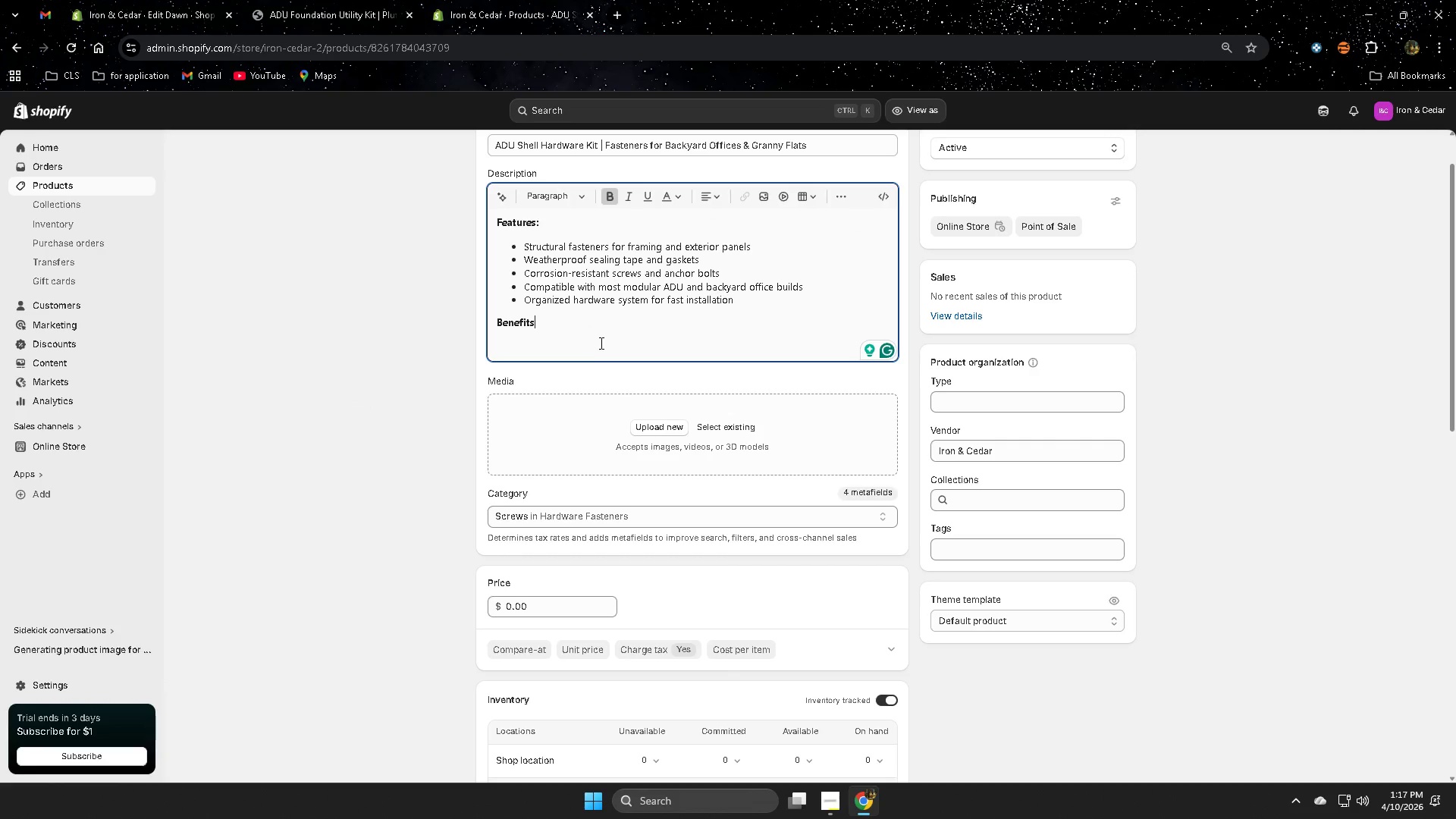 
left_click([600, 343])
 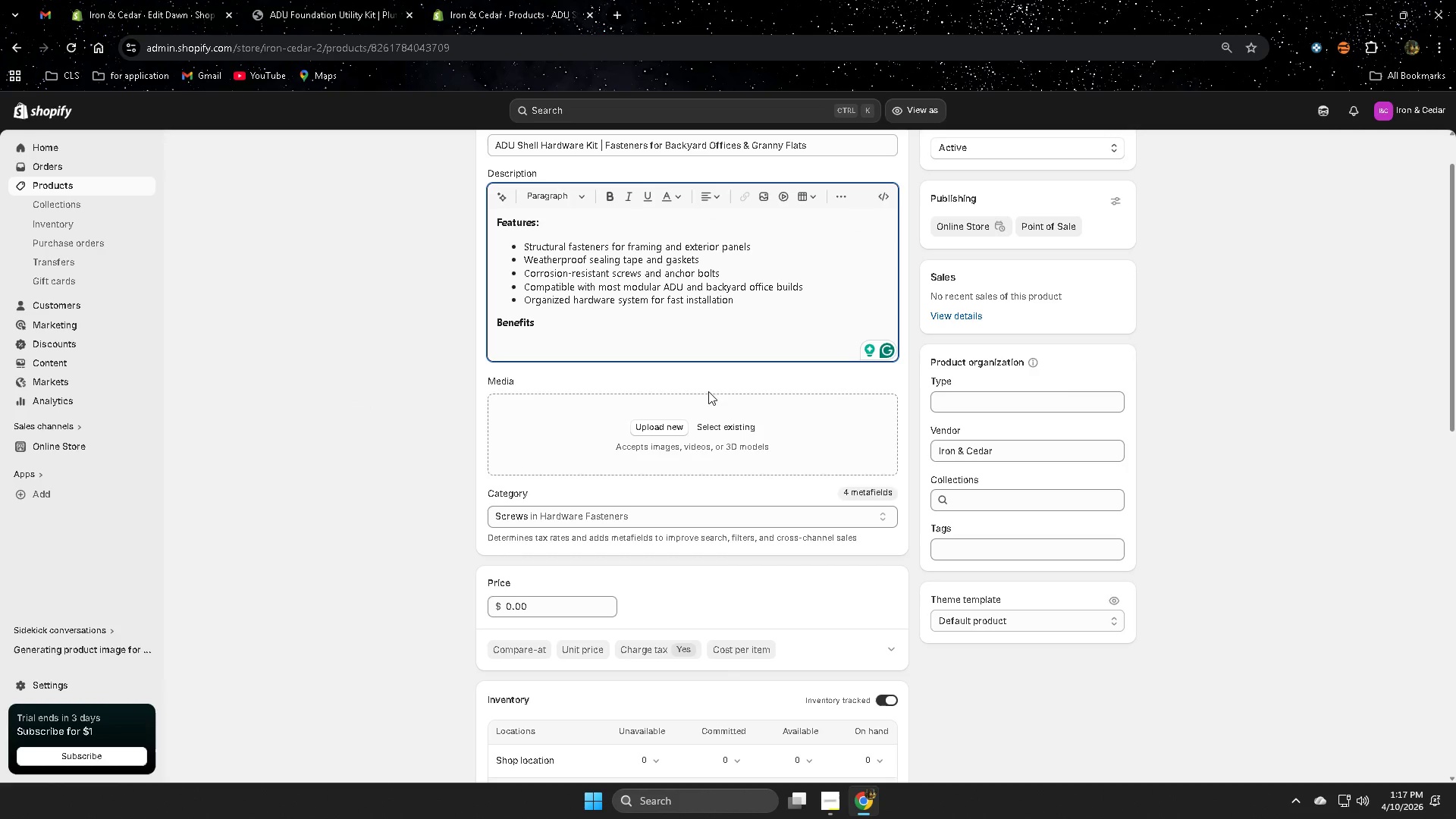 
scroll: coordinate [940, 435], scroll_direction: up, amount: 3.0
 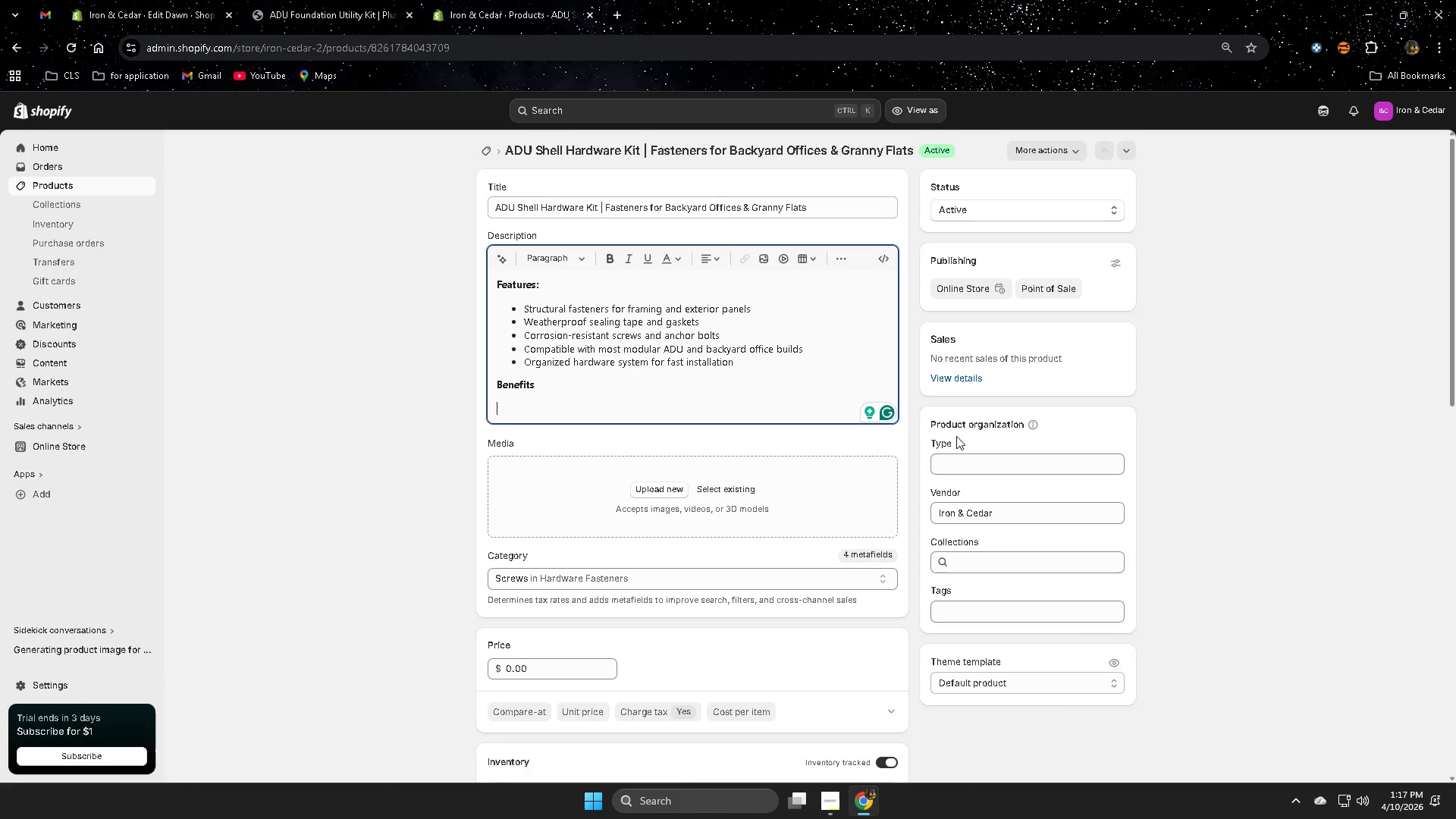 
type(The exr)
key(Backspace)
type(terior shell of your buildder)
key(Backspace)
key(Backspace)
key(Backspace)
type( dere)
key(Backspace)
key(Backspace)
type(termines how weu)
key(Backspace)
type(kk)
key(Backspace)
key(Backspace)
type(ll)
 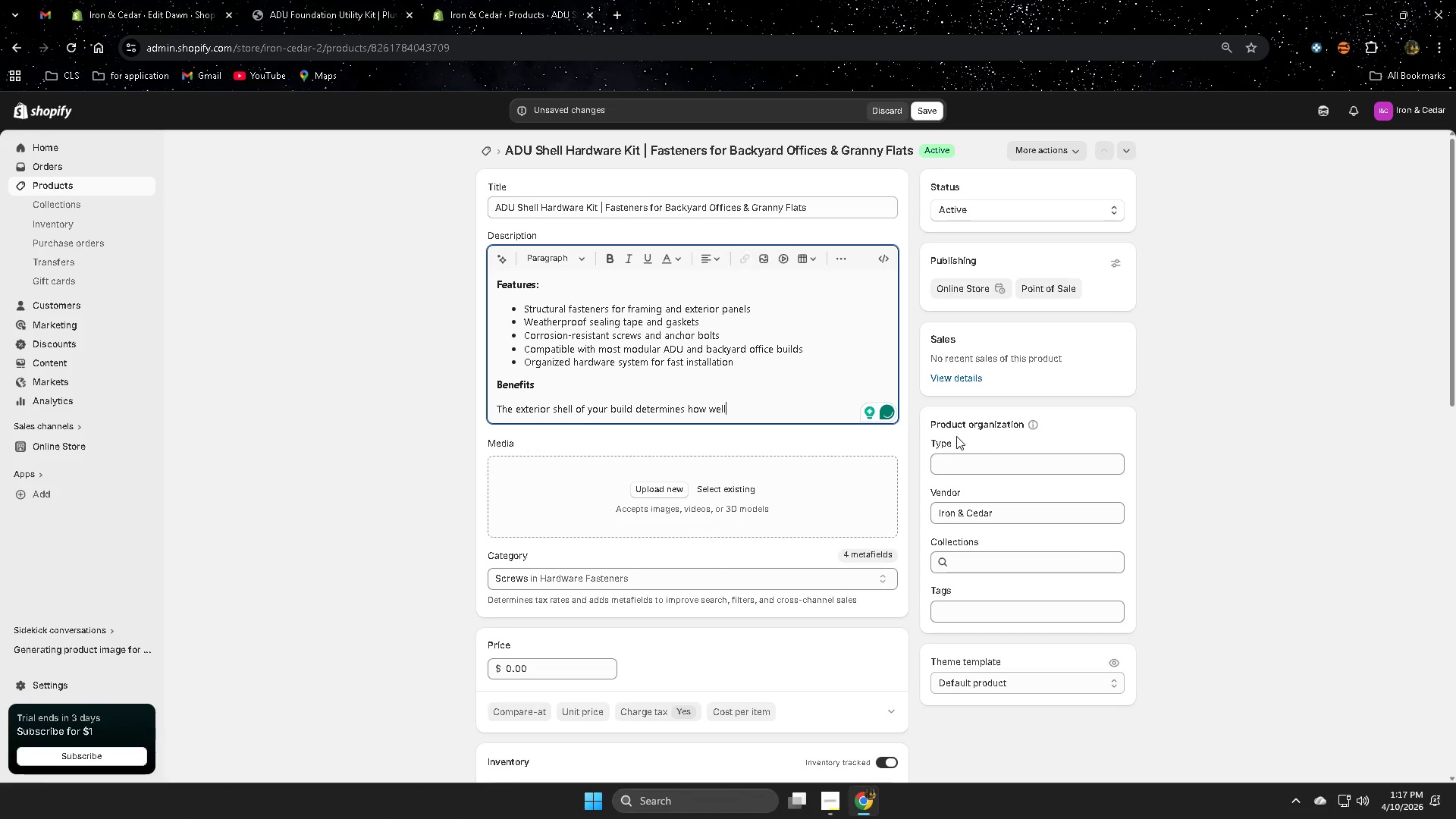 
wait(6.22)
 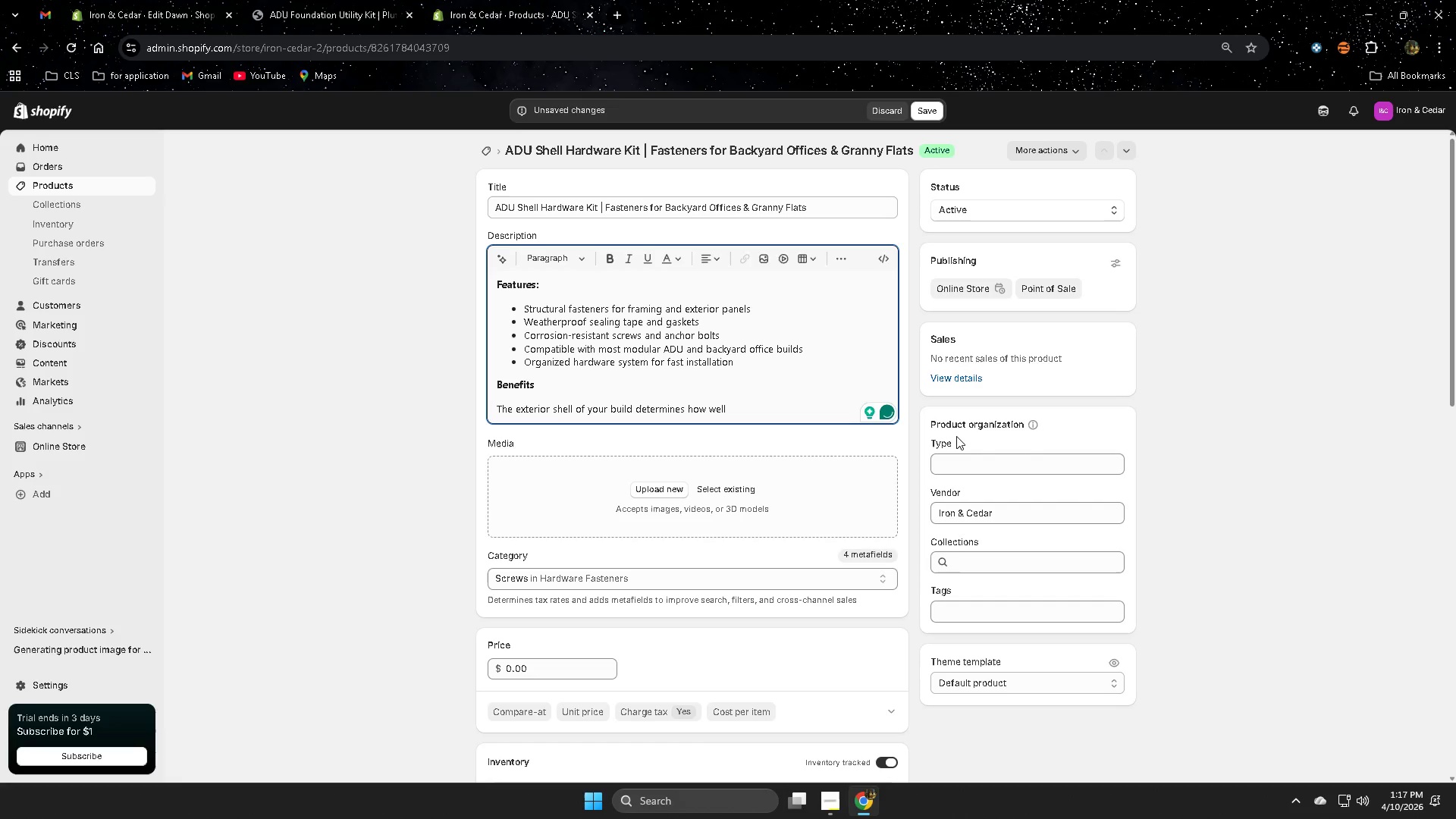 
type( it )
 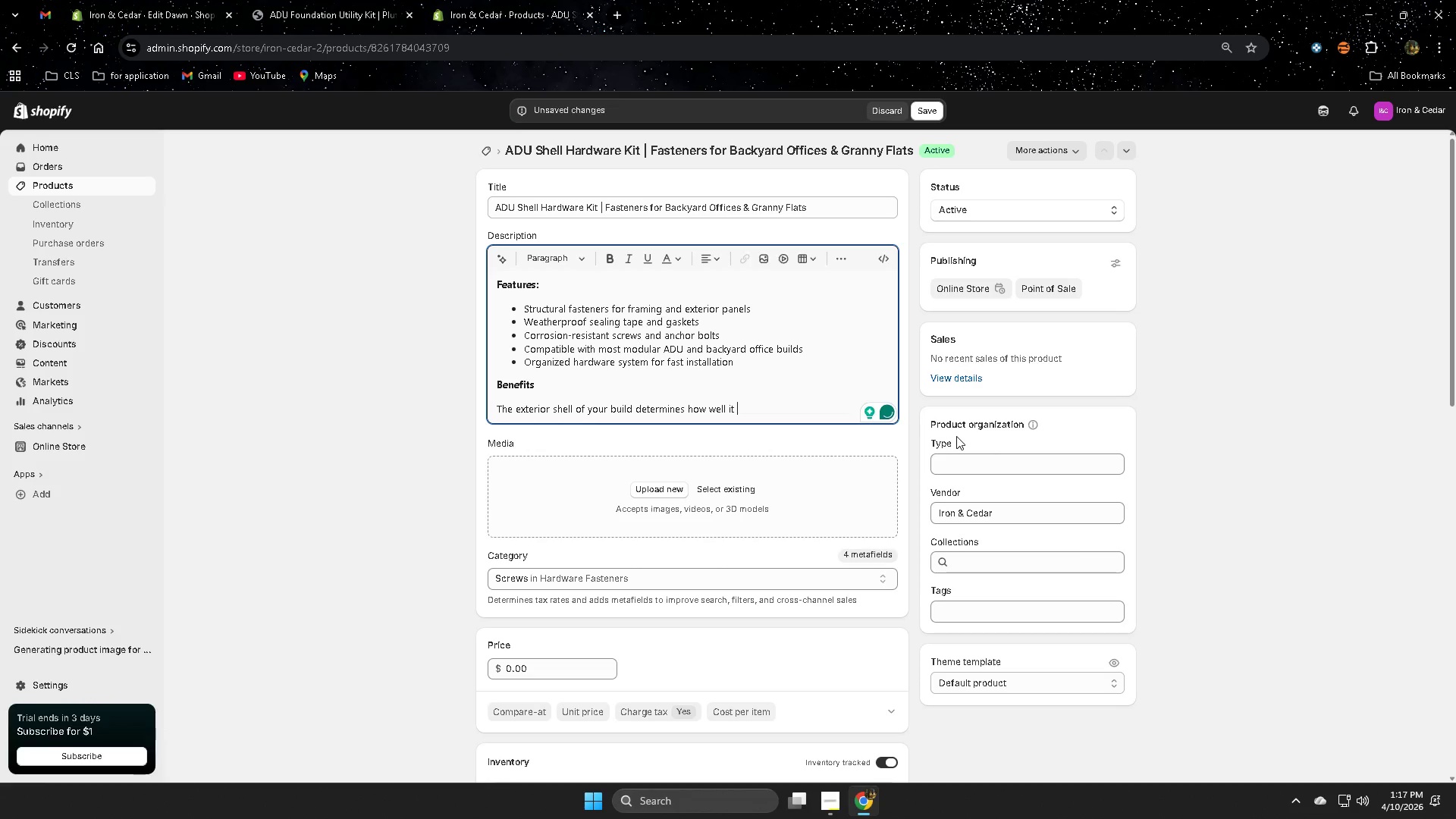 
wait(6.08)
 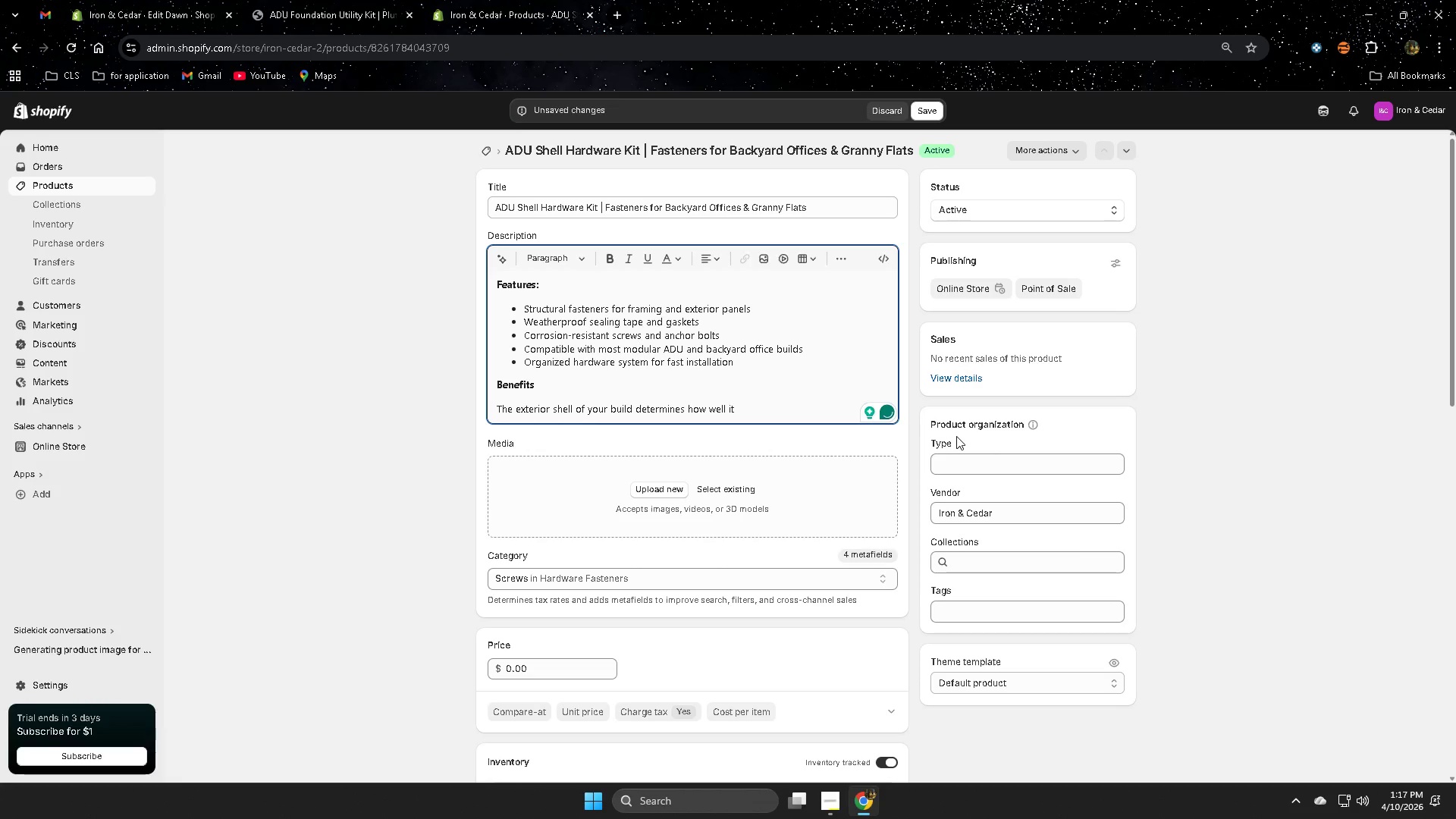 
key(W)
 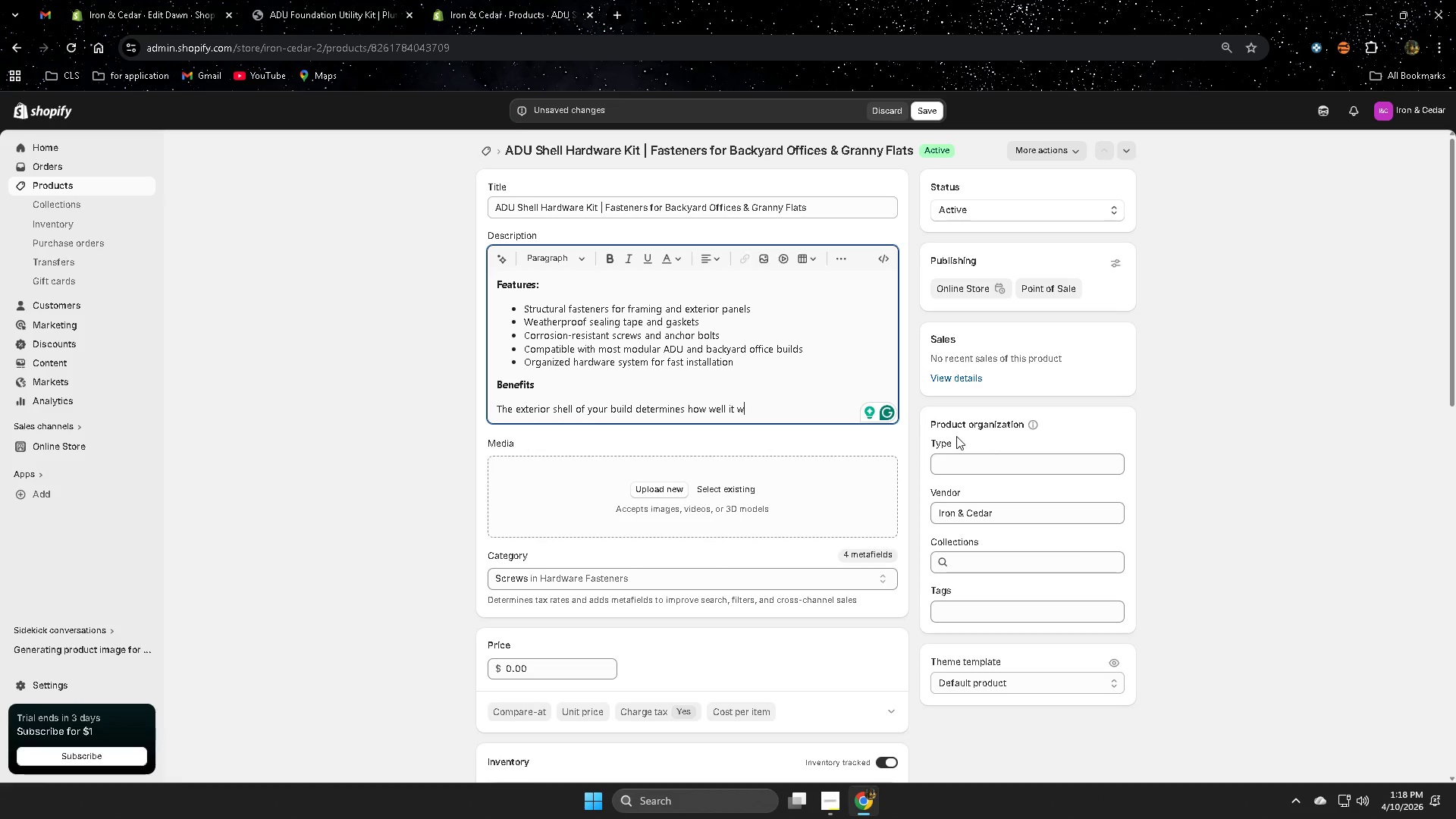 
type(ithd)
key(Backspace)
type(stands weather, structural stress, and daily use. The )
 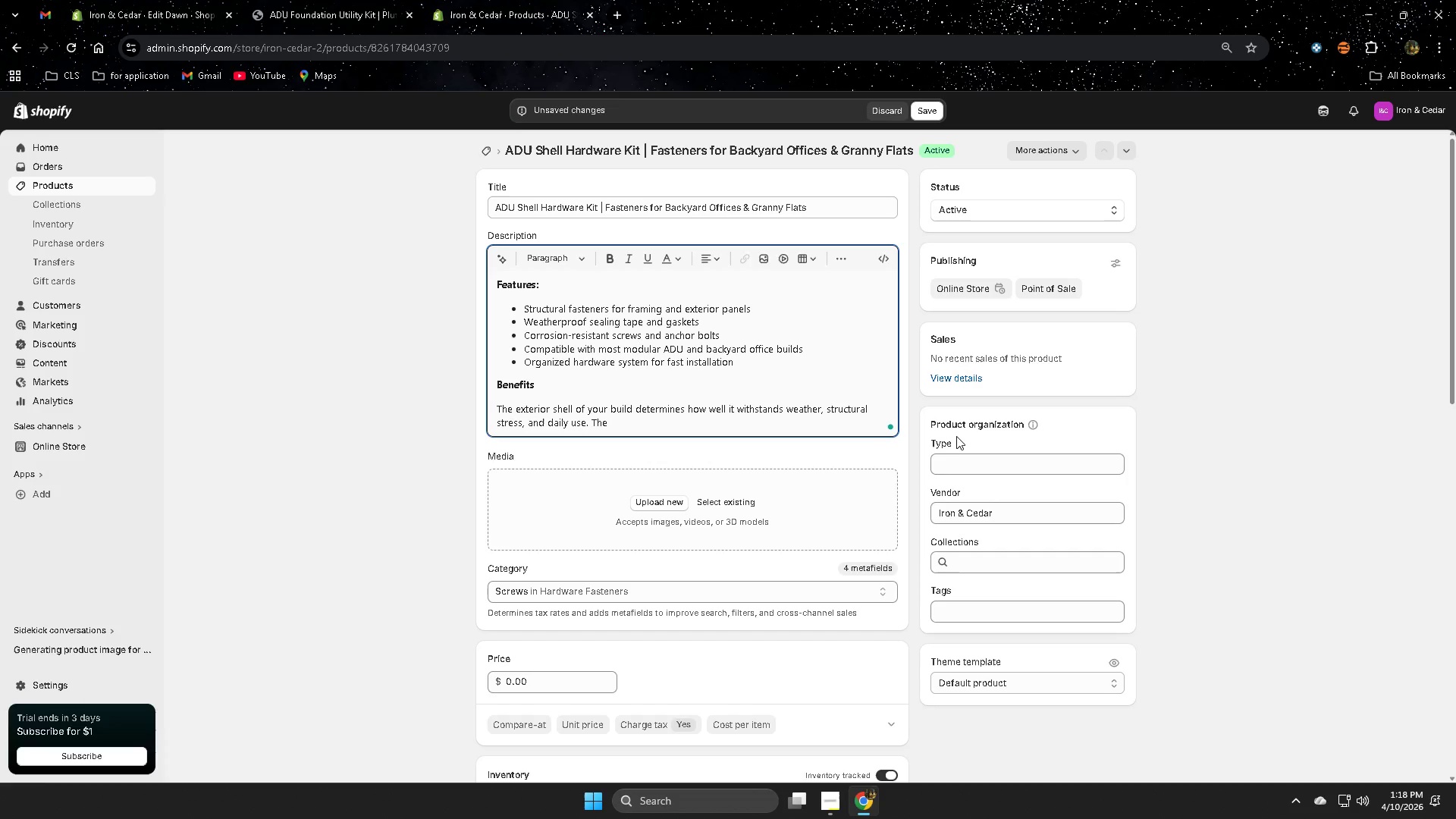 
type(D)
key(Backspace)
type(ADU SHELL HARDWARE)
 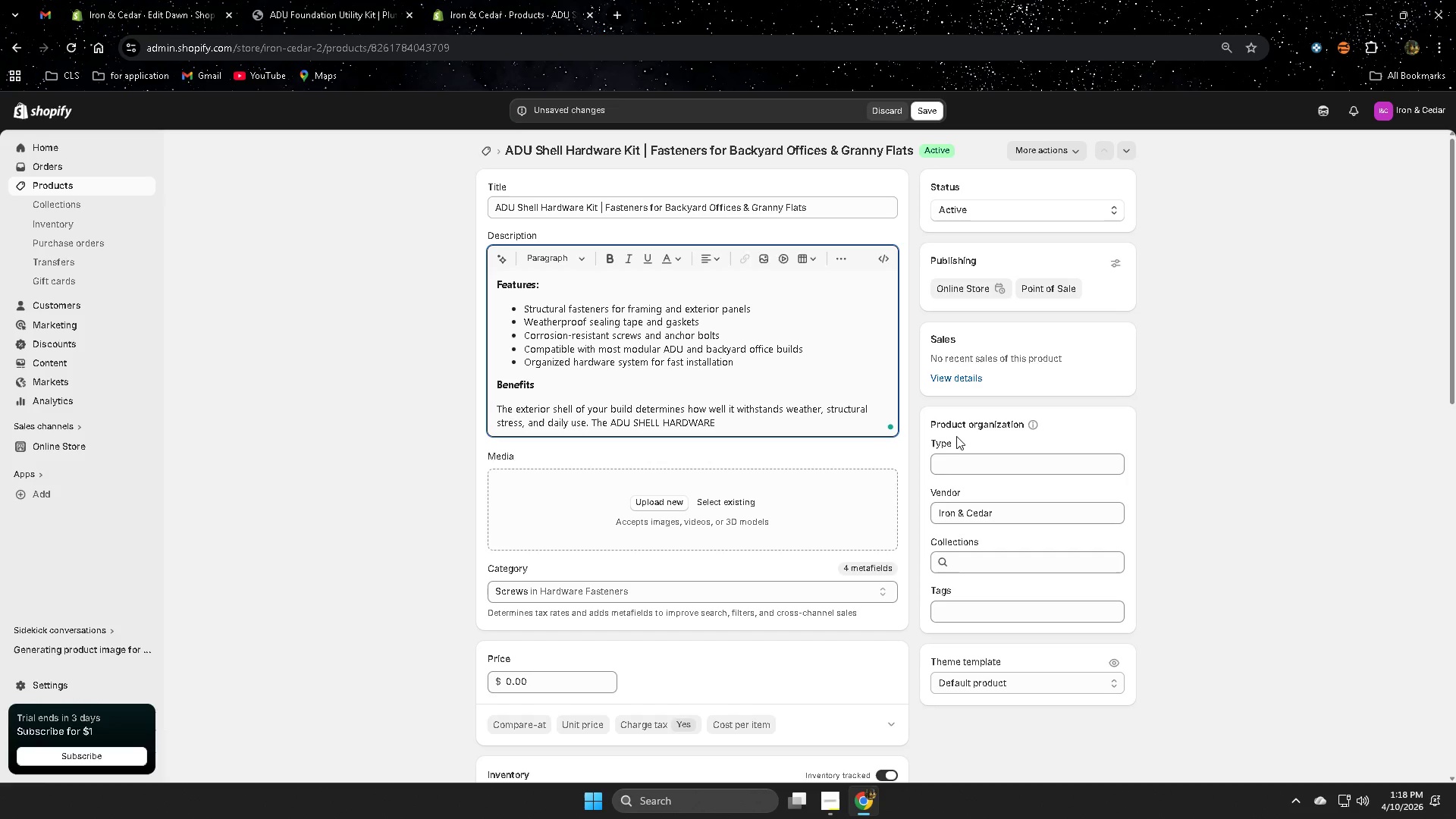 
wait(5.3)
 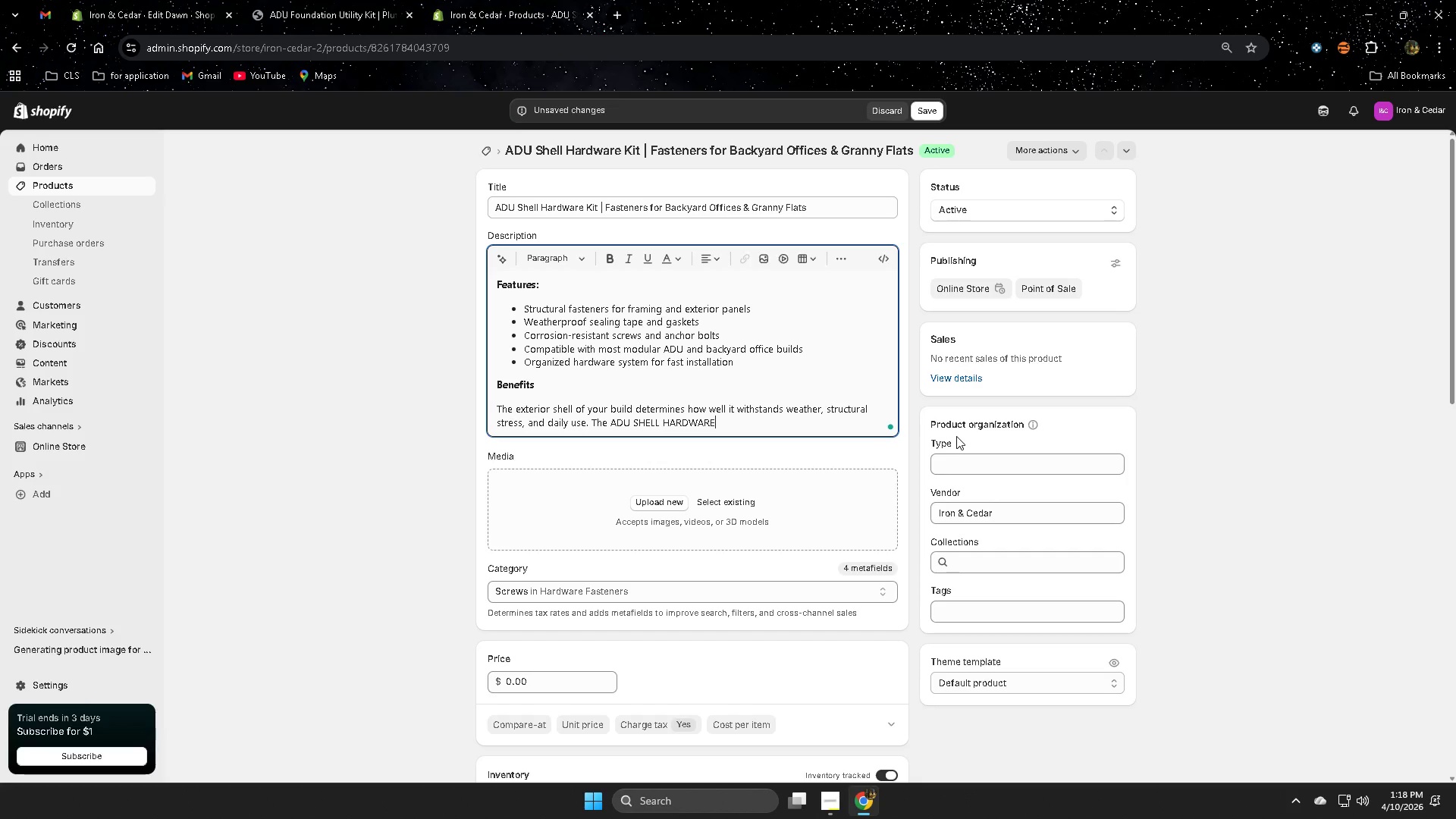 
key(Backspace)
key(Backspace)
key(Backspace)
key(Backspace)
key(Backspace)
key(Backspace)
key(Backspace)
key(Backspace)
key(Backspace)
key(Backspace)
key(Backspace)
key(Backspace)
key(Backspace)
type(j)
key(Backspace)
type(hell Hr)
key(Backspace)
type(arder)
key(Backspace)
key(Backspace)
type(ware Kit)
 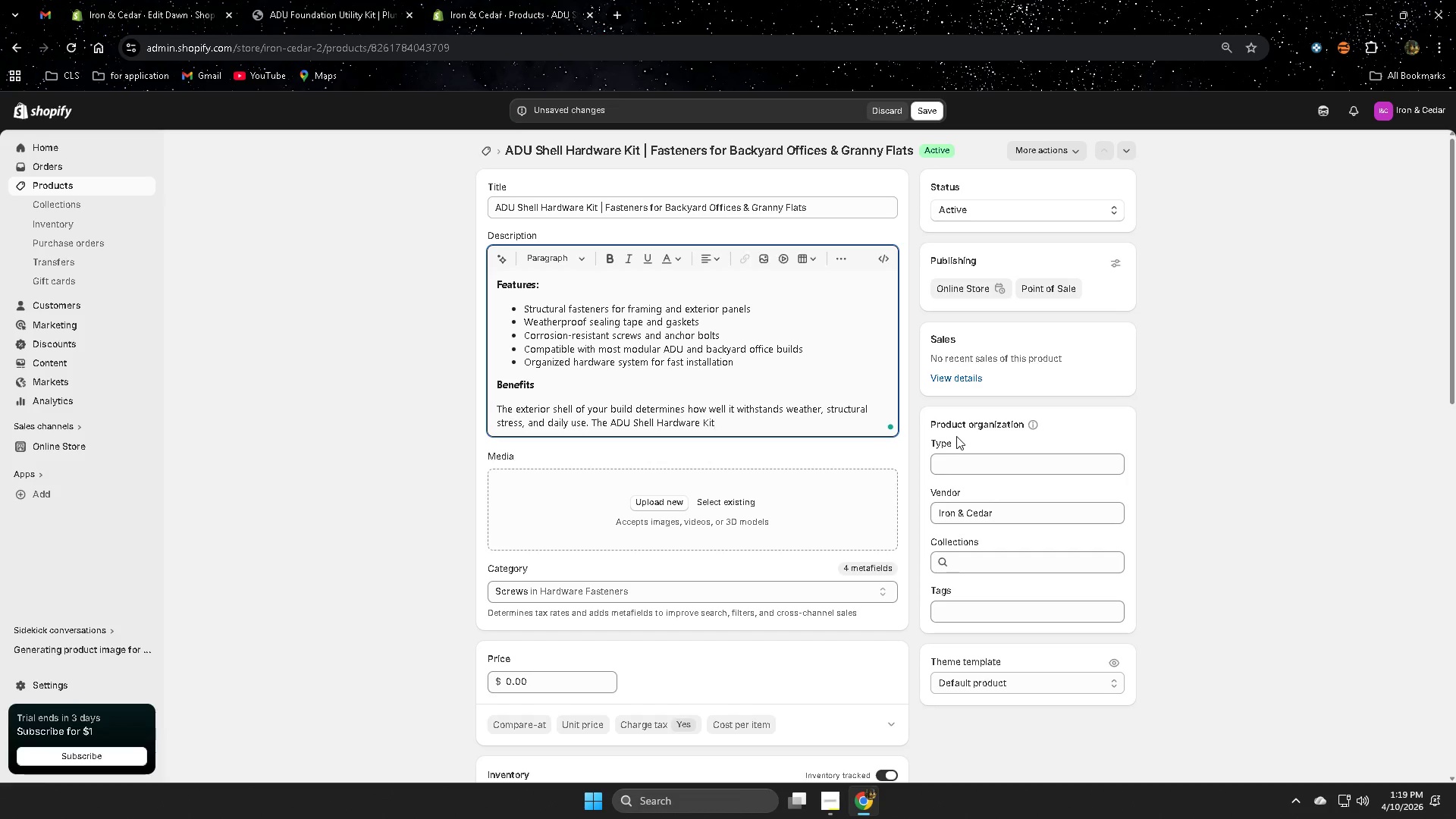 
left_click_drag(start_coordinate=[591, 422], to_coordinate=[714, 429])
 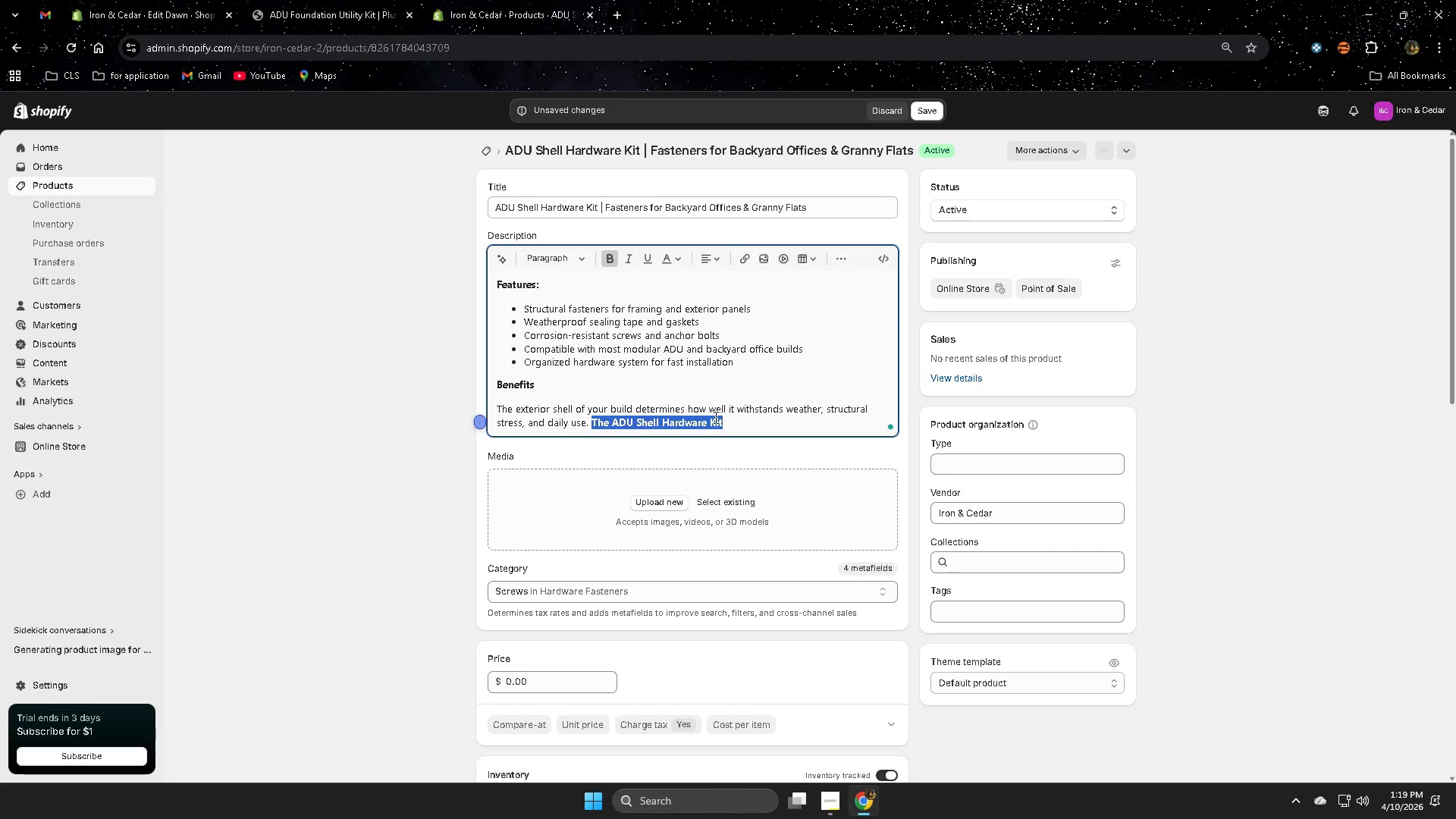 
left_click([743, 421])
 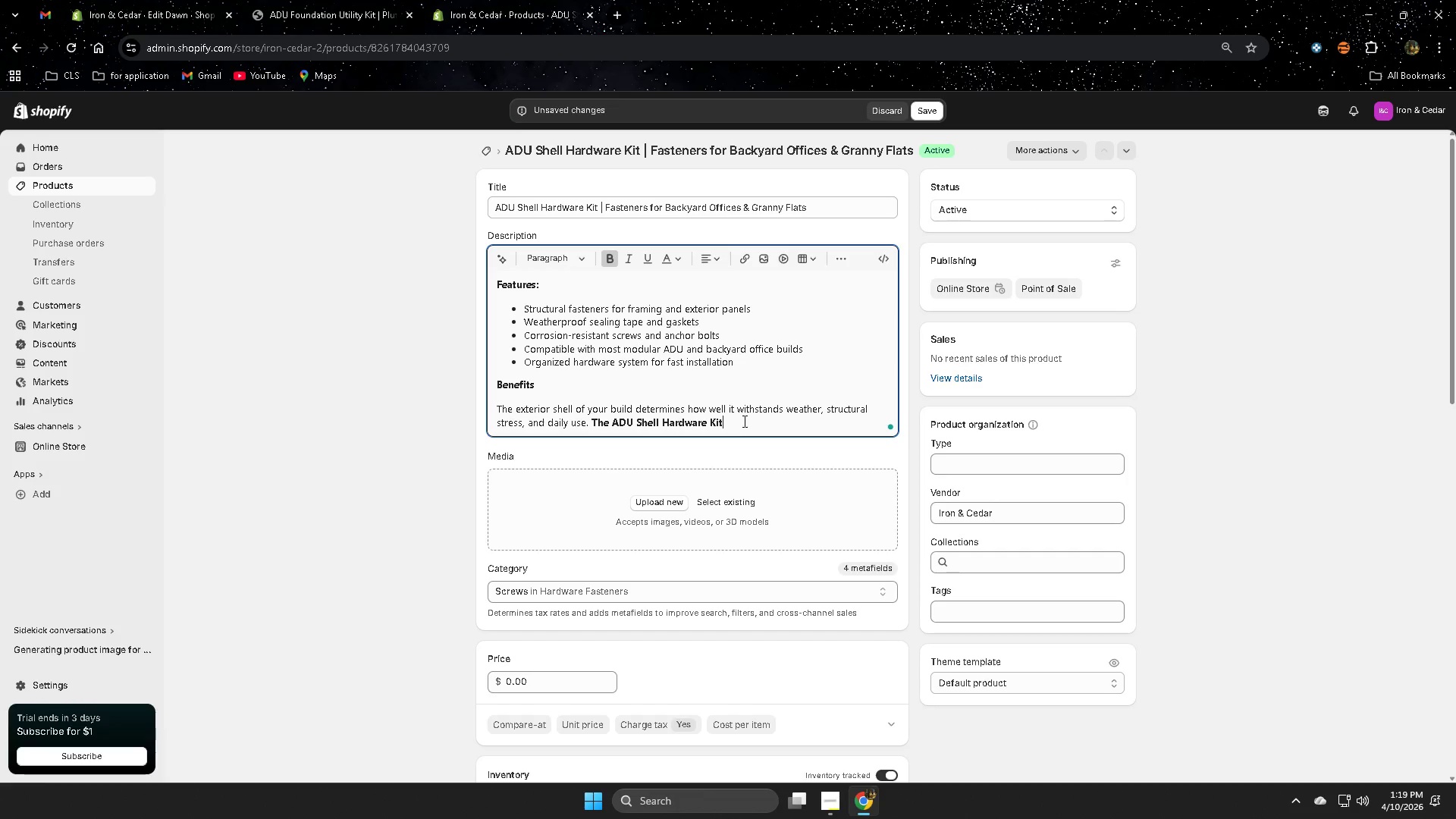 
key(Space)
 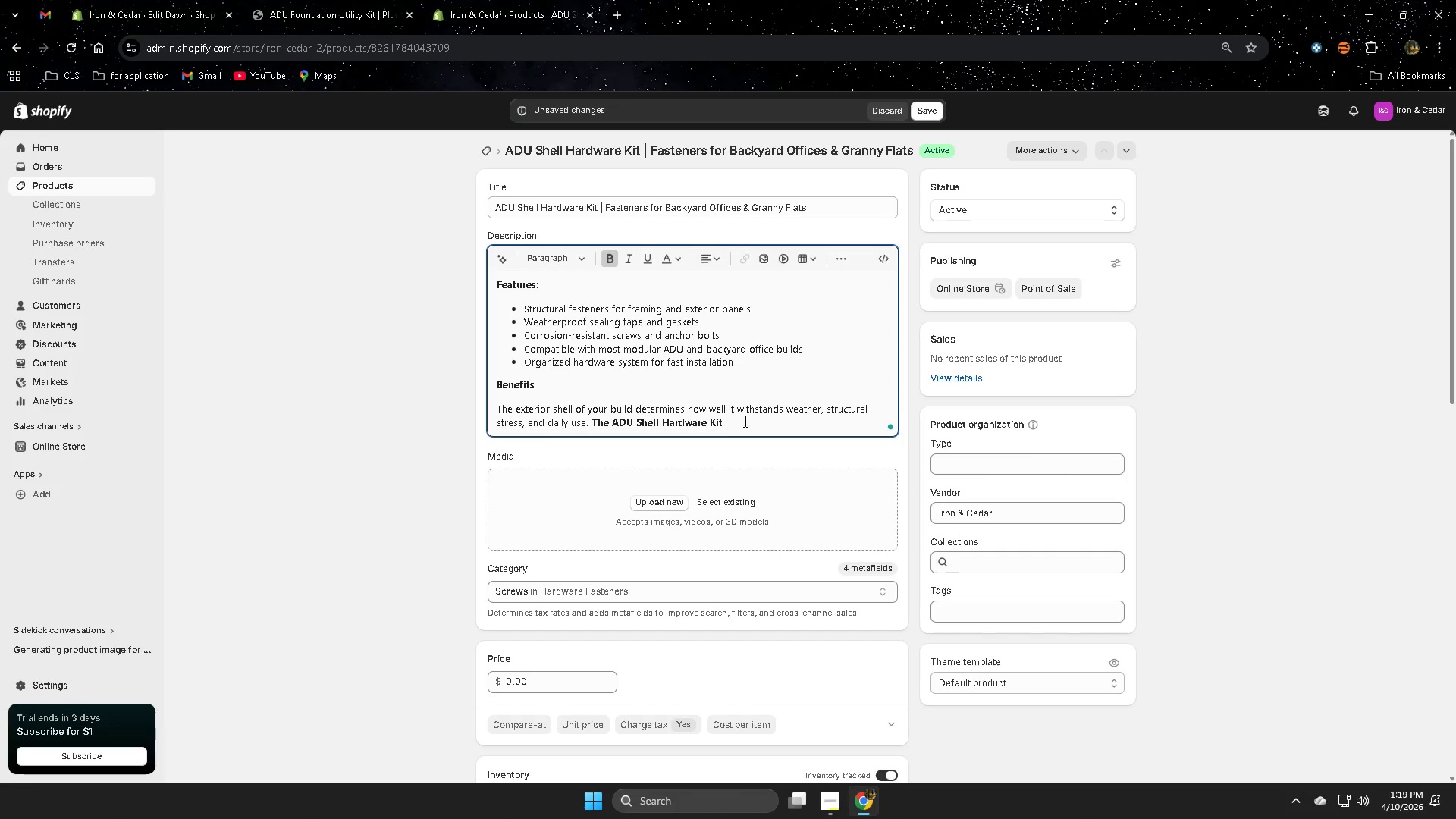 
key(A)
 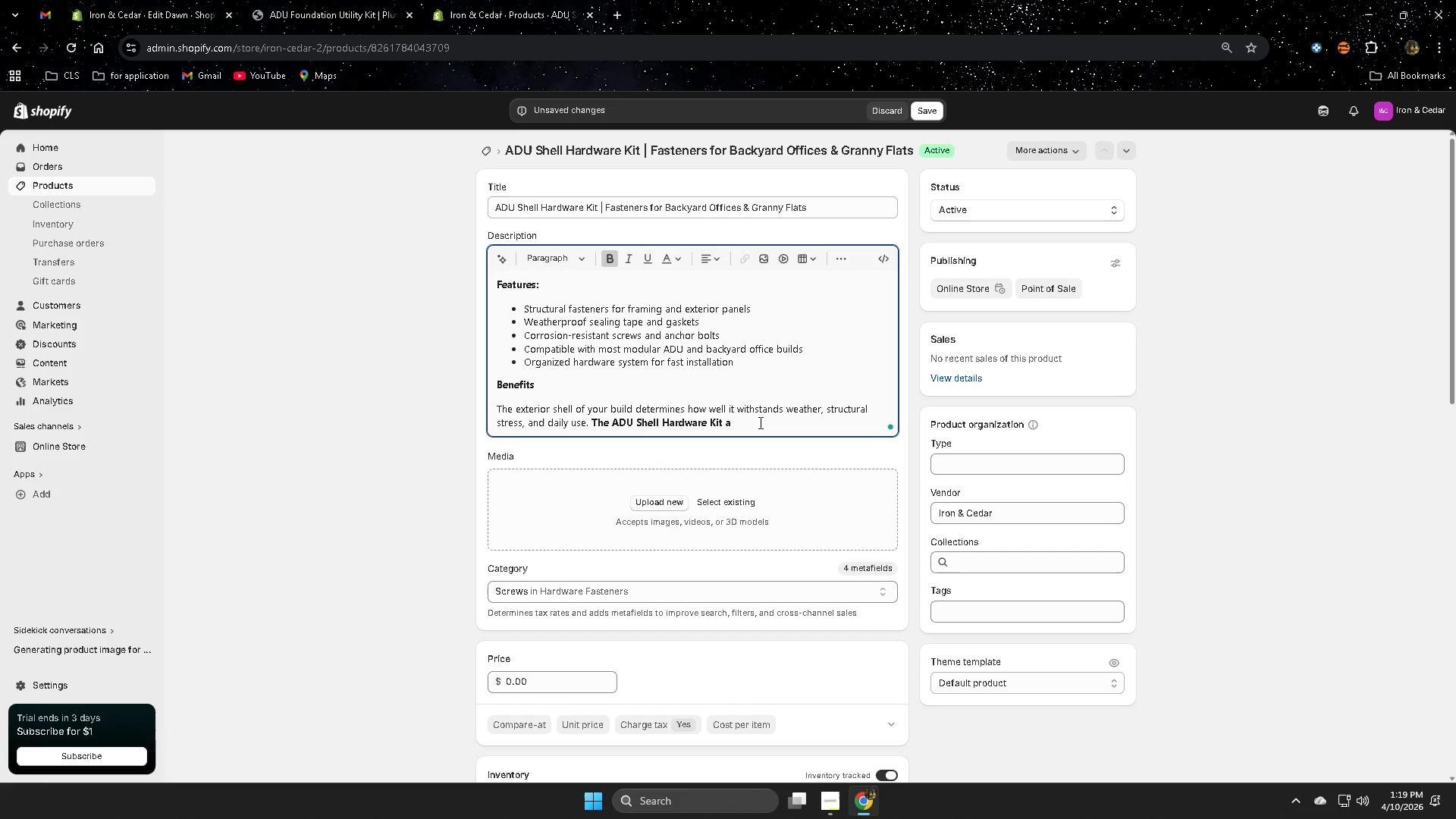 
key(Backspace)
 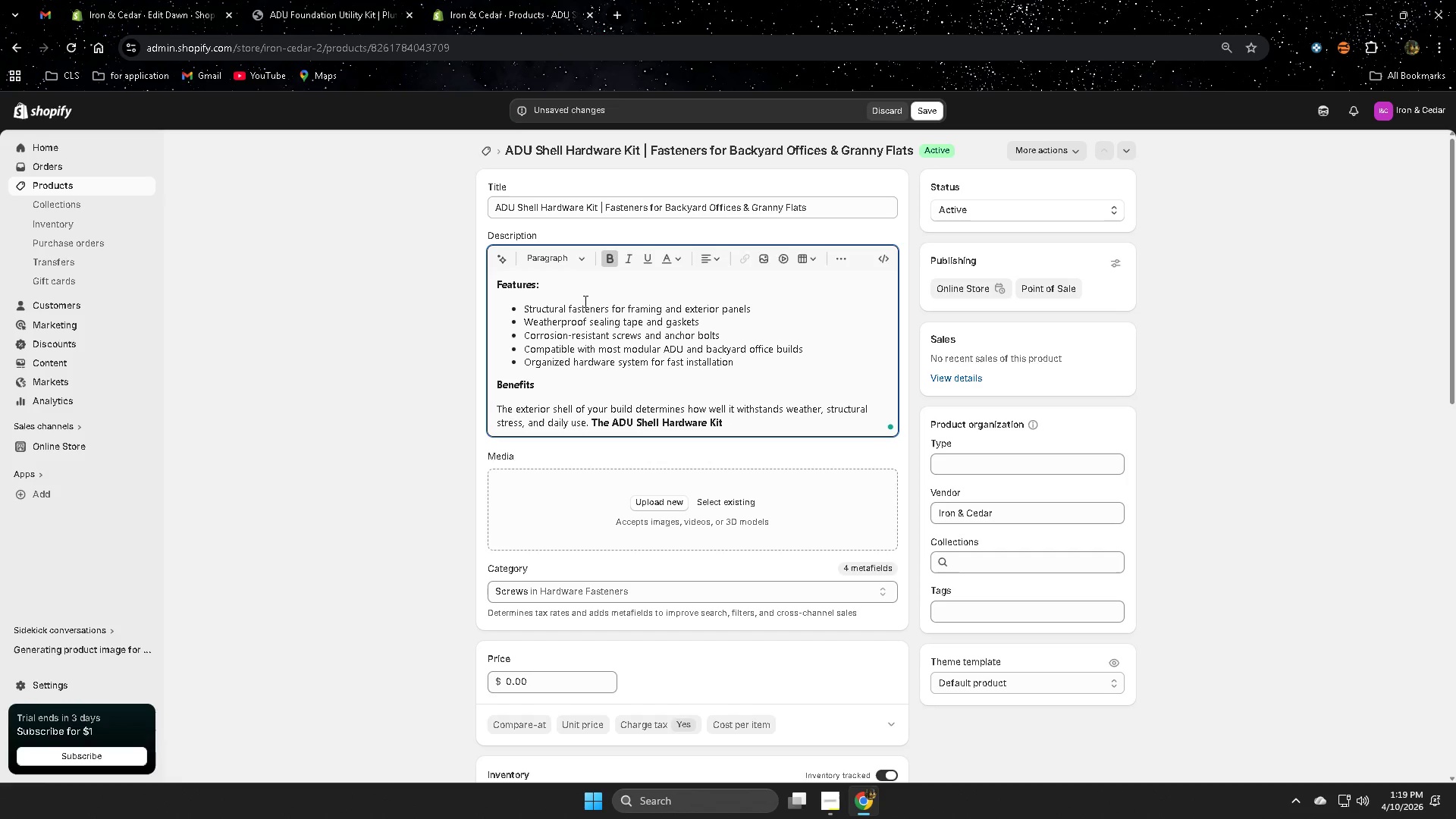 
left_click([610, 266])
 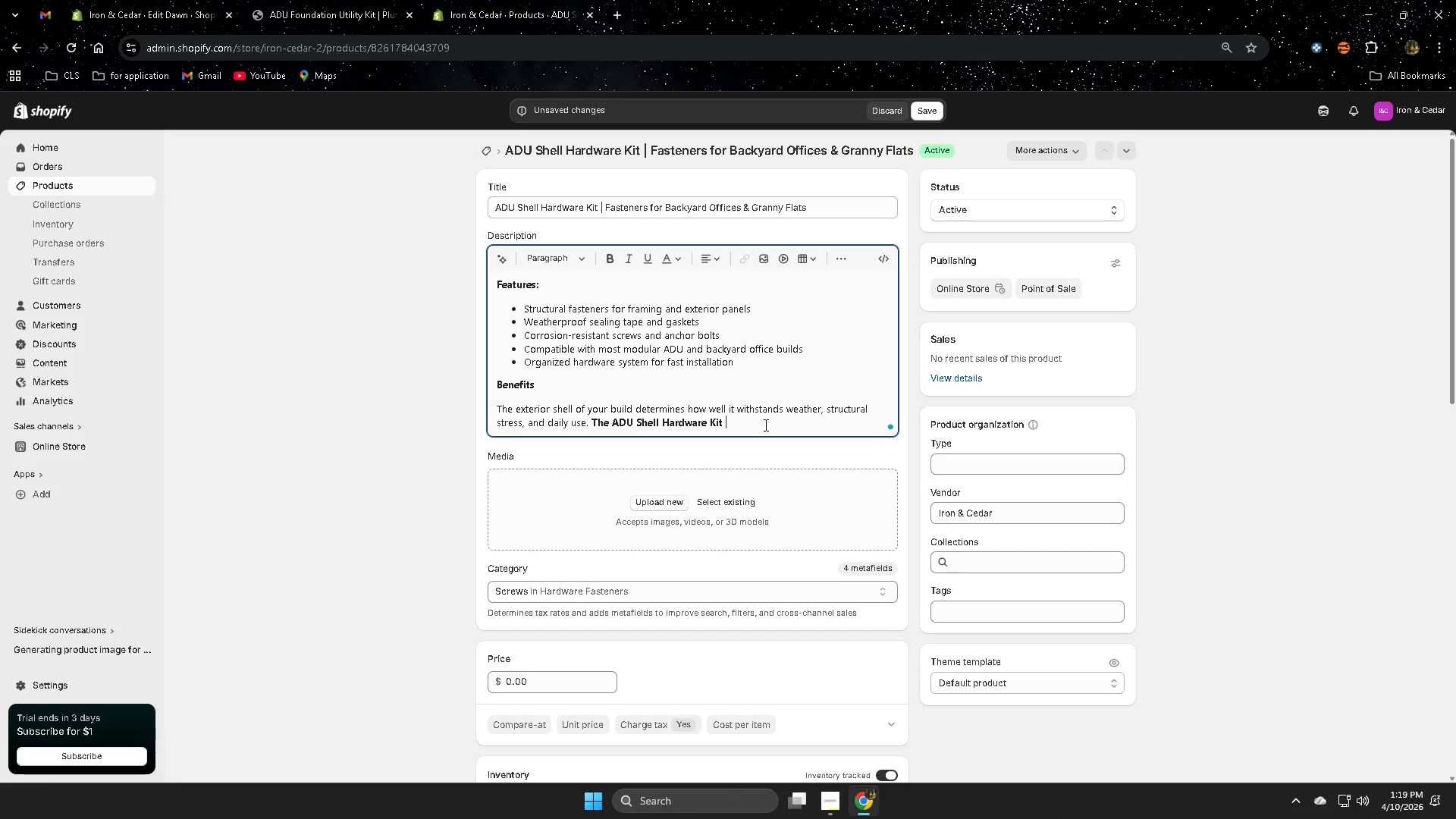 
left_click([764, 422])
 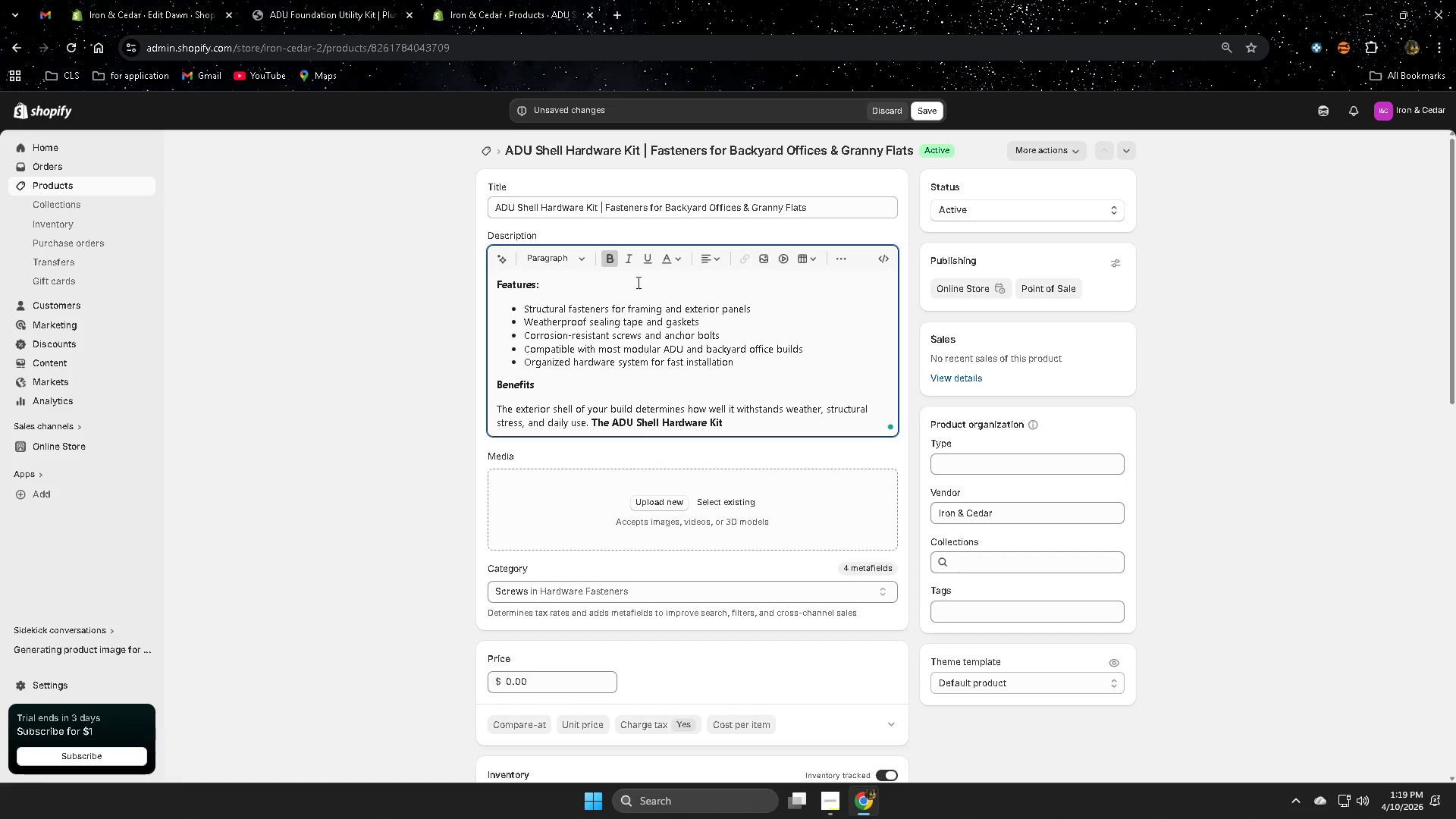 
left_click([613, 256])
 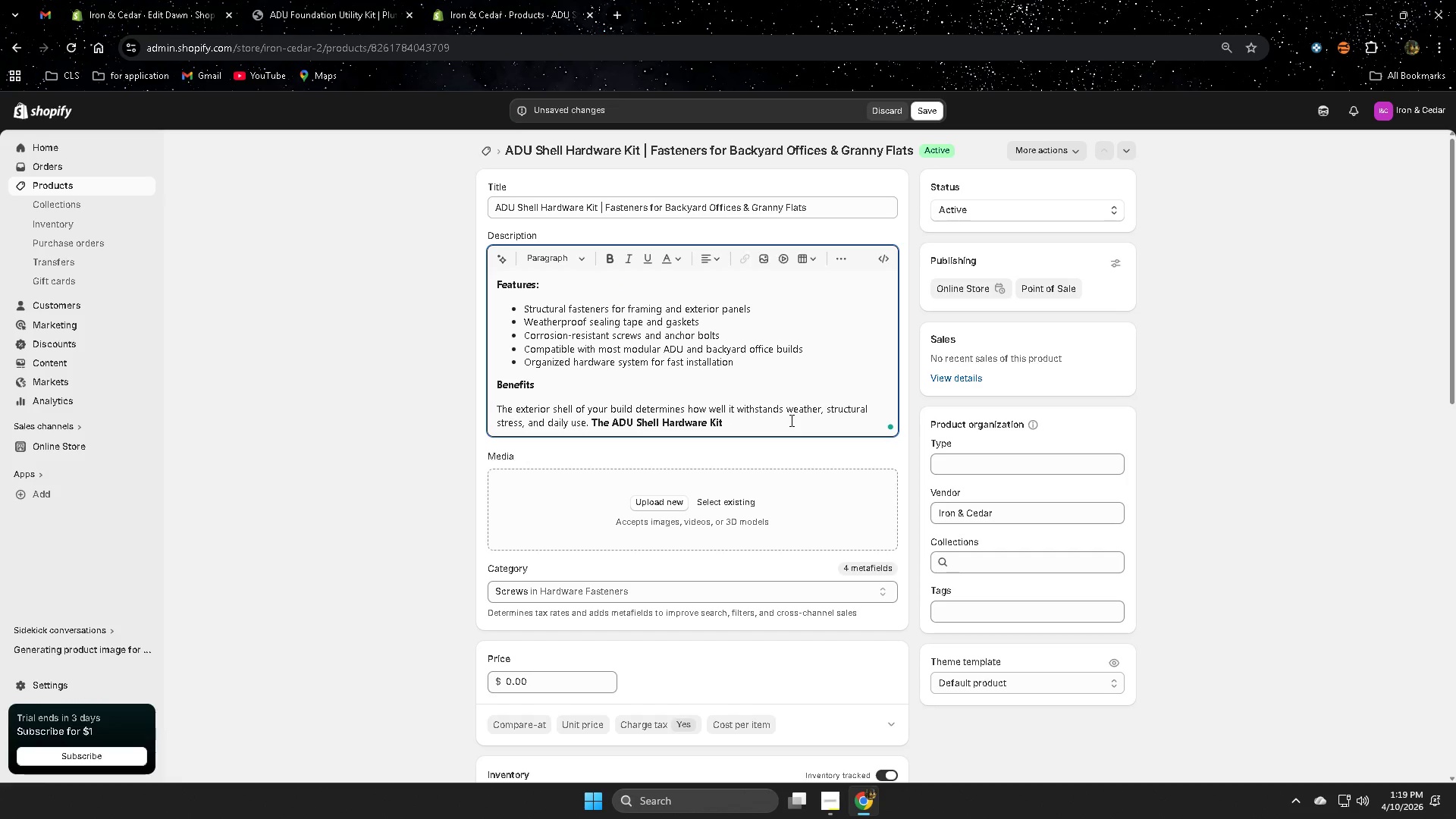 
type(hj)
key(Backspace)
key(Backspace)
 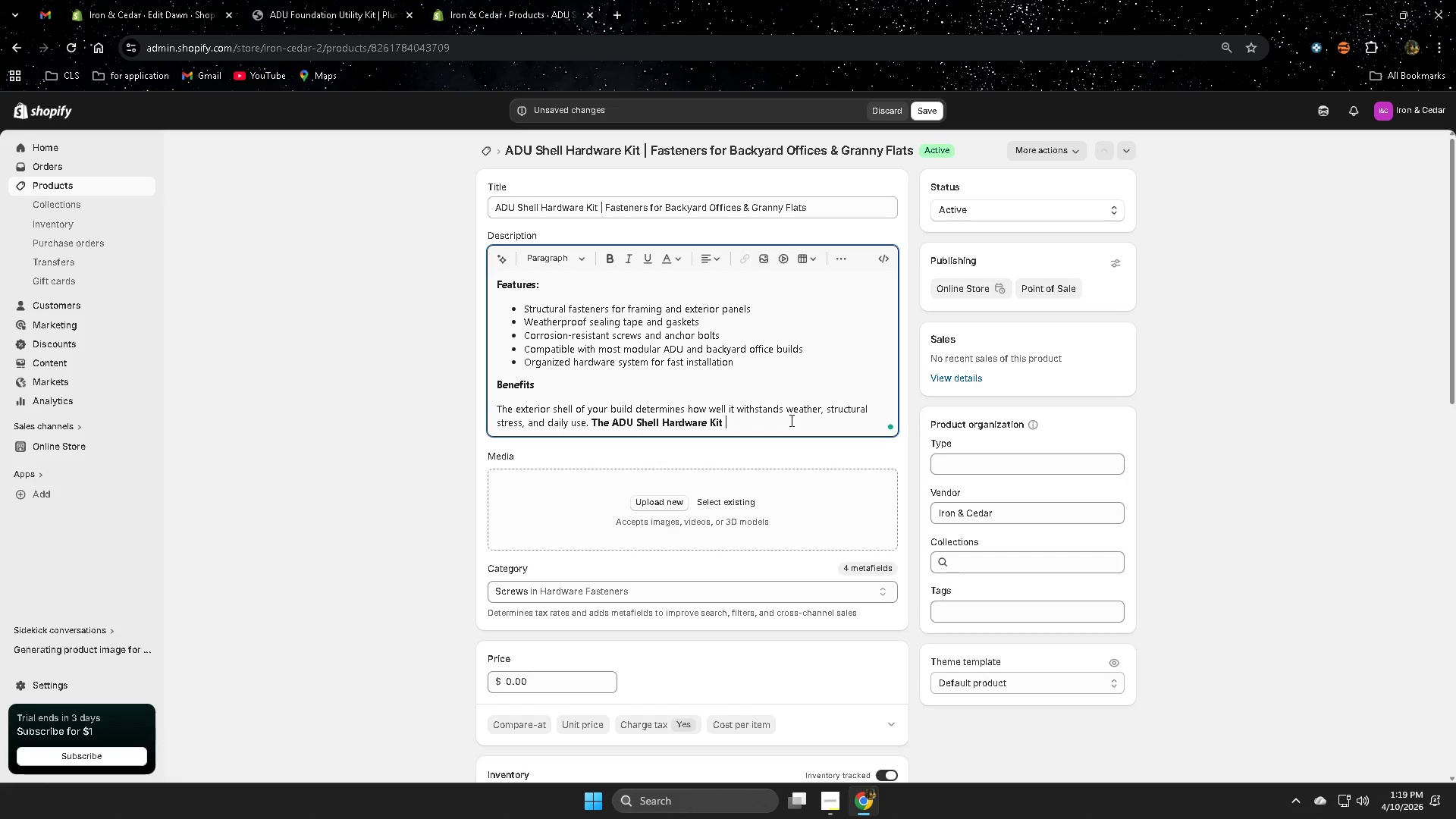 
type(ori)
key(Backspace)
key(Backspace)
key(Backspace)
 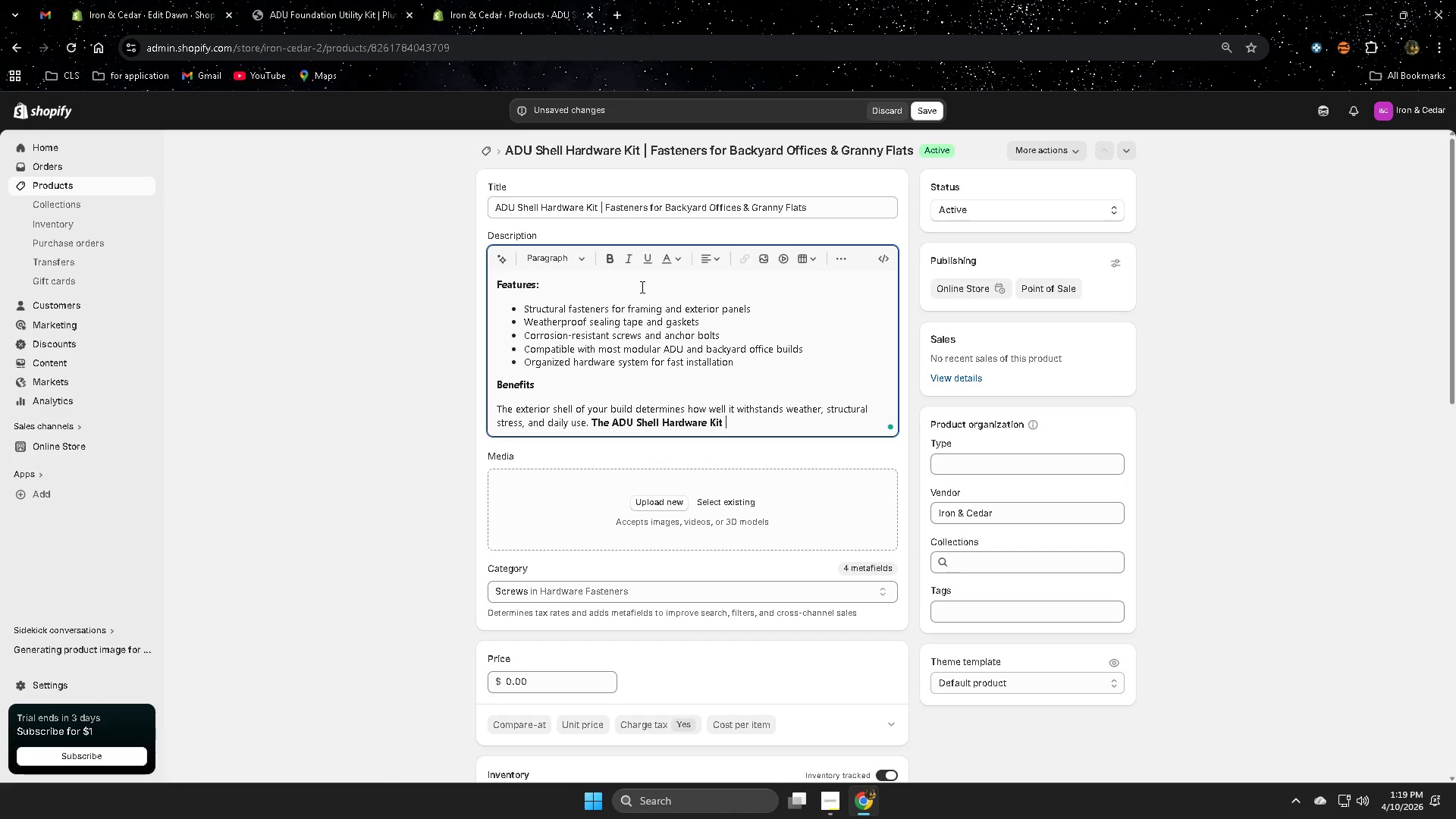 
left_click([827, 390])
 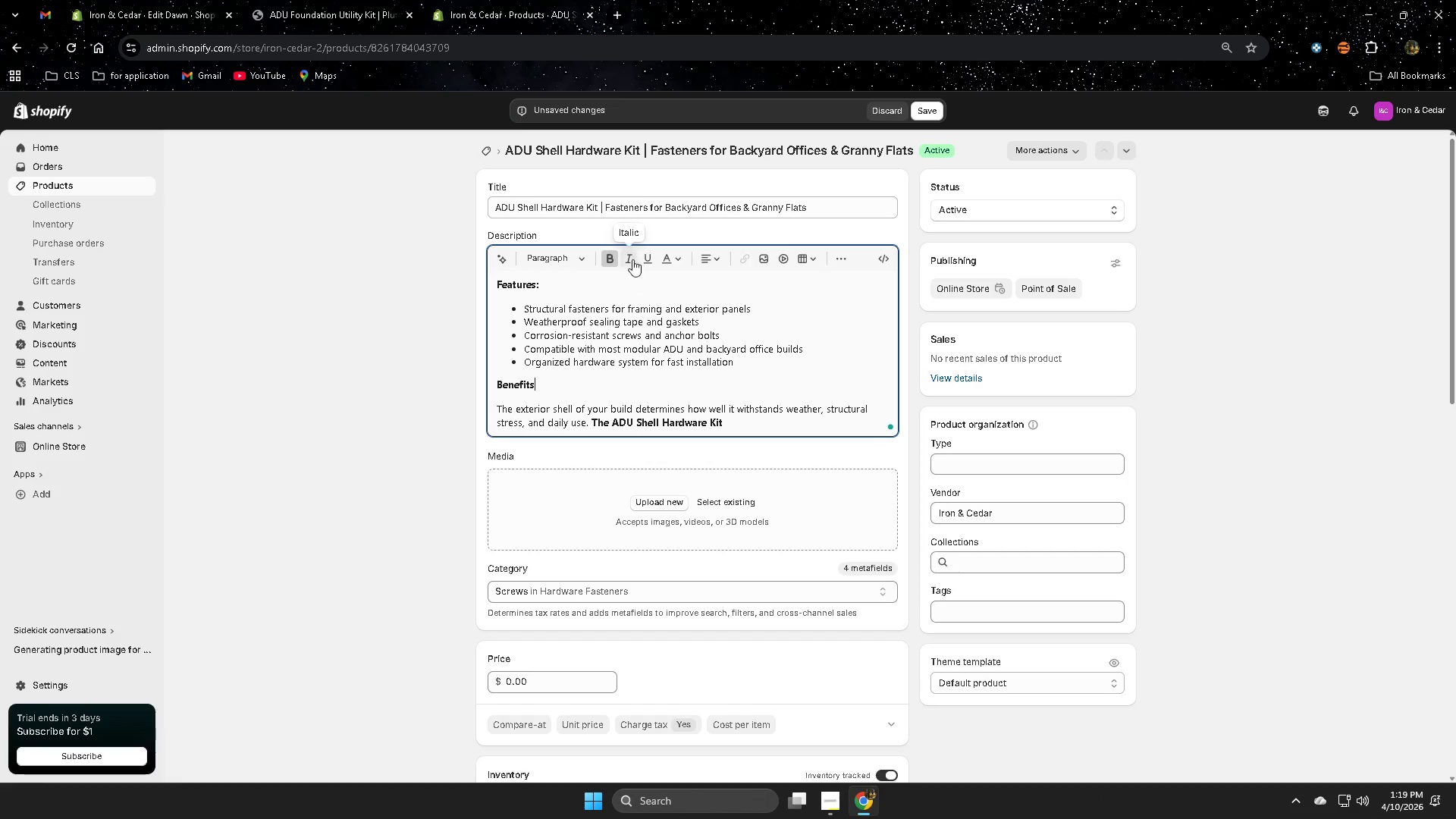 
left_click([612, 257])
 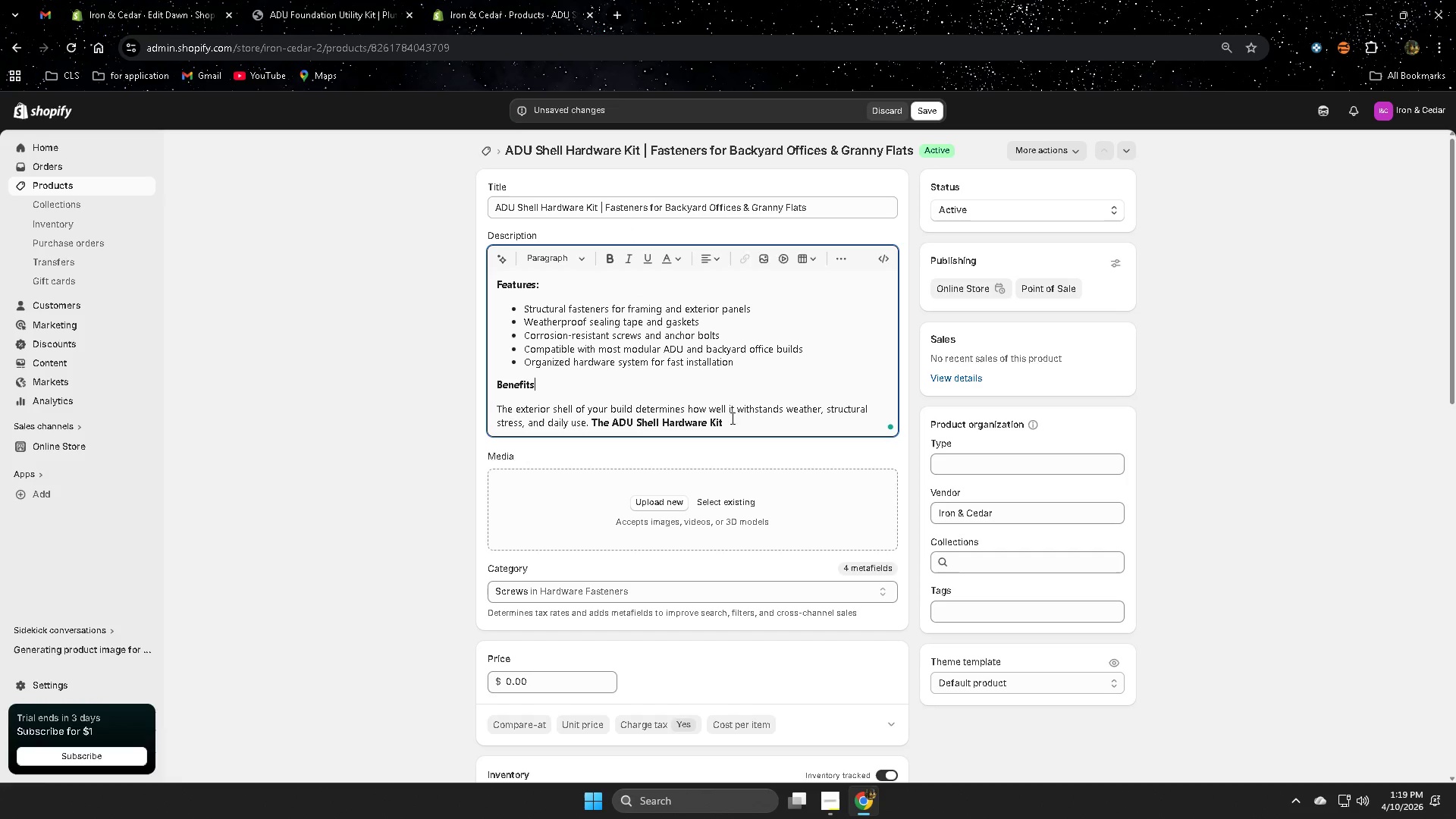 
left_click([748, 417])
 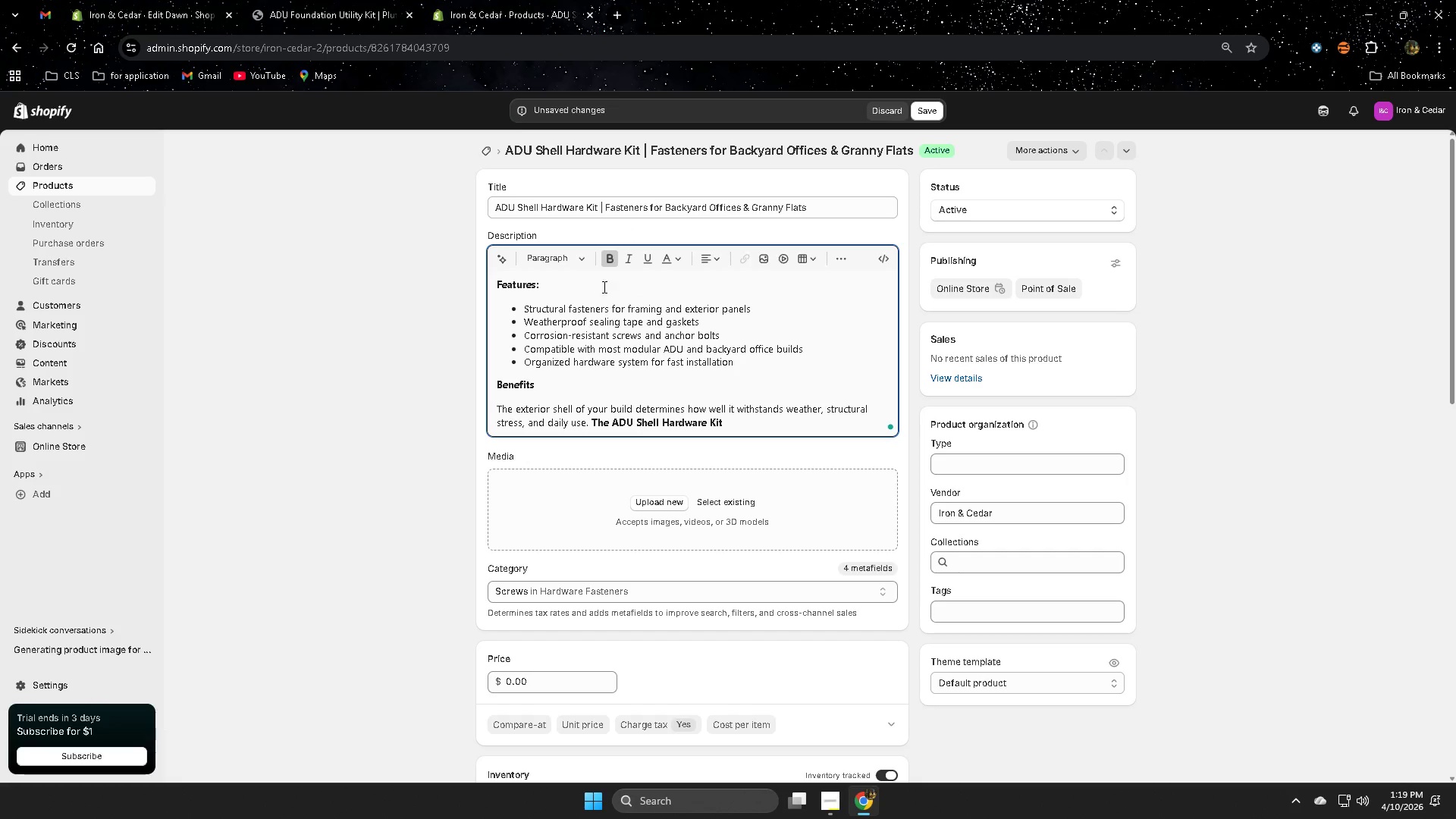 
left_click([607, 263])
 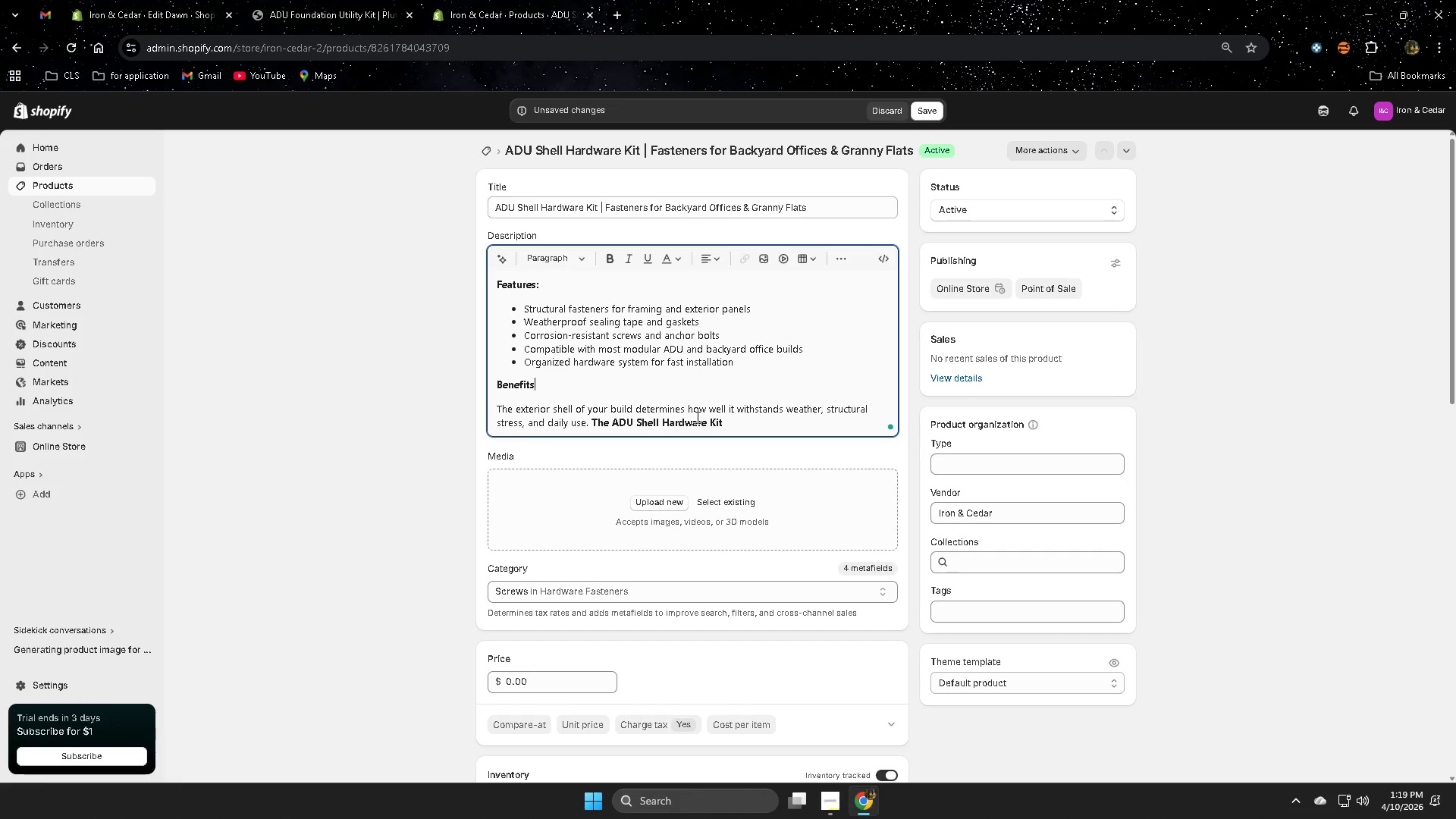 
left_click([734, 425])
 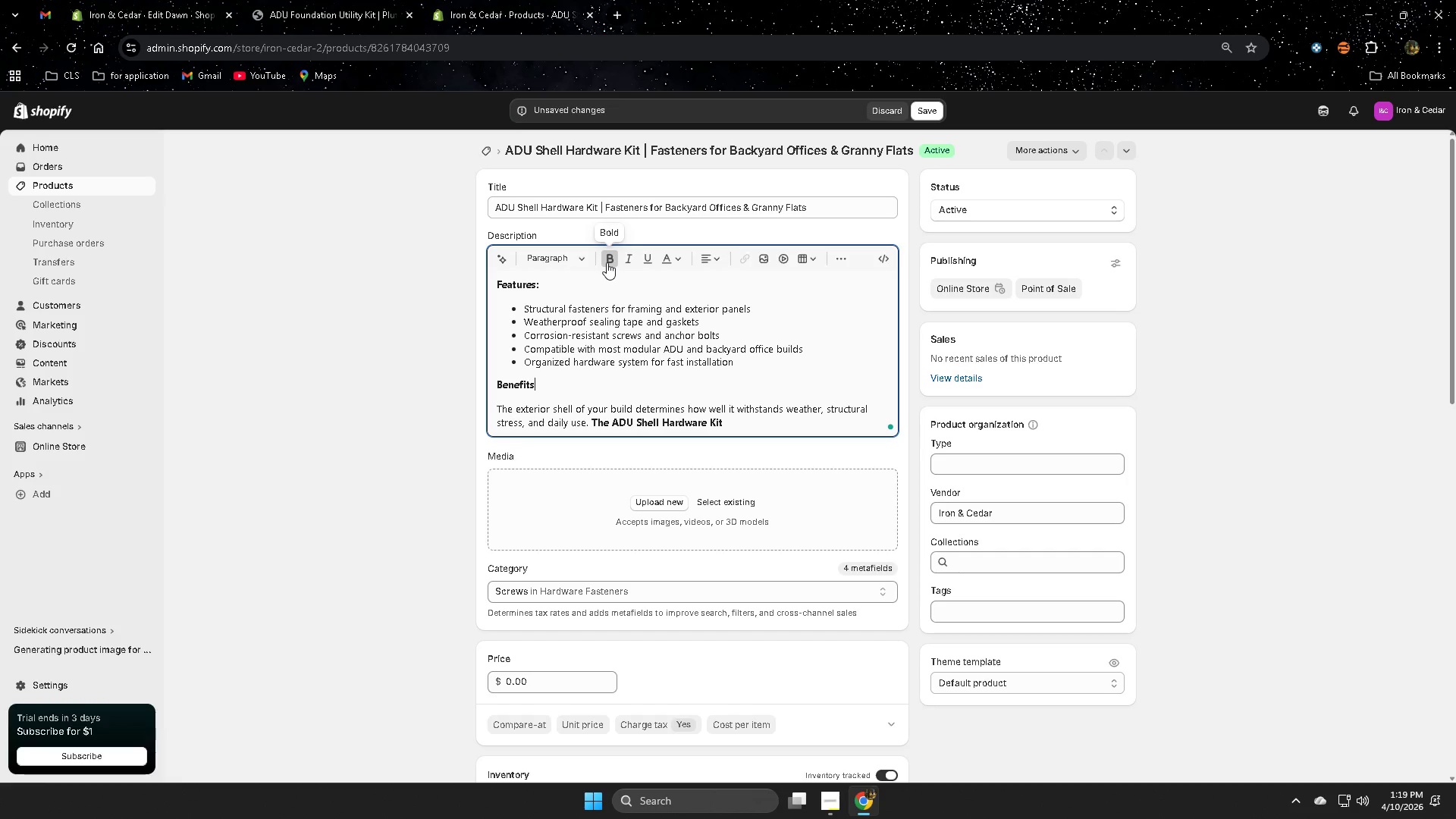 
left_click([607, 262])
 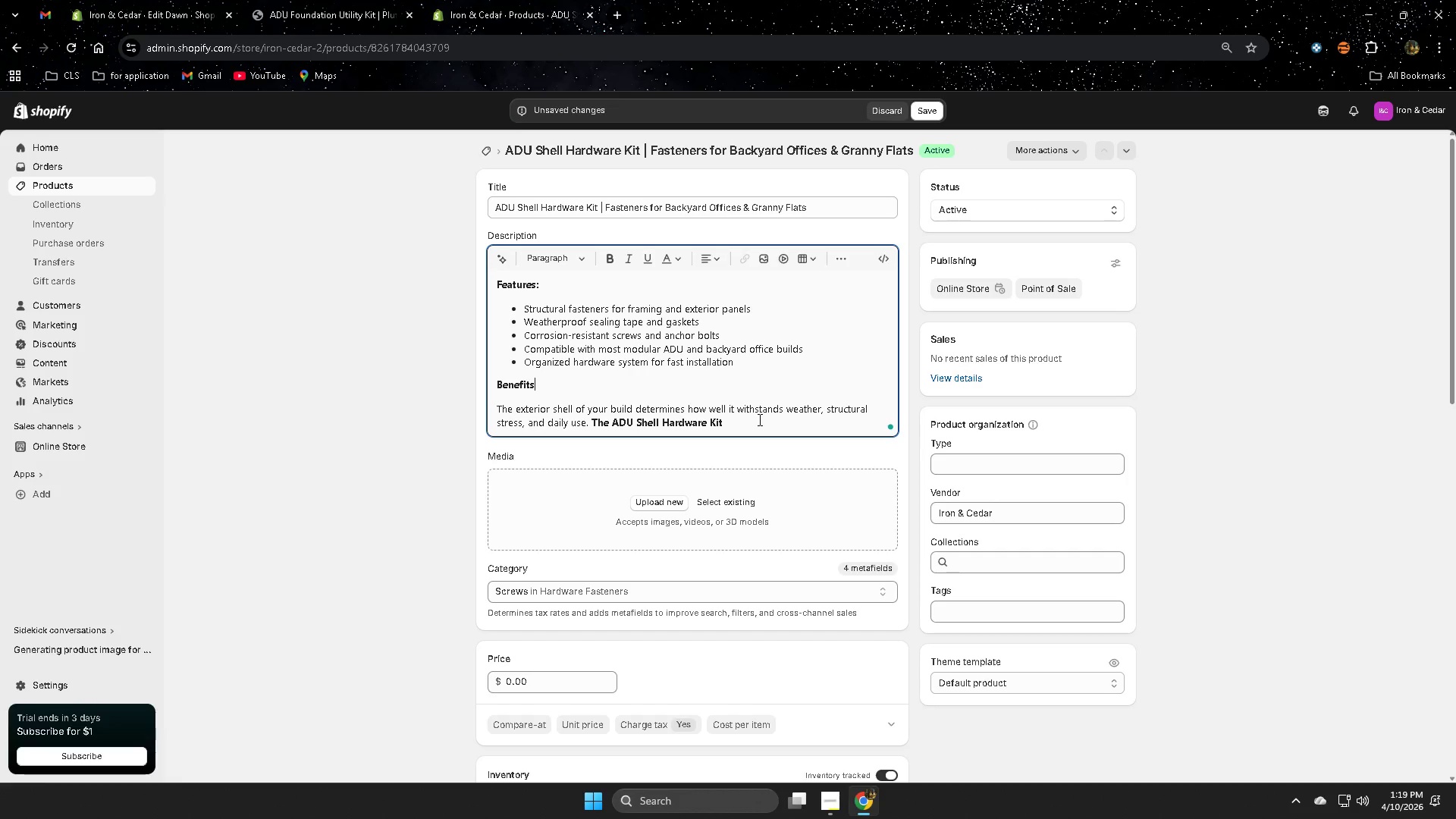 
type(ds)
key(Backspace)
key(Backspace)
 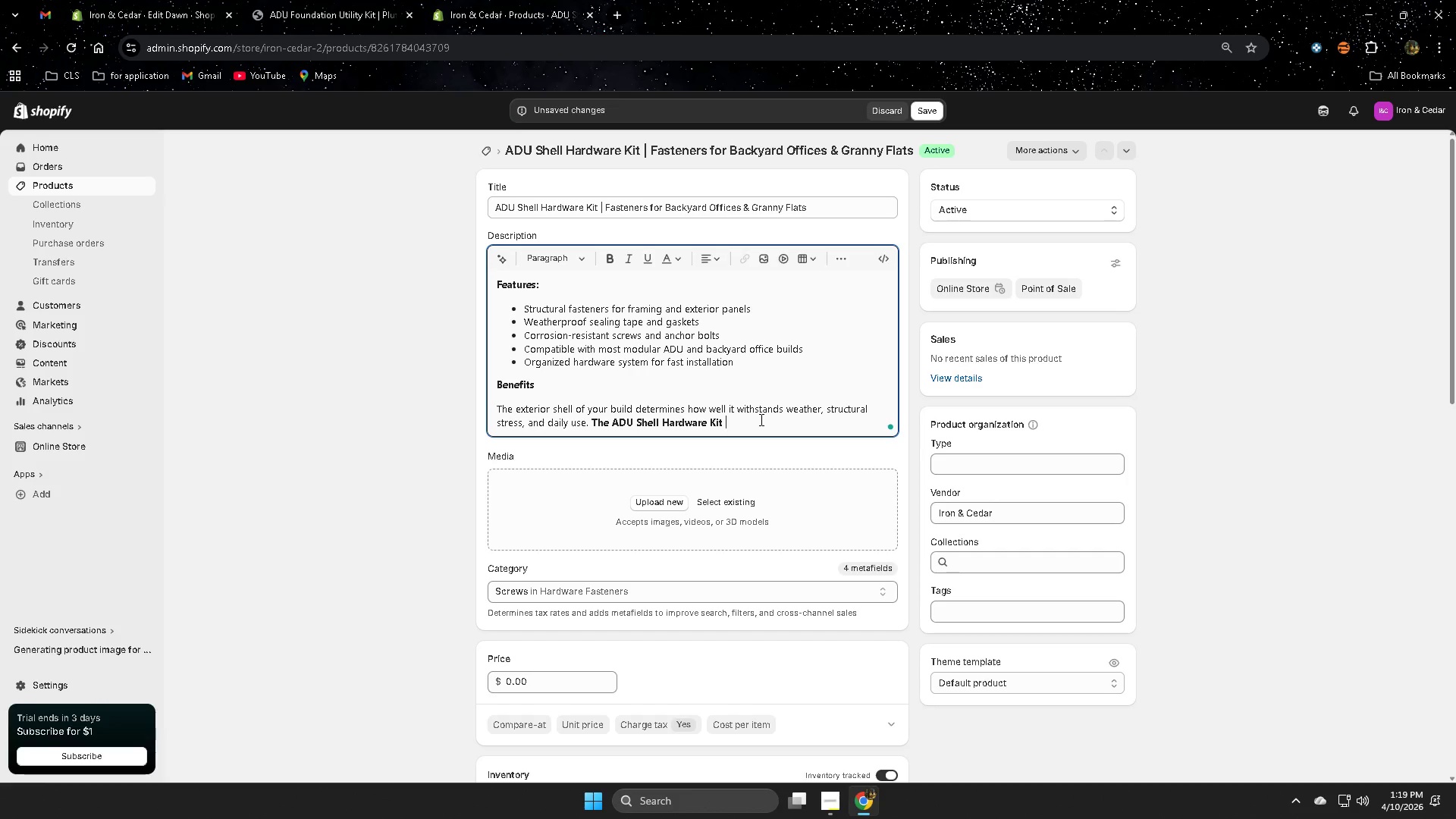 
left_click([760, 419])
 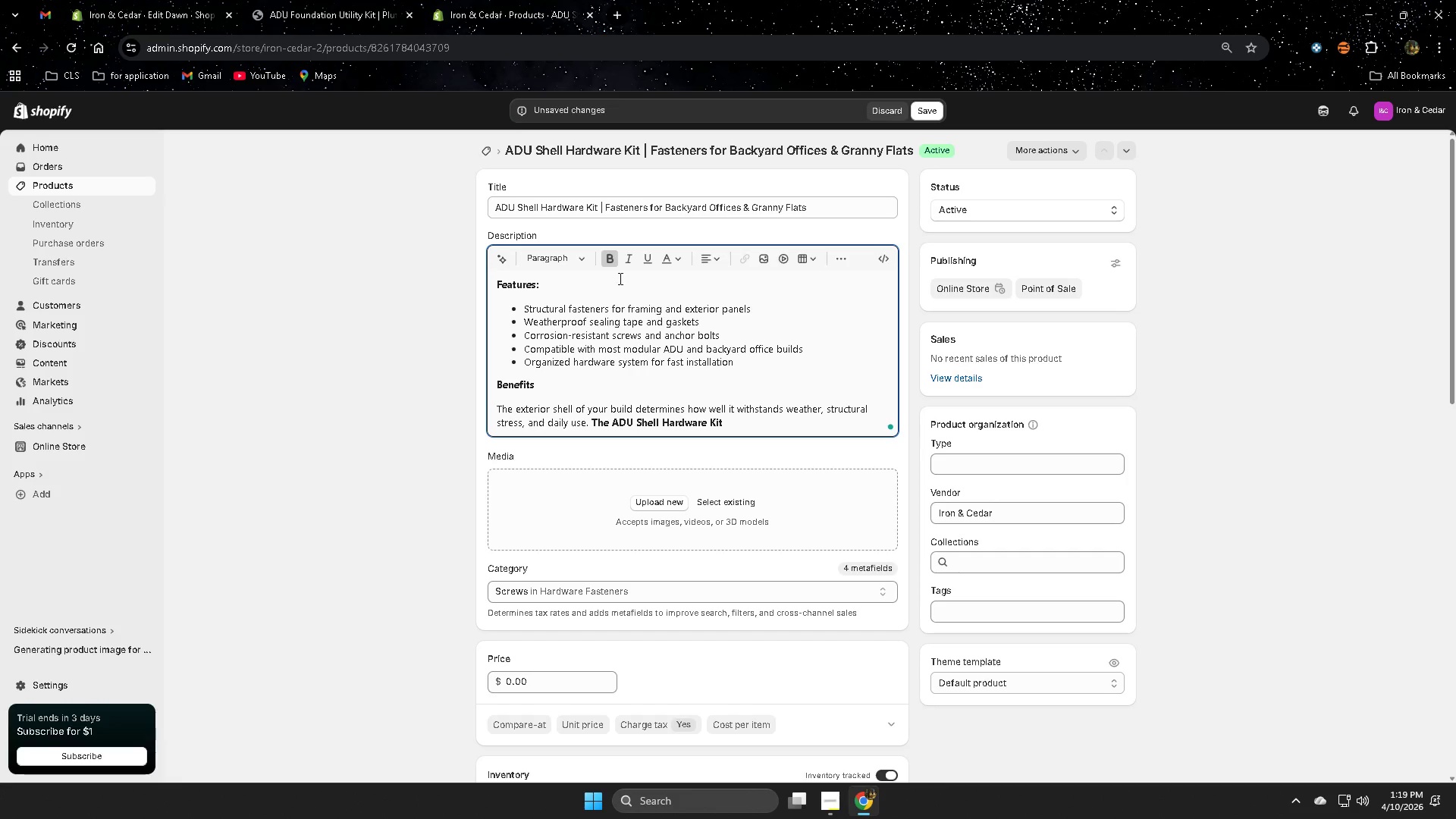 
left_click([612, 265])
 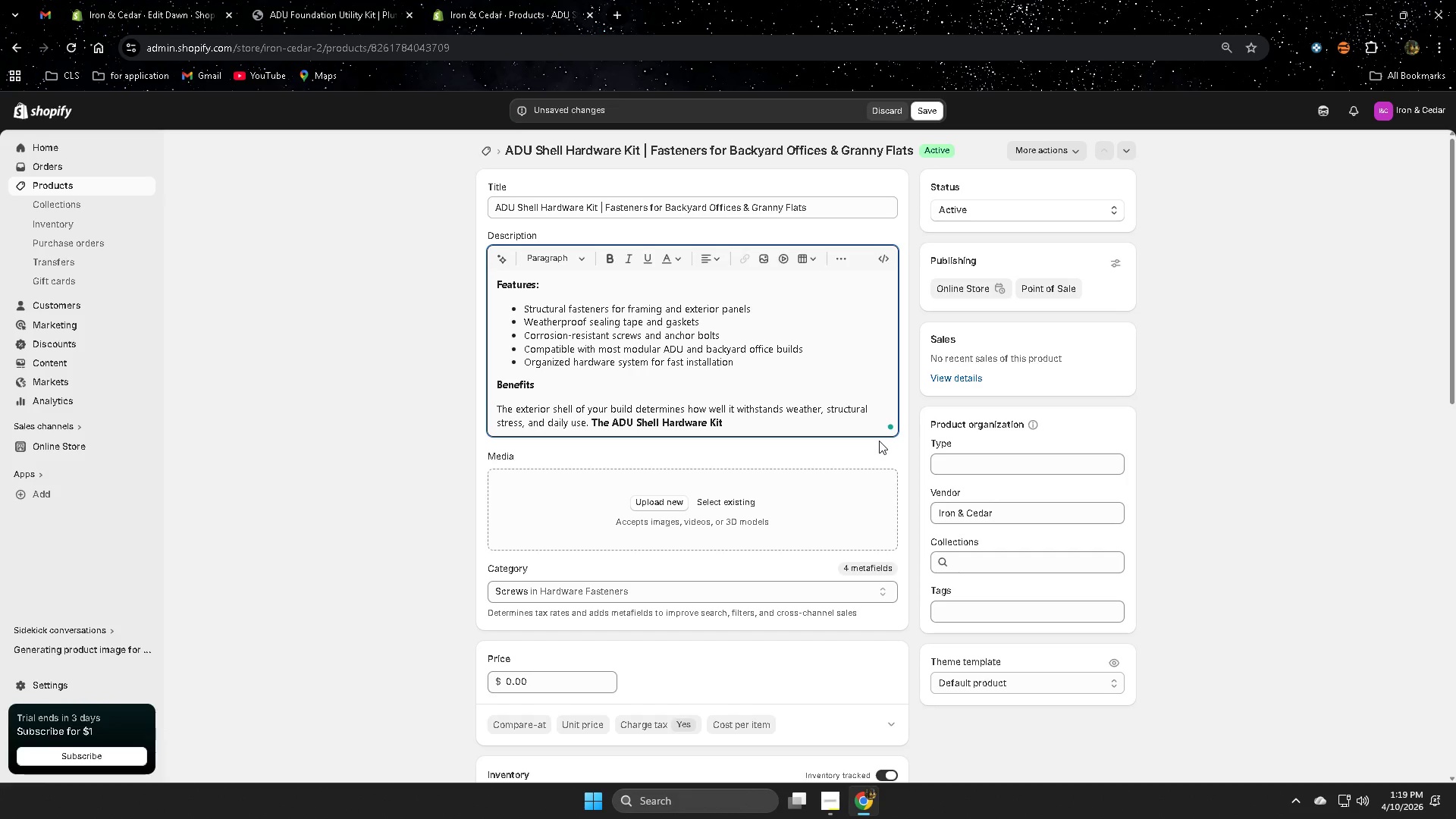 
type(provides )
 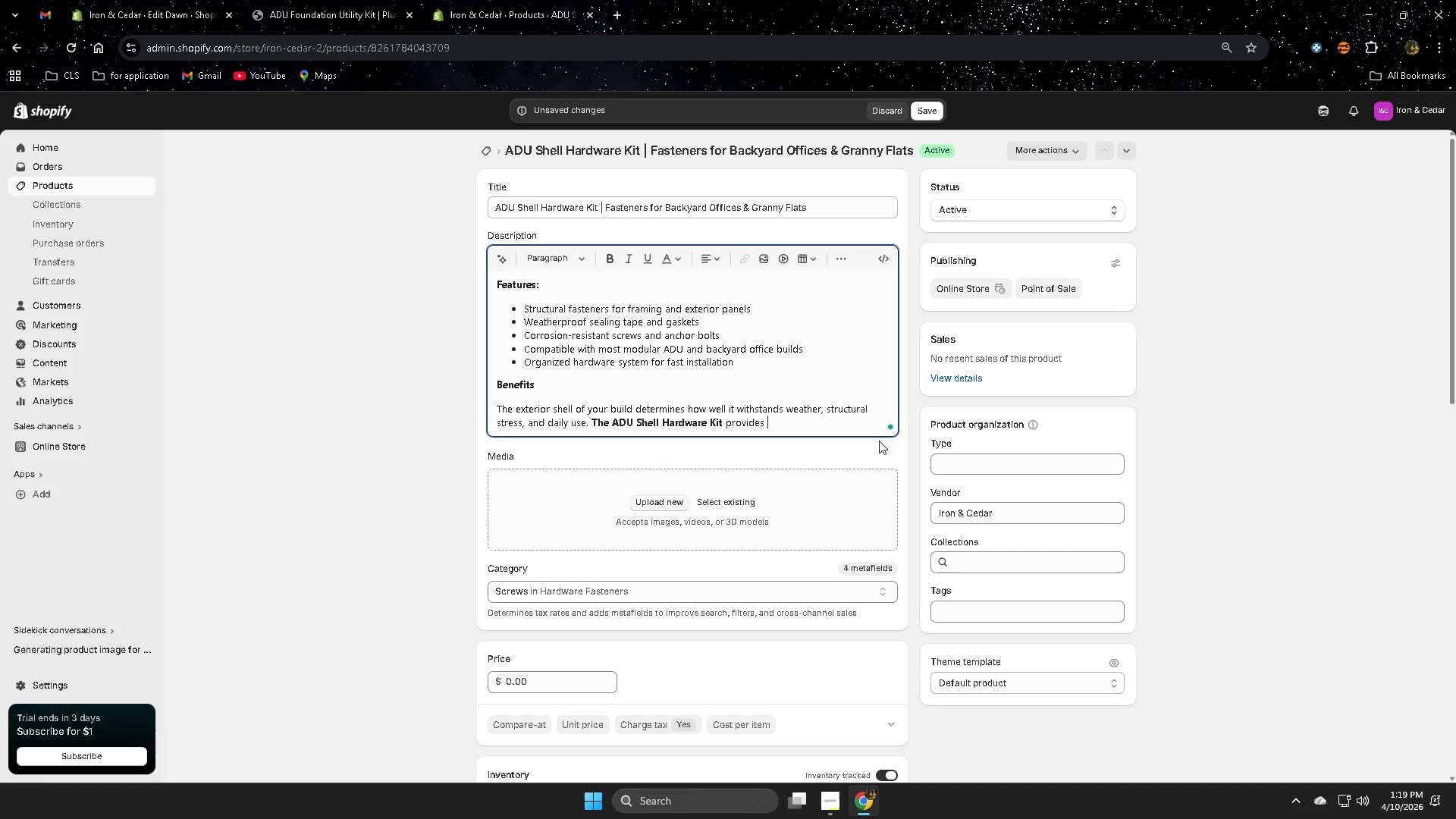 
wait(6.09)
 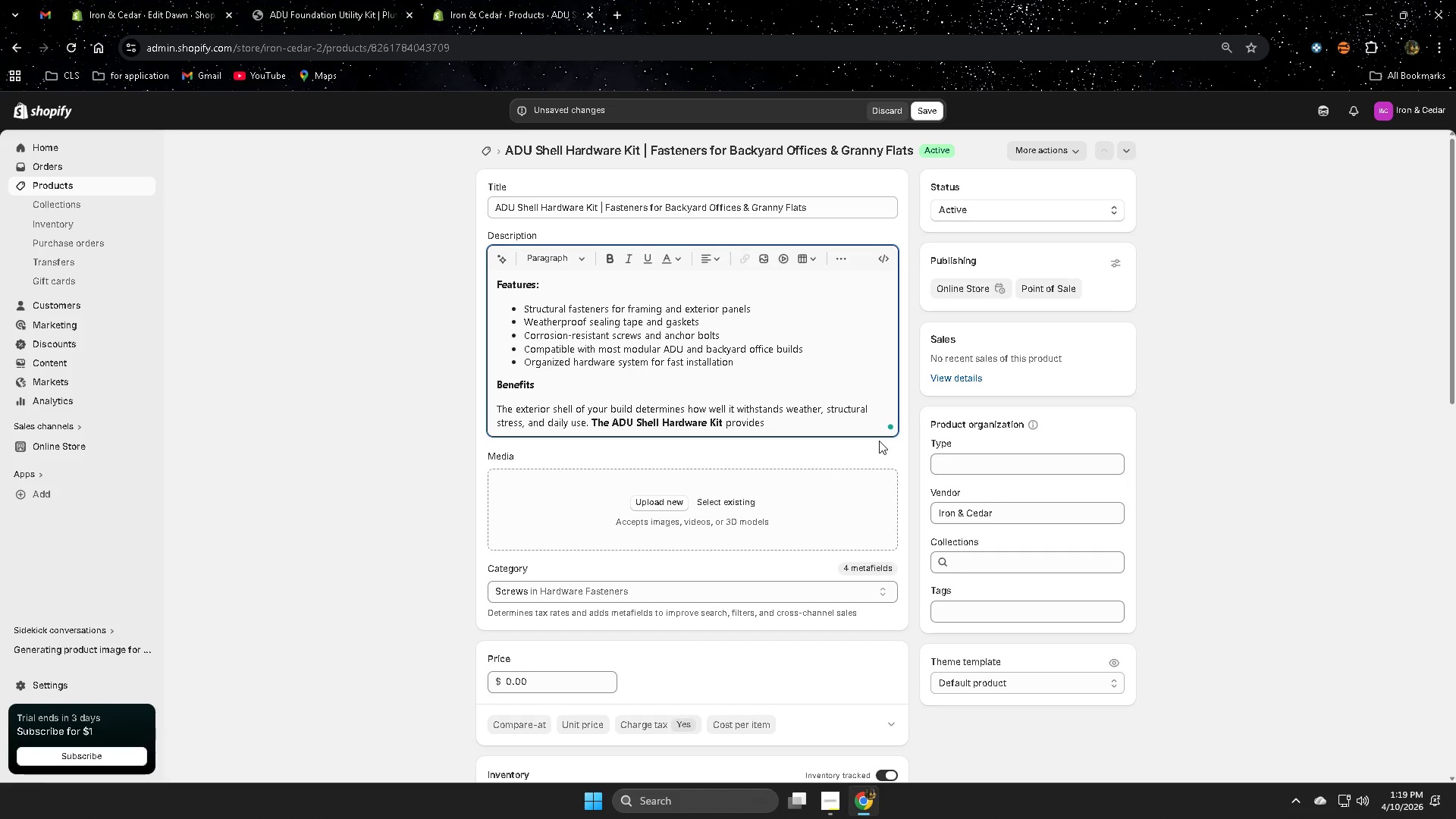 
type(tge )
key(Backspace)
key(Backspace)
key(Backspace)
key(Backspace)
type(he)
key(Backspace)
key(Backspace)
type(the s)
key(Backspace)
type(faster )
 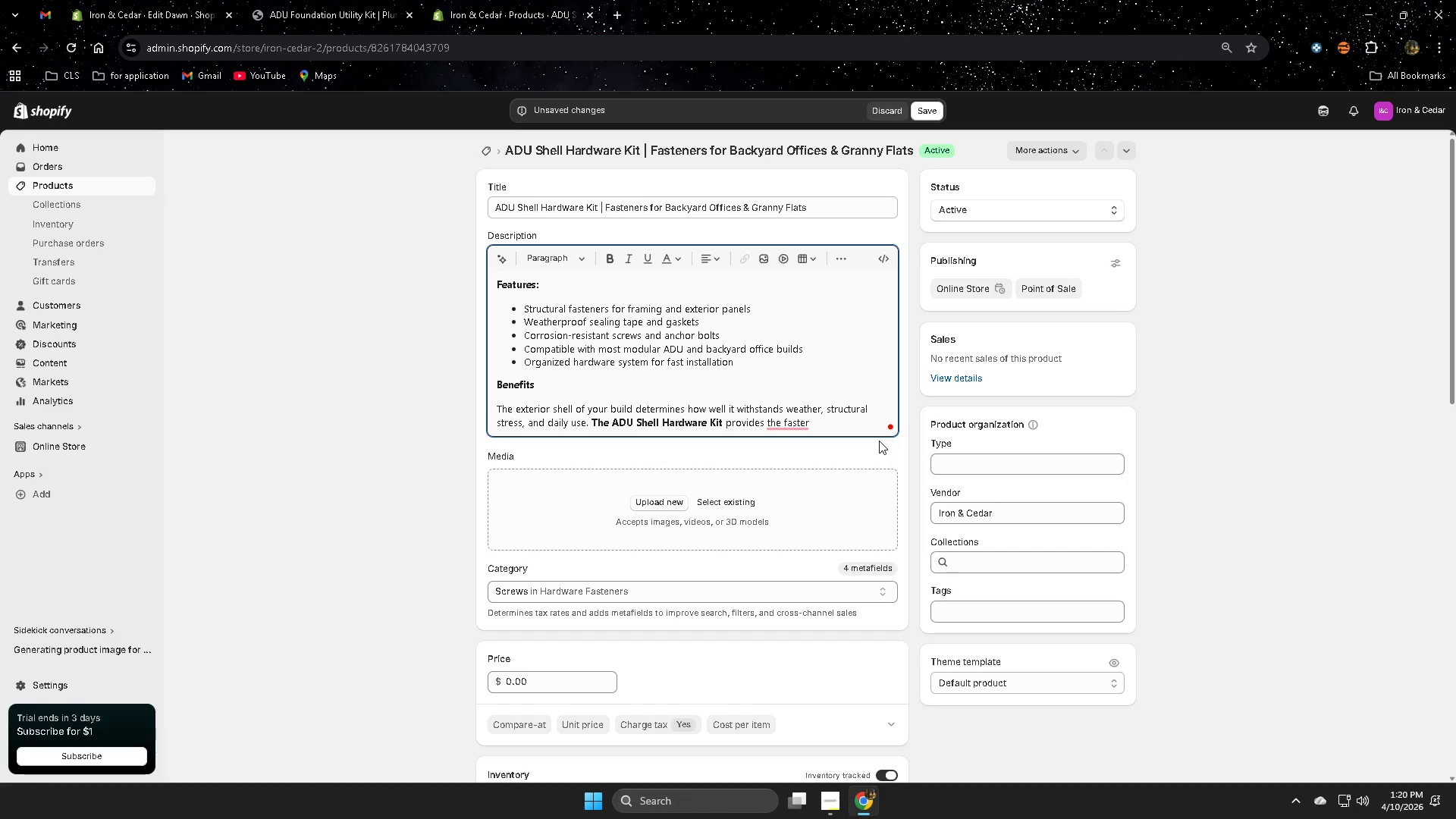 
wait(6.88)
 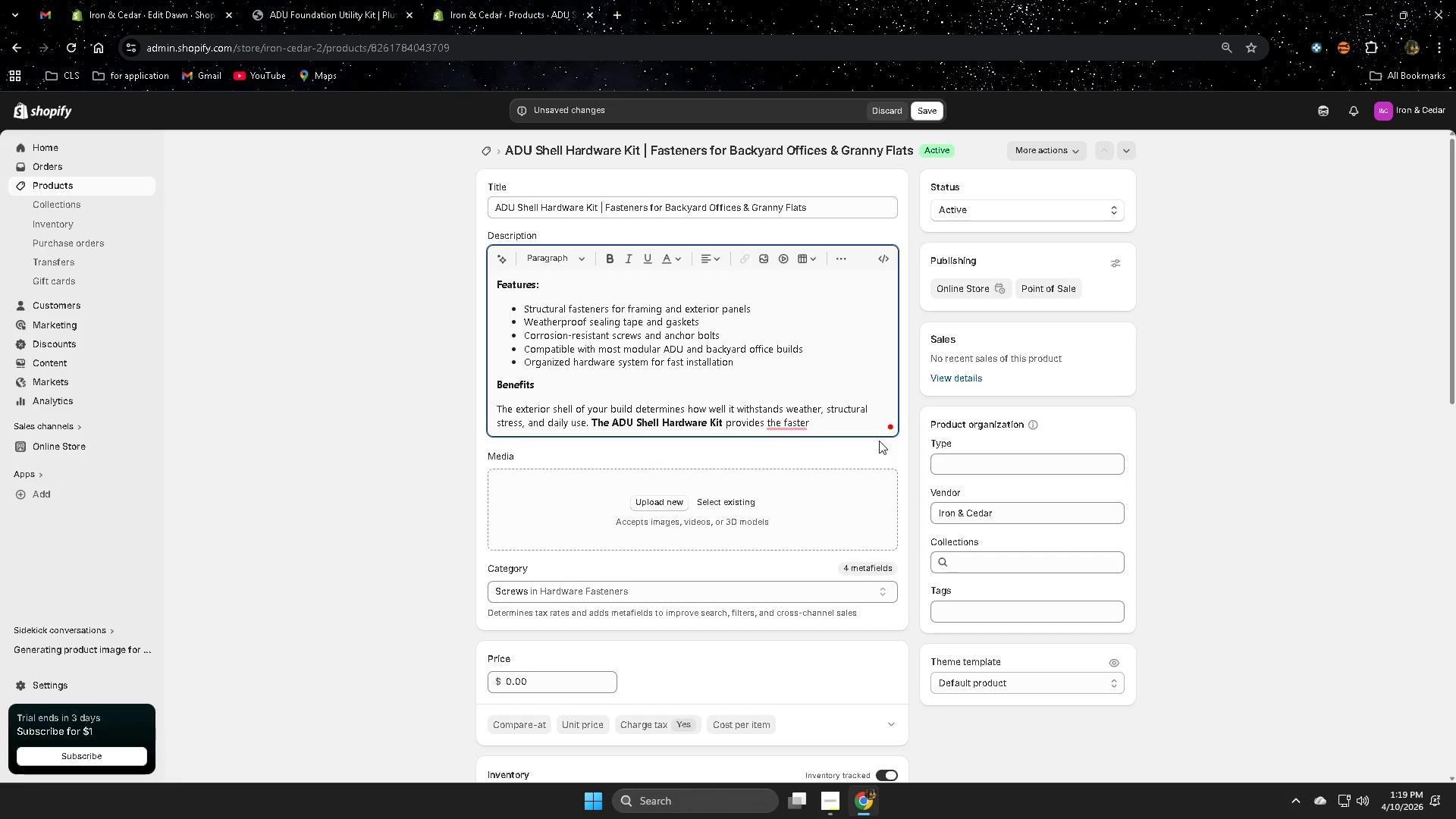 
key(Backspace)
key(Backspace)
type(ners ad)
key(Backspace)
type(nd sealing componentg)
key(Backspace)
type(s ta)
key(Backspace)
type(hat are often overllok)
key(Backspace)
key(Backspace)
key(Backspace)
type(ooked duti)
key(Backspace)
key(Backspace)
type(ti)
key(Backspace)
key(Backspace)
type(ring early porject planning )
 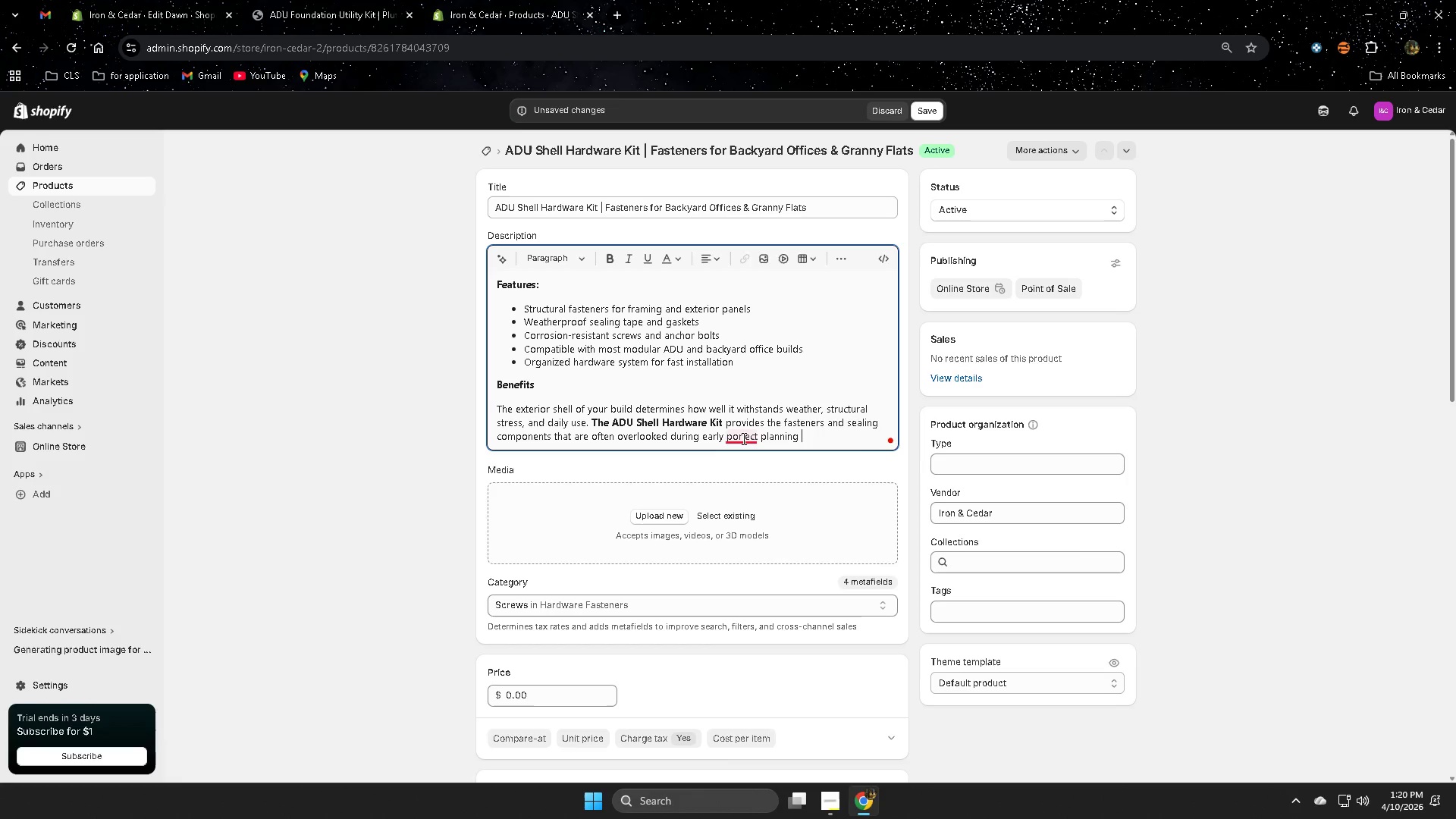 
left_click([758, 473])
 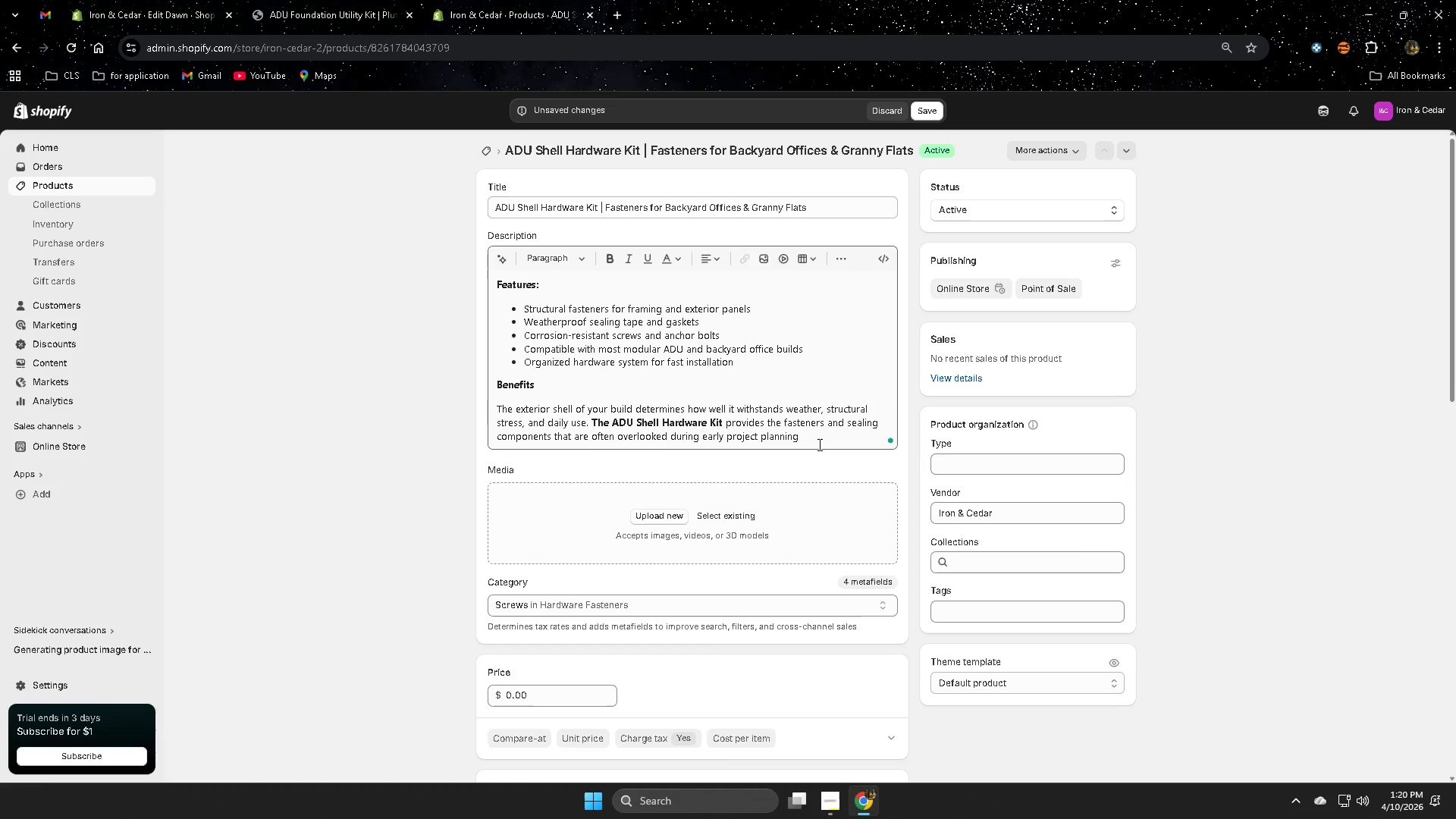 
key(Enter)
 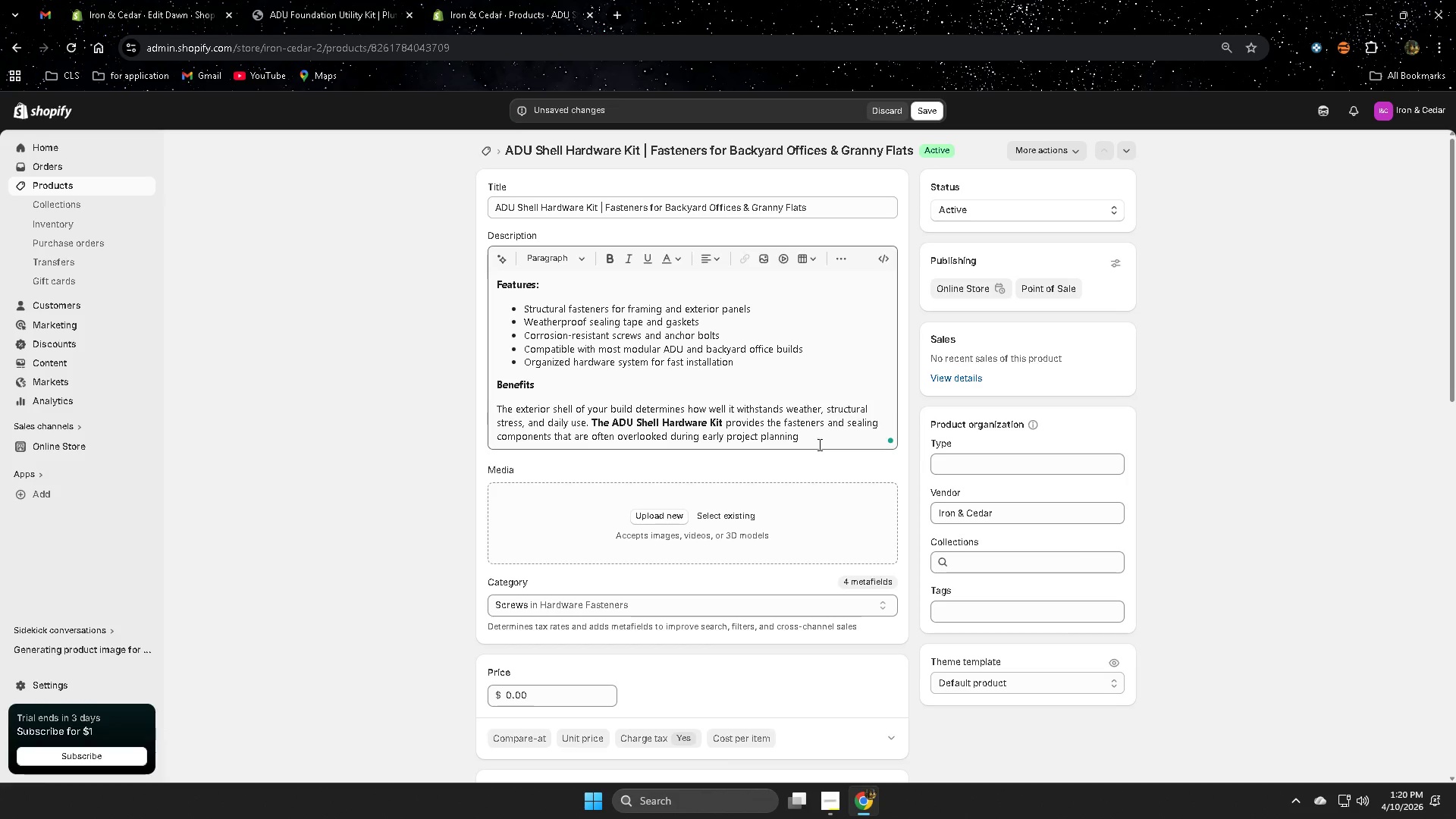 
key(Shift+D)
 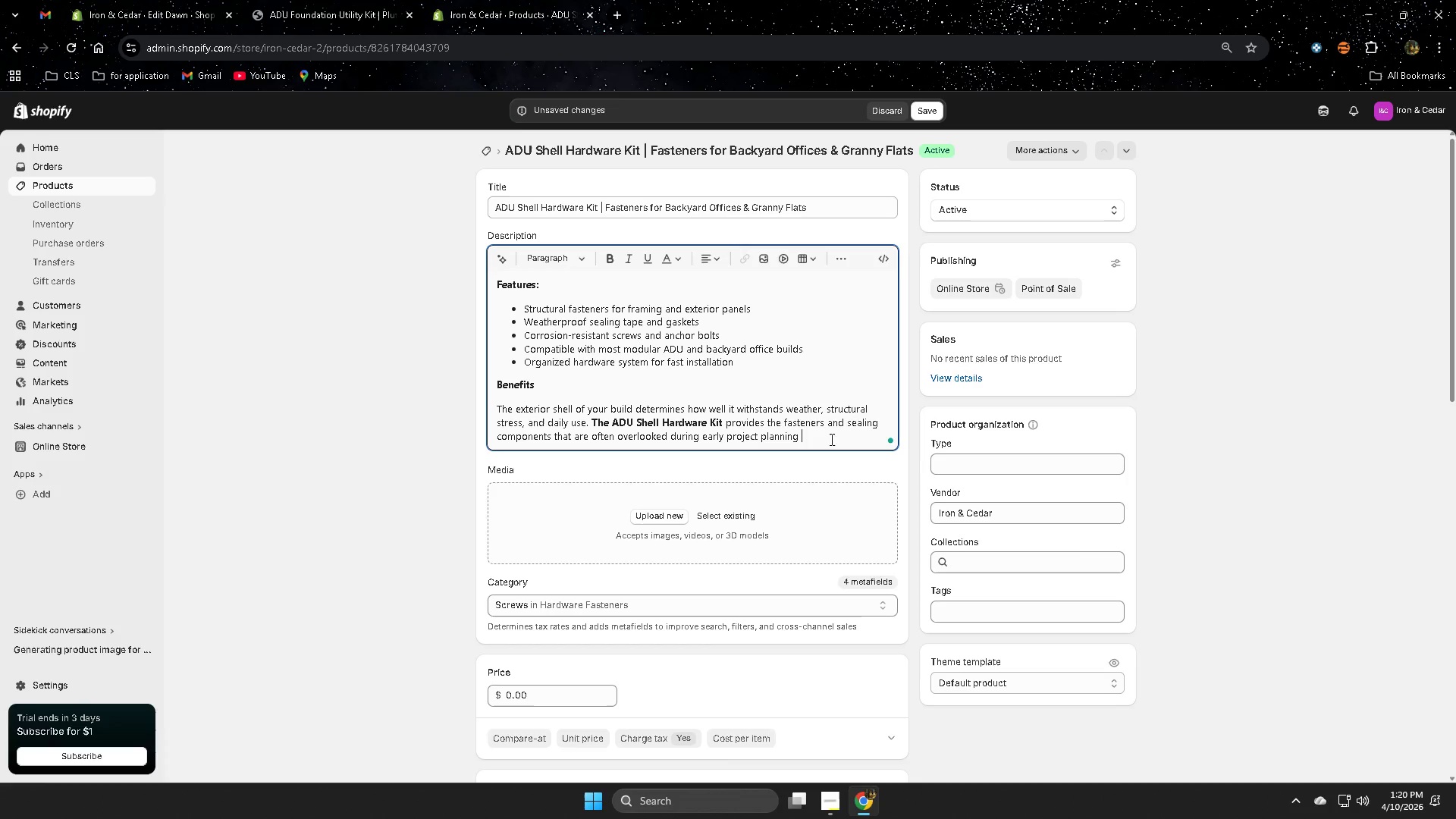 
key(Enter)
 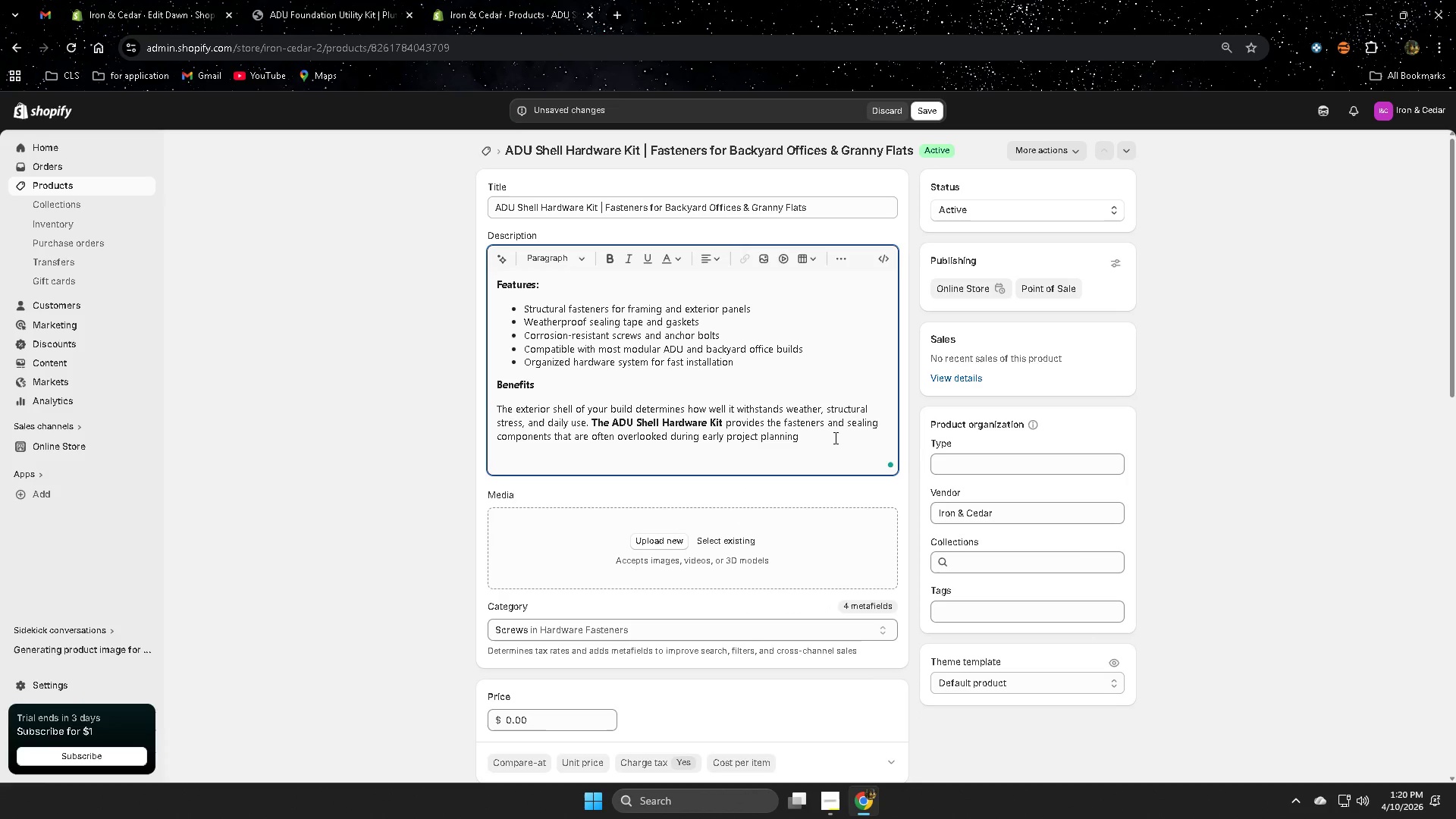 
type(Desi)
 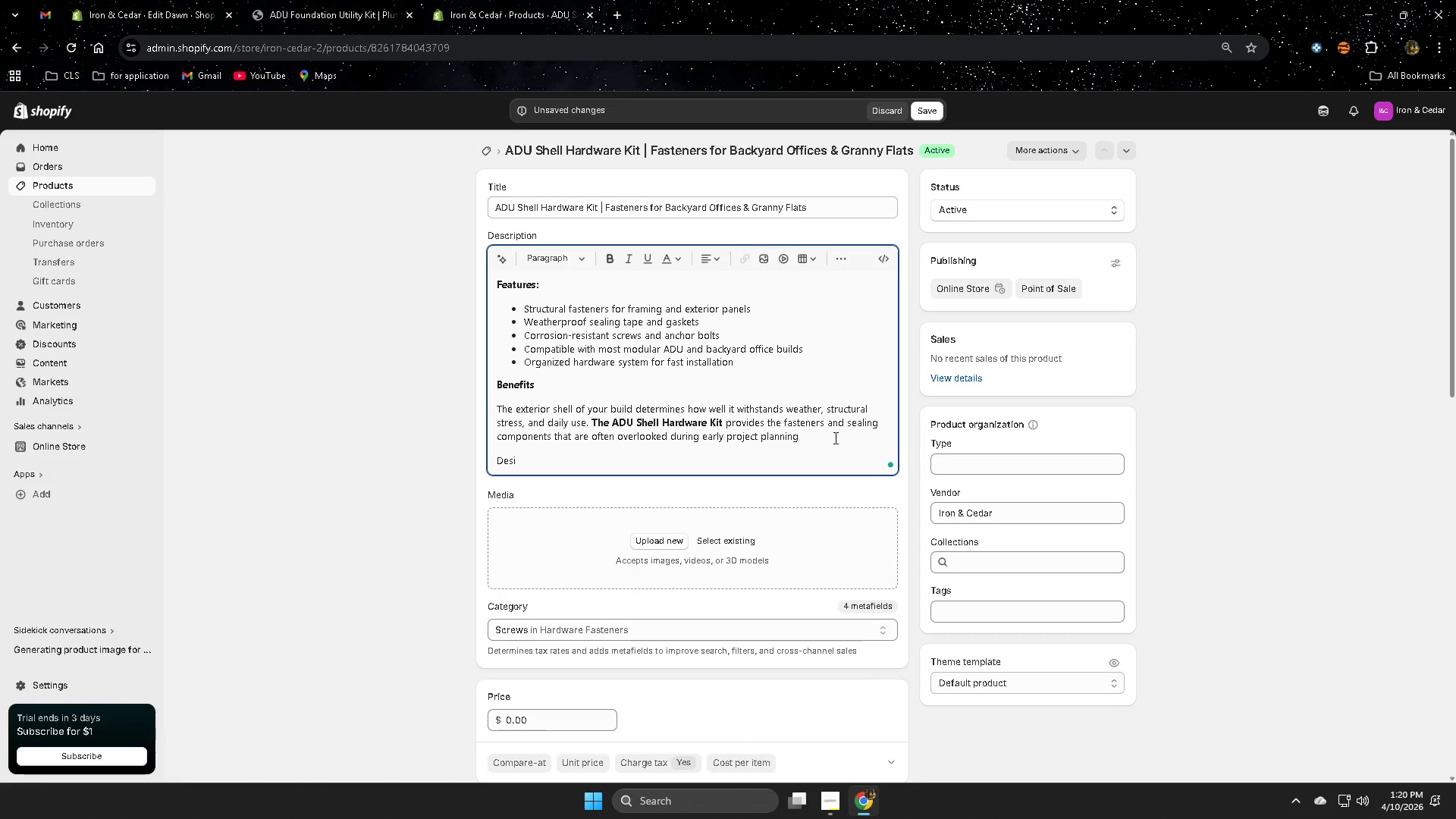 
type(gbed)
key(Backspace)
key(Backspace)
key(Backspace)
type(ned Fi)
key(Backspace)
type(or )
 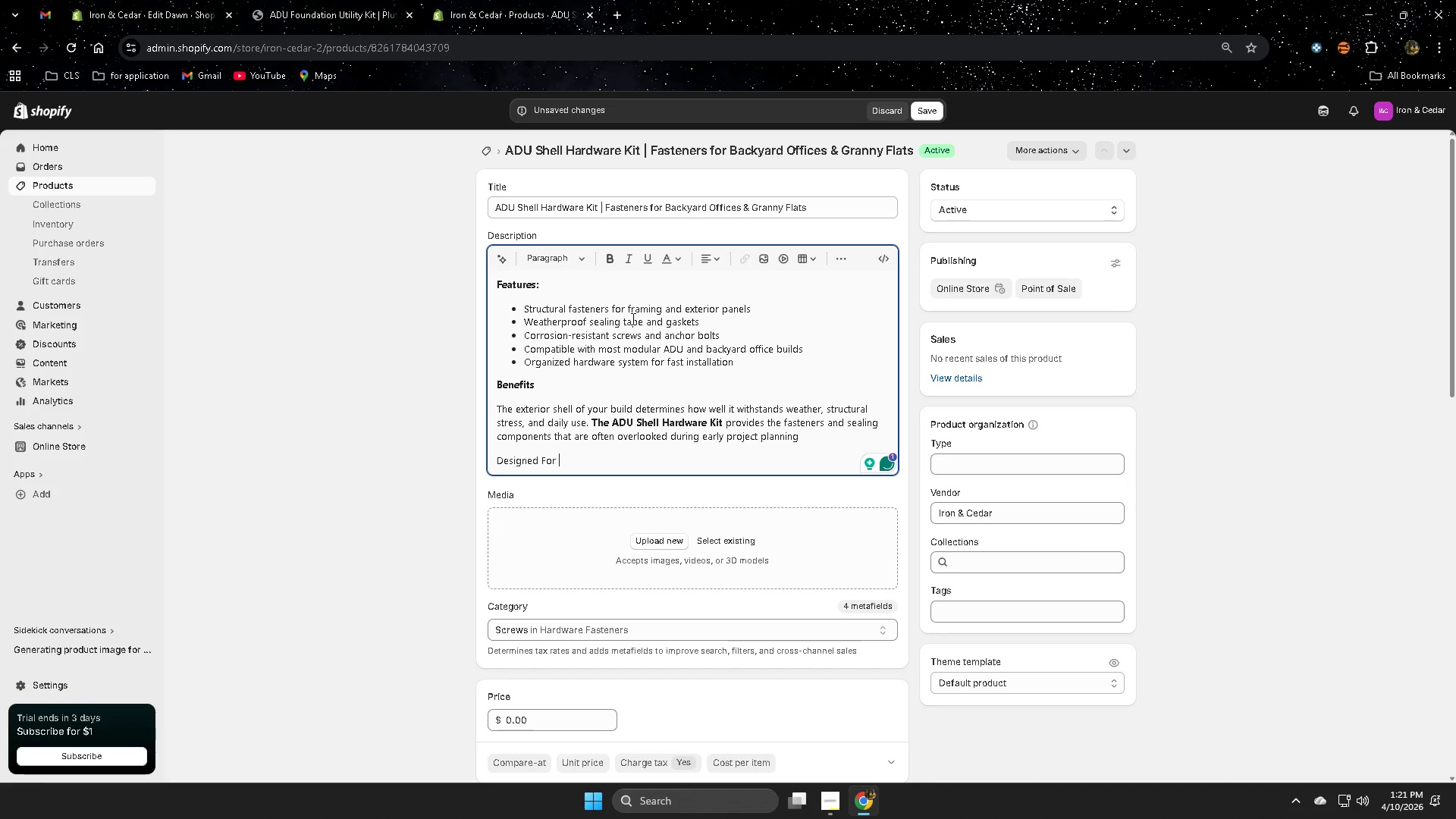 
left_click([612, 265])
 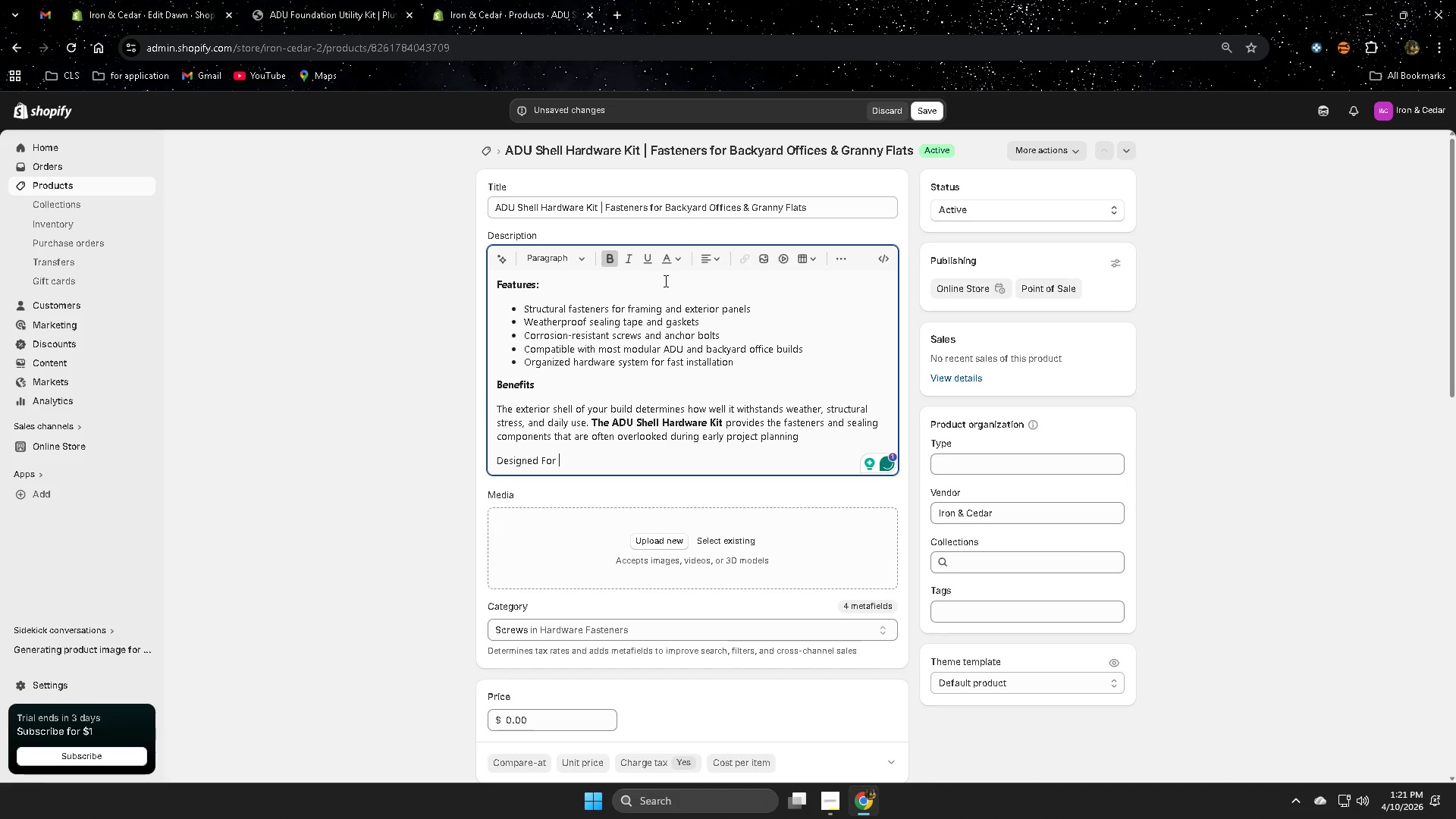 
type(DIY ADU builders, backyard office)
 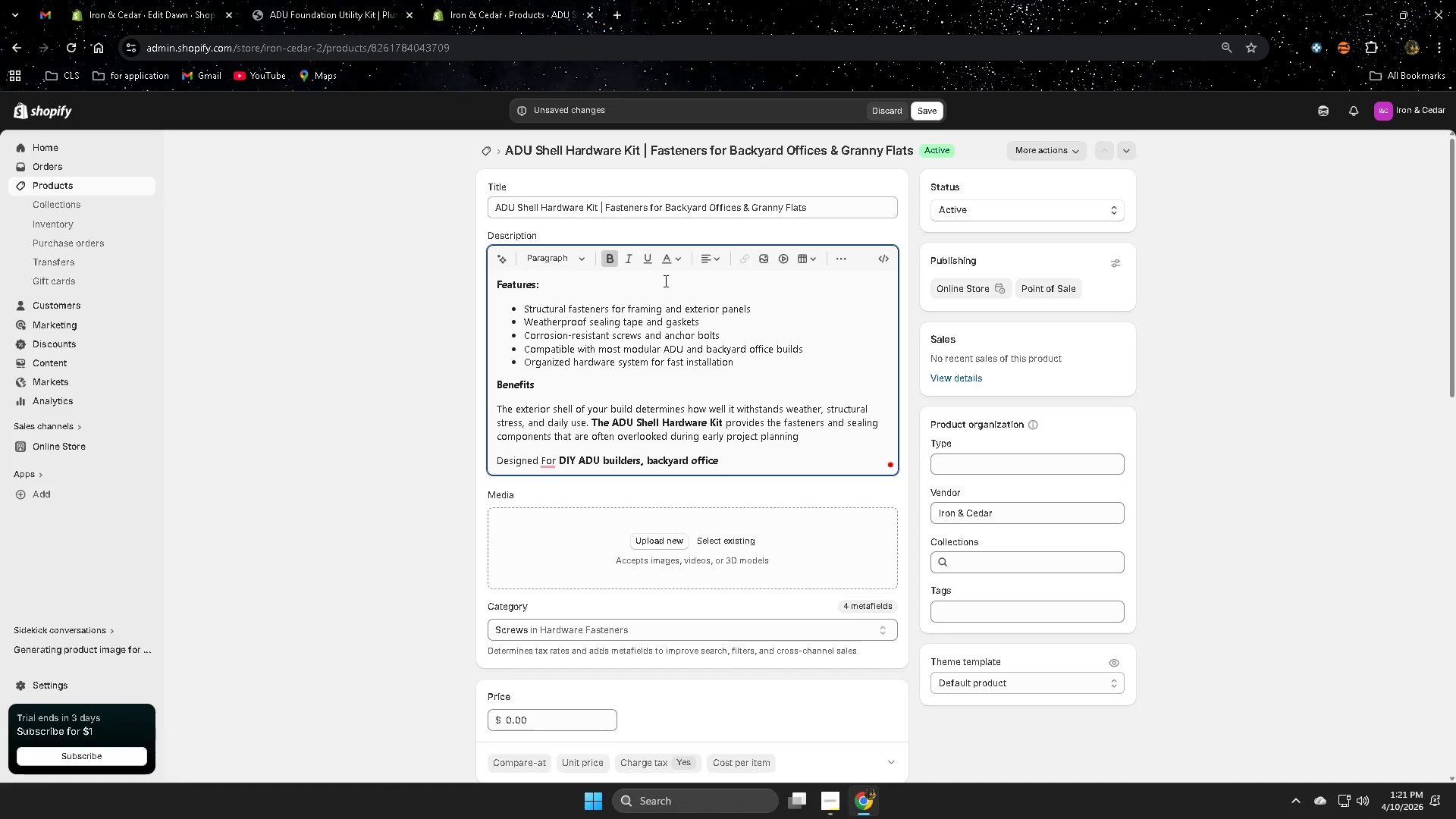 
left_click([551, 490])
 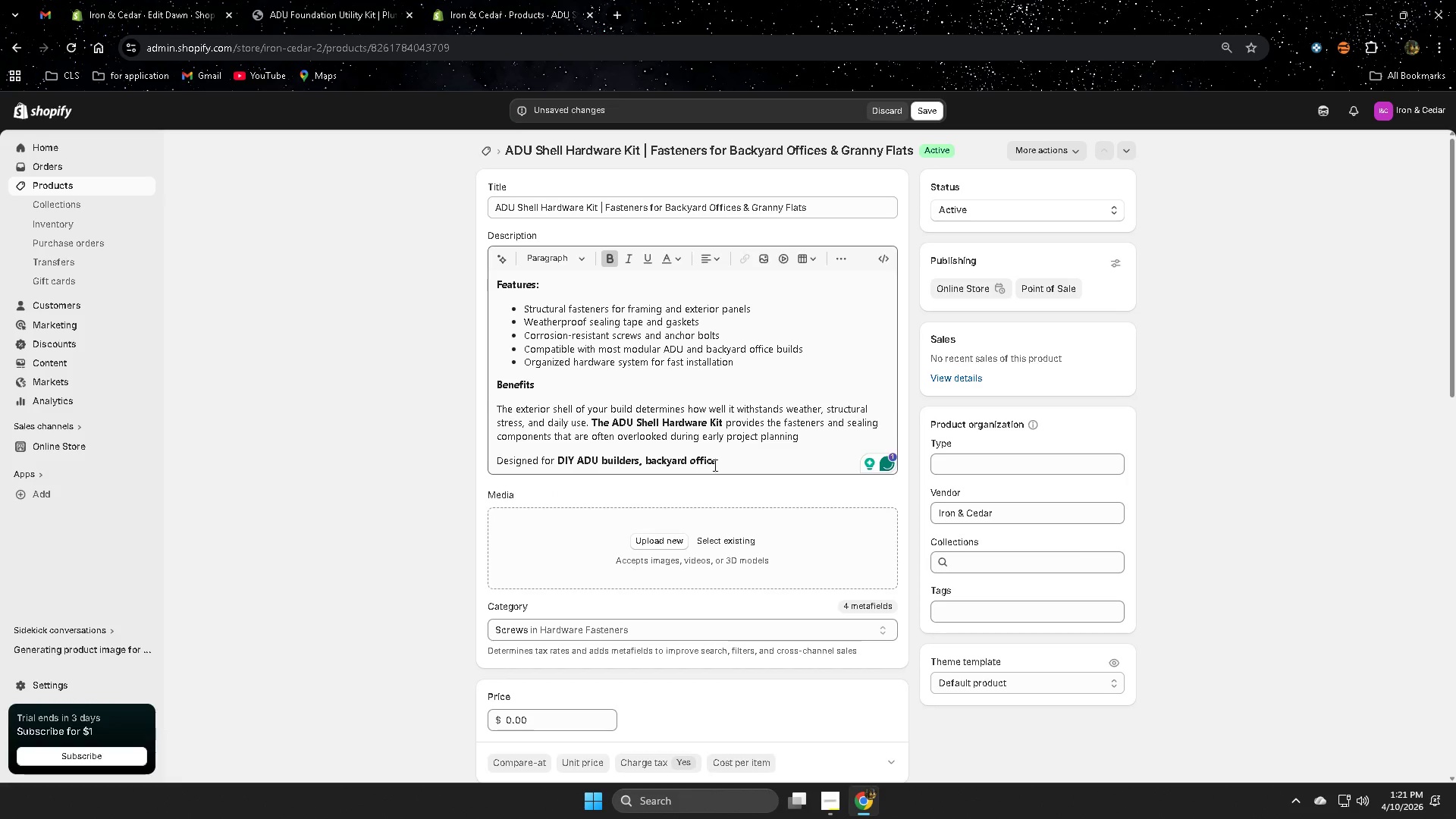 
left_click([749, 463])
 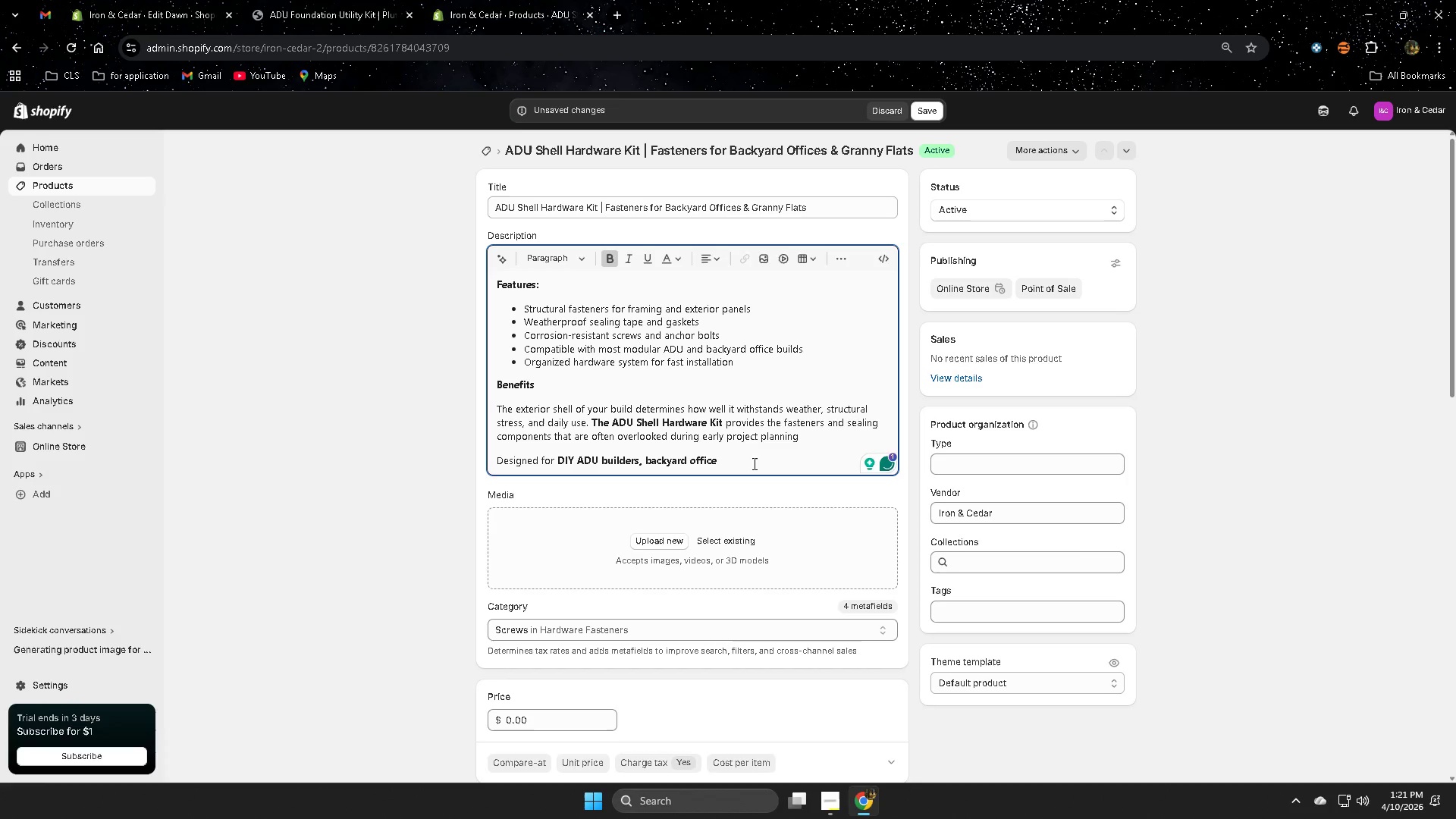 
wait(5.5)
 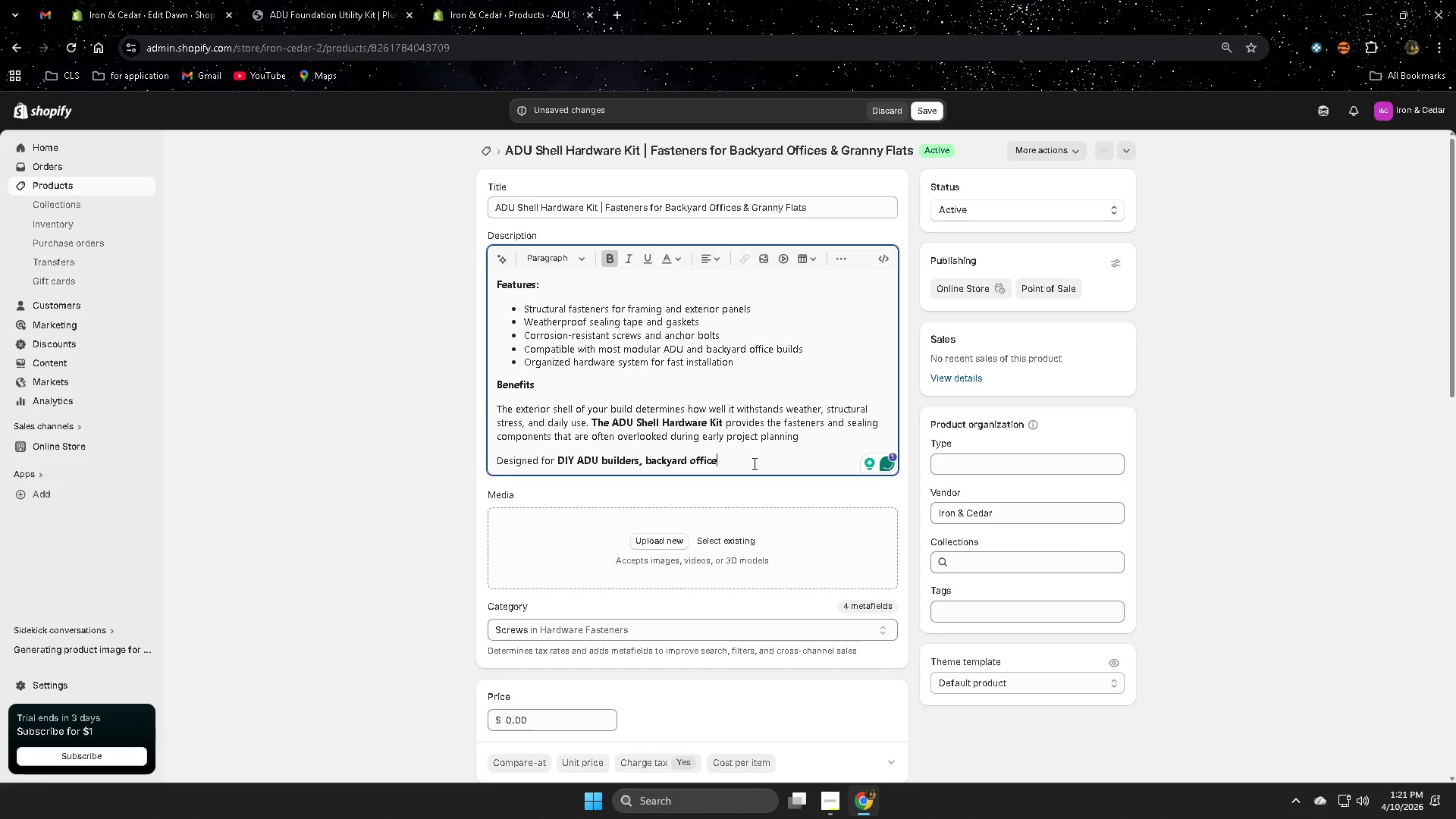 
type(proje)
key(Backspace)
key(Backspace)
key(Backspace)
key(Backspace)
key(Backspace)
type( project )
key(Backspace)
type(, and granny flat renovations,)
 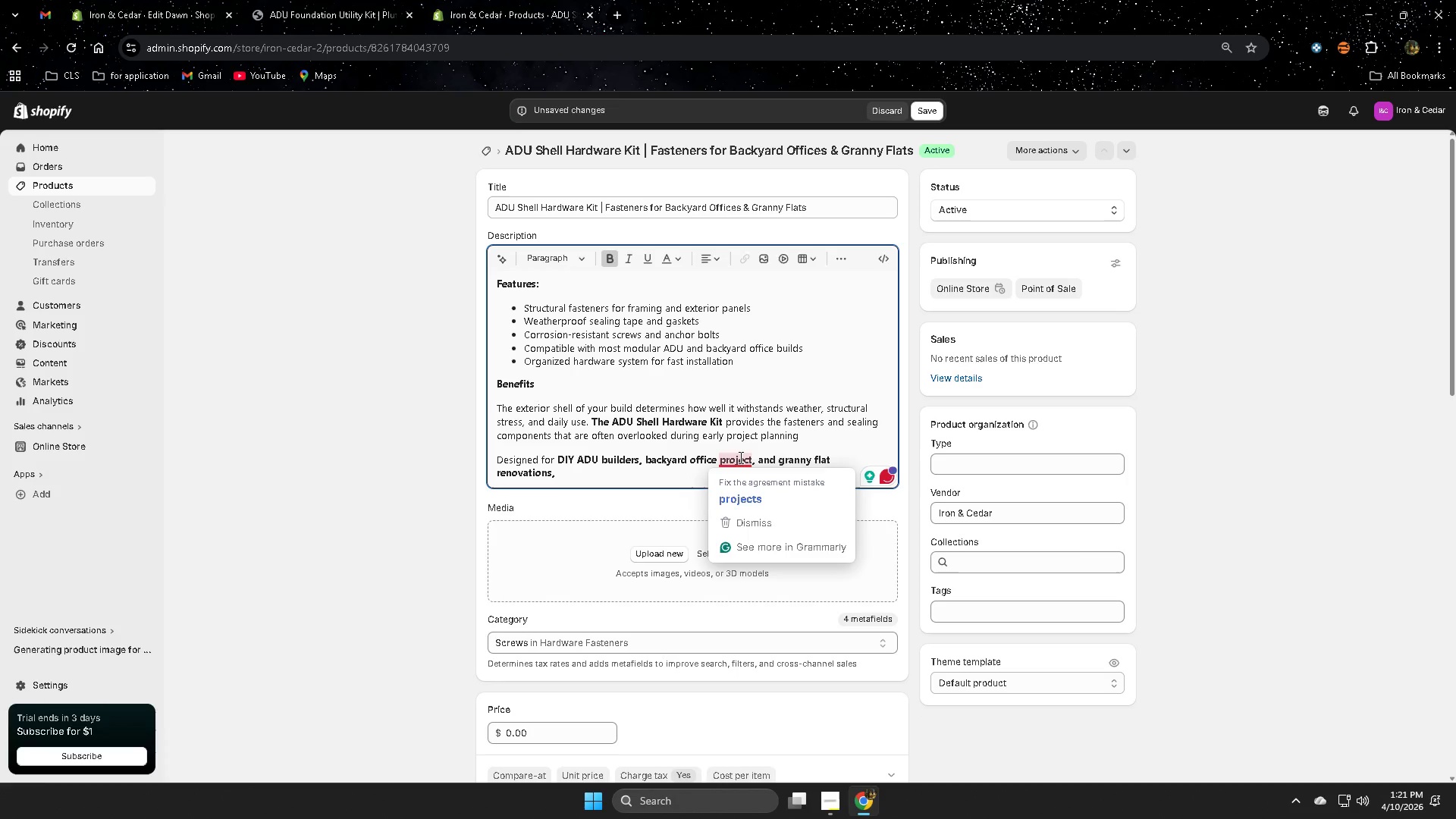 
left_click([755, 498])
 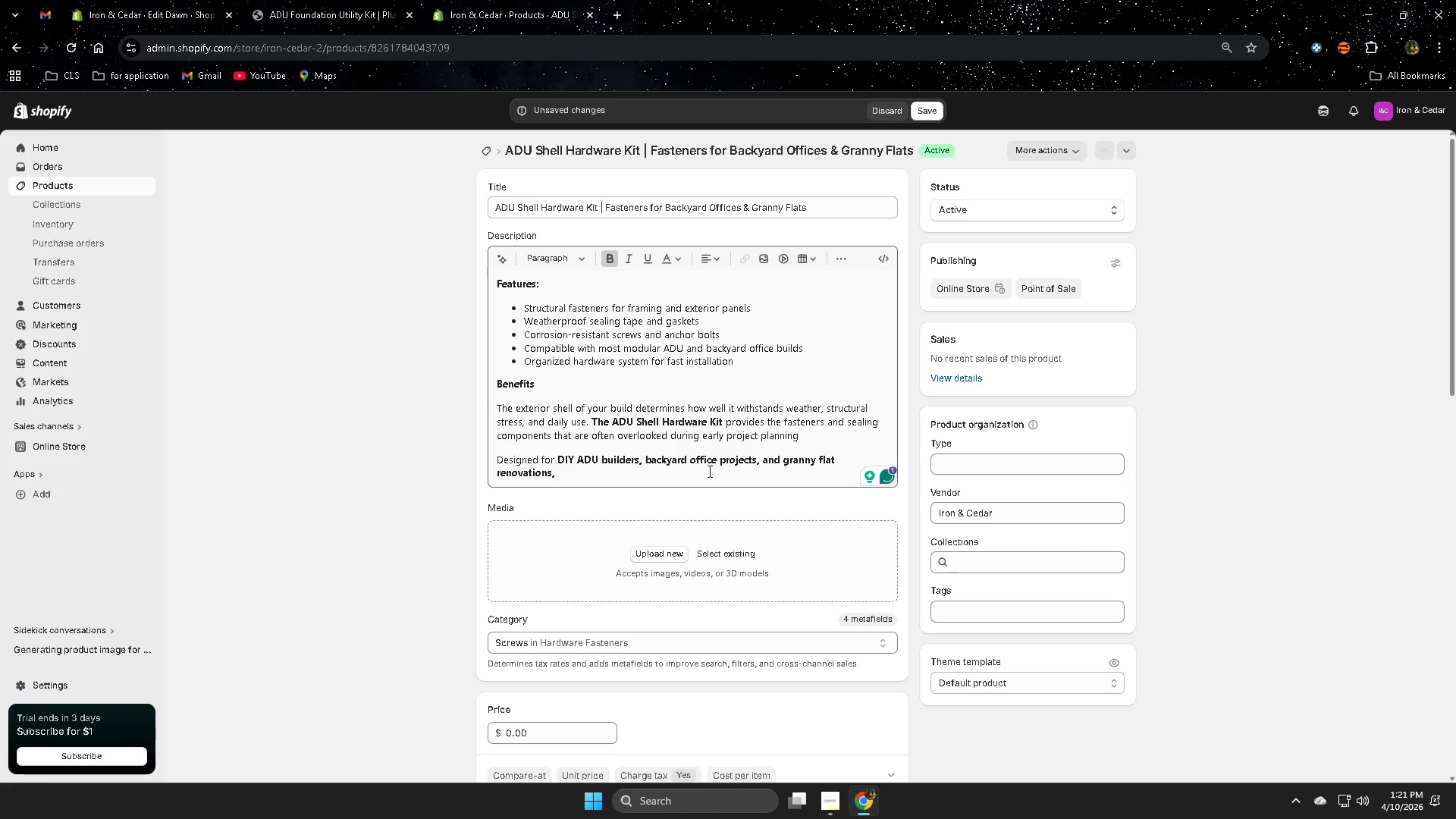 
left_click([700, 474])
 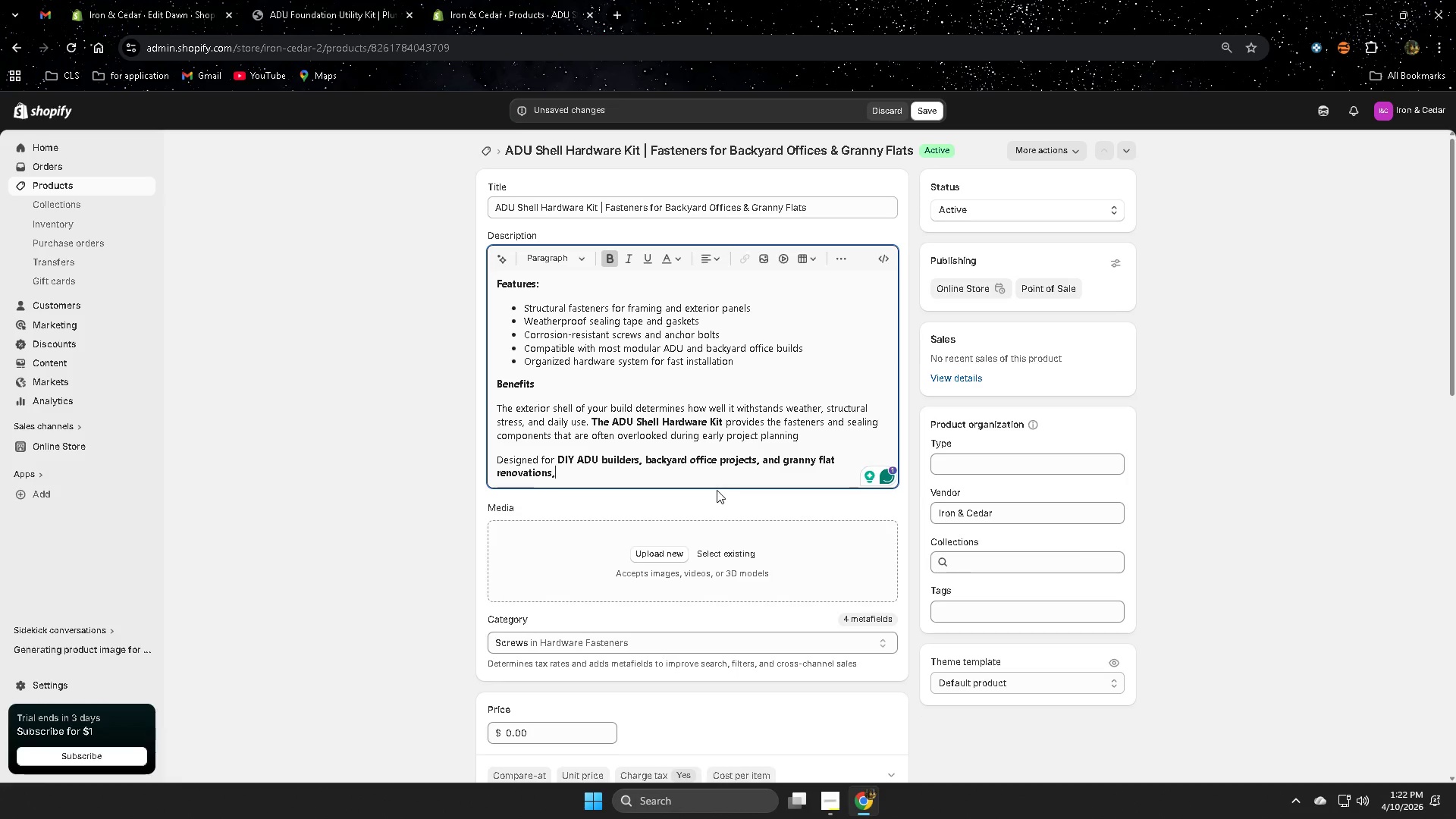 
key(Space)
 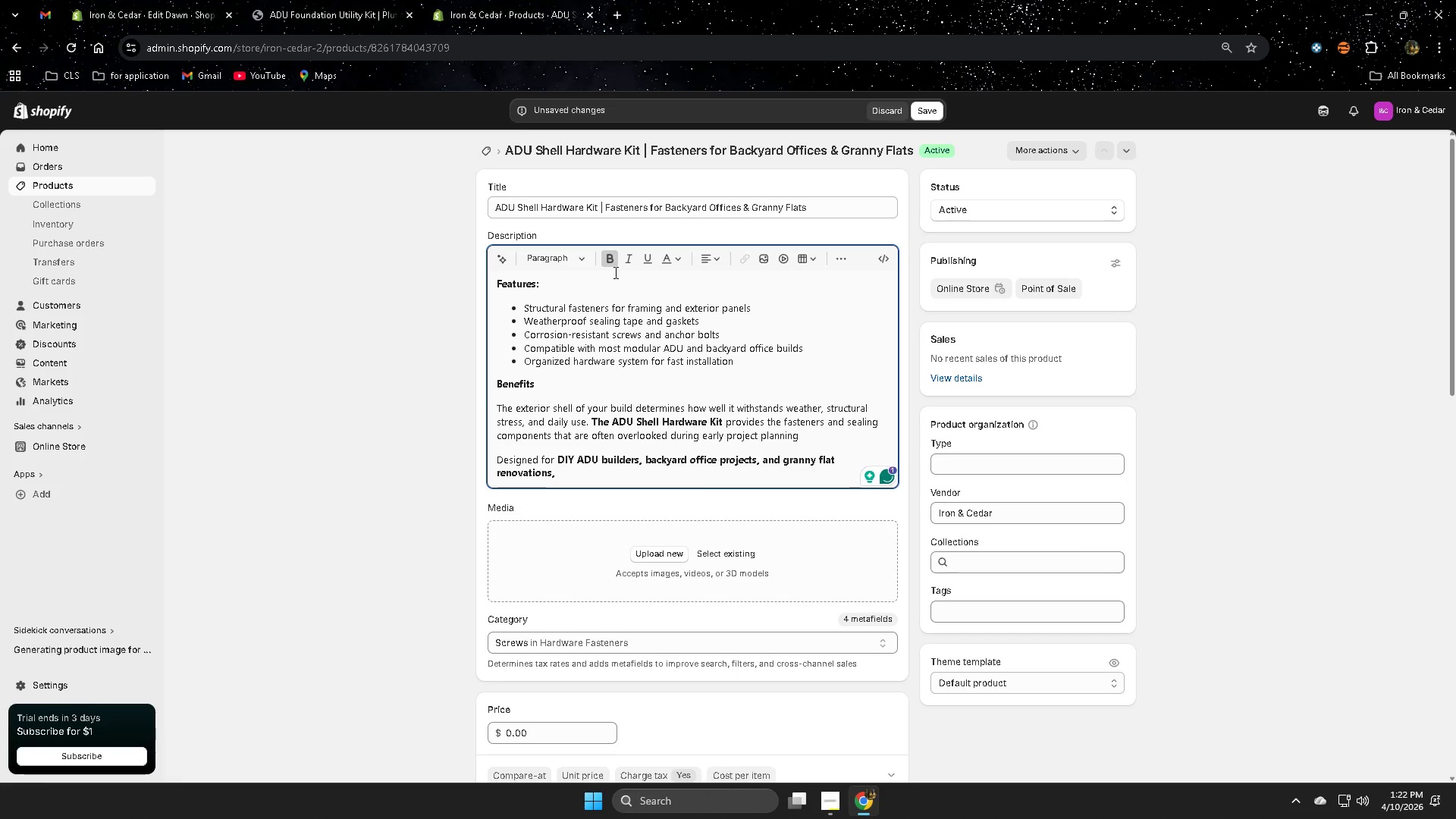 
left_click([615, 260])
 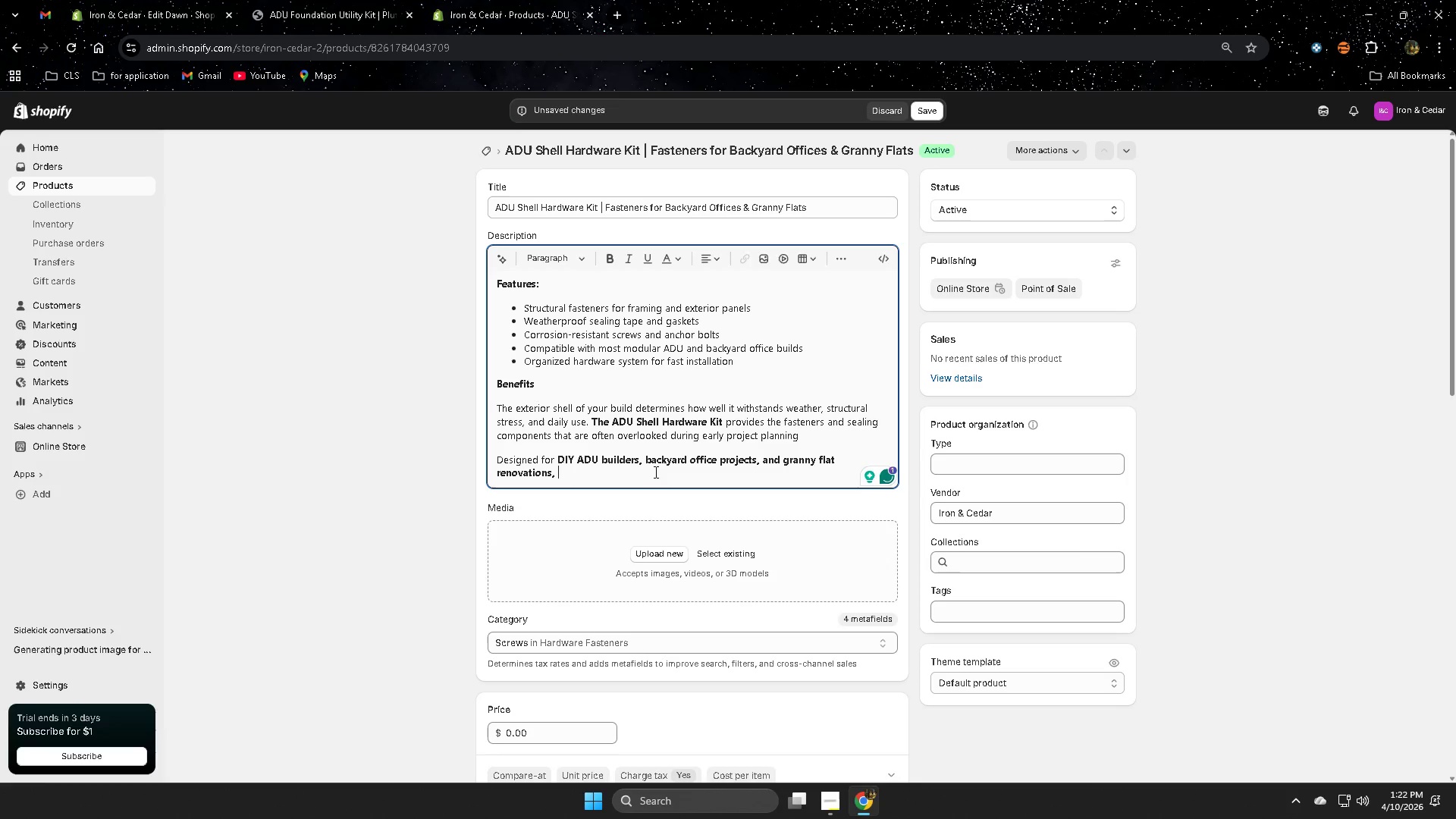 
type(this kit )
 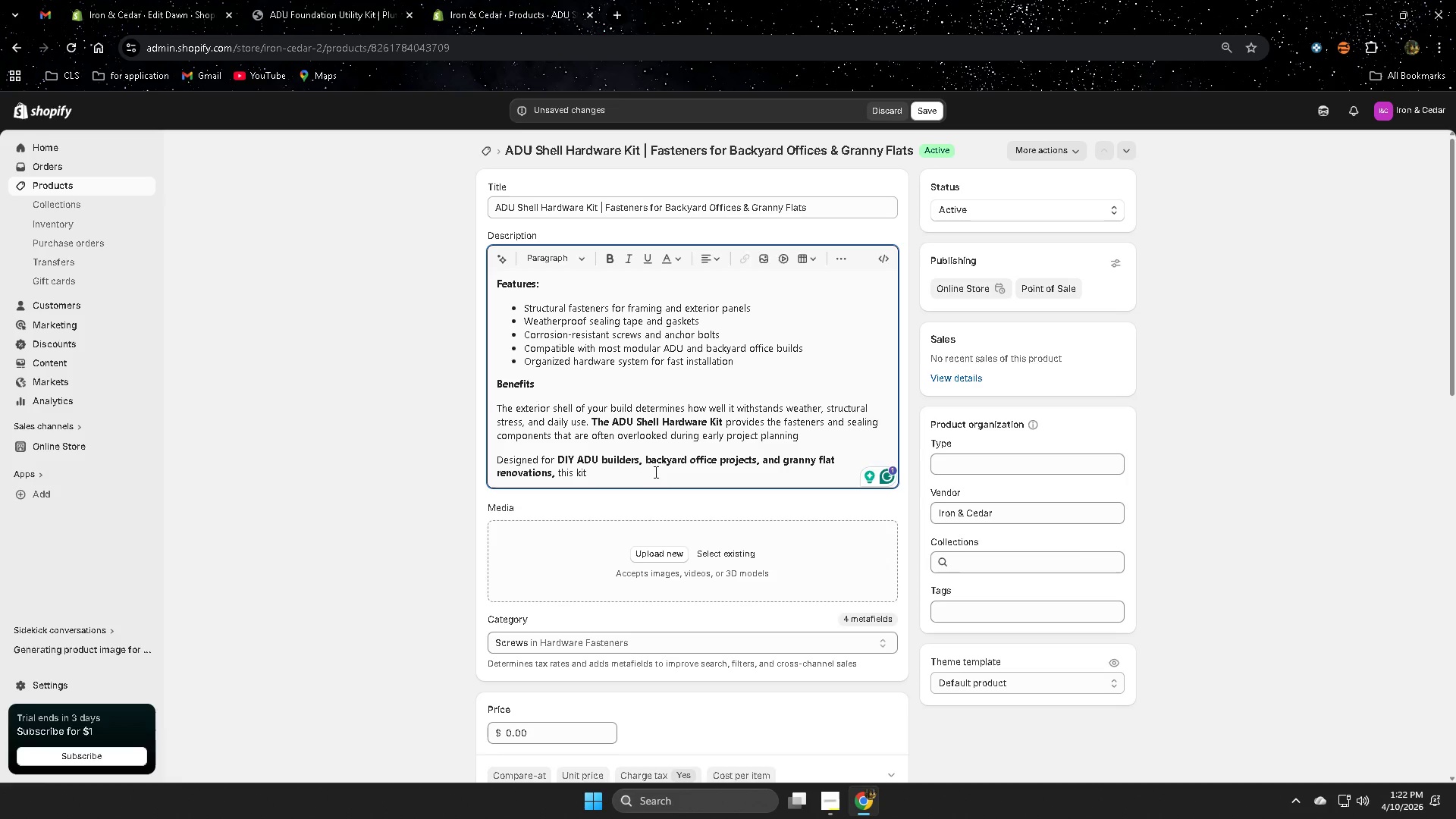 
wait(12.02)
 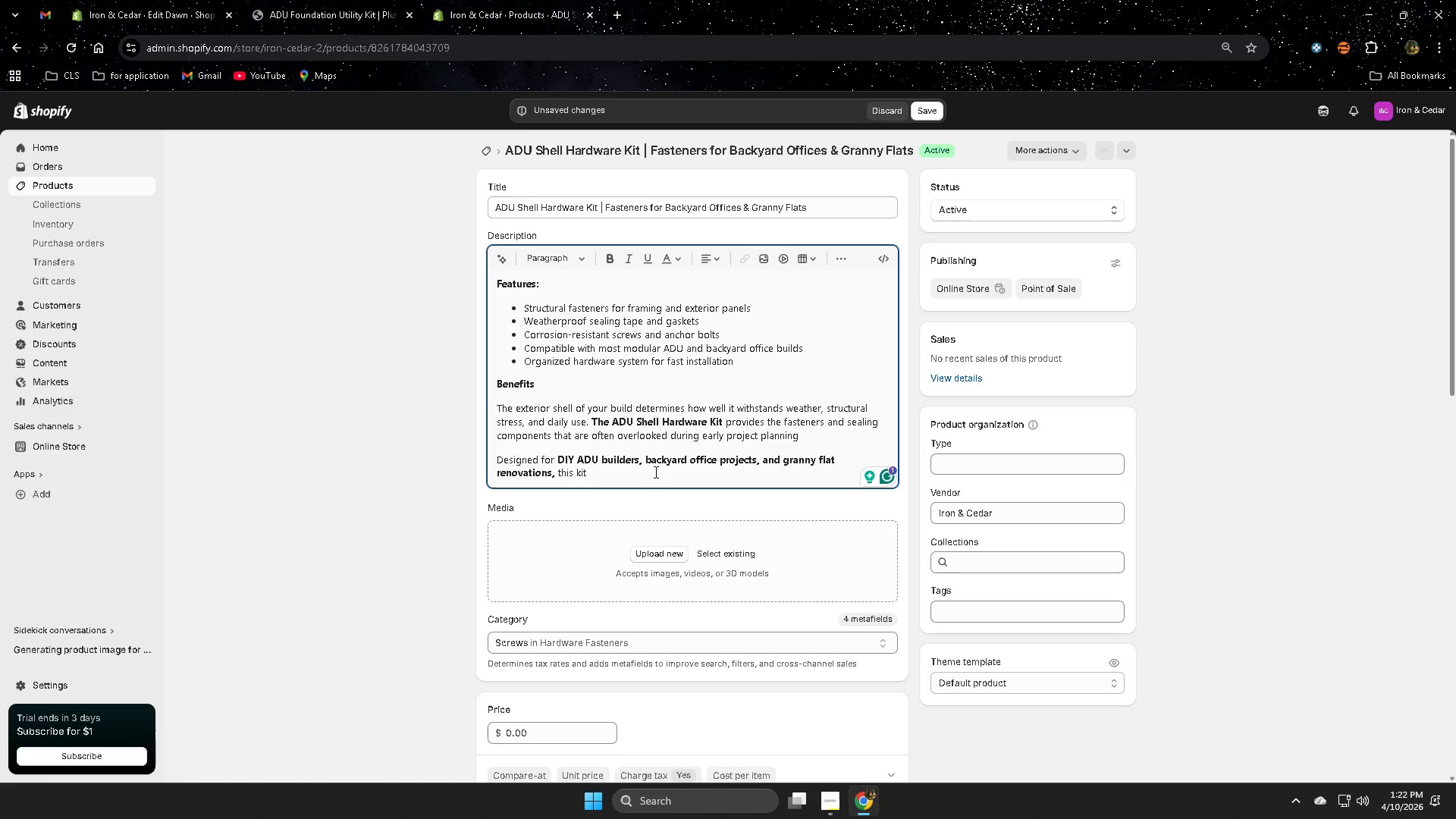 
type(cpm)
key(Backspace)
key(Backspace)
key(Backspace)
type(o)
key(Backspace)
type(cons)
 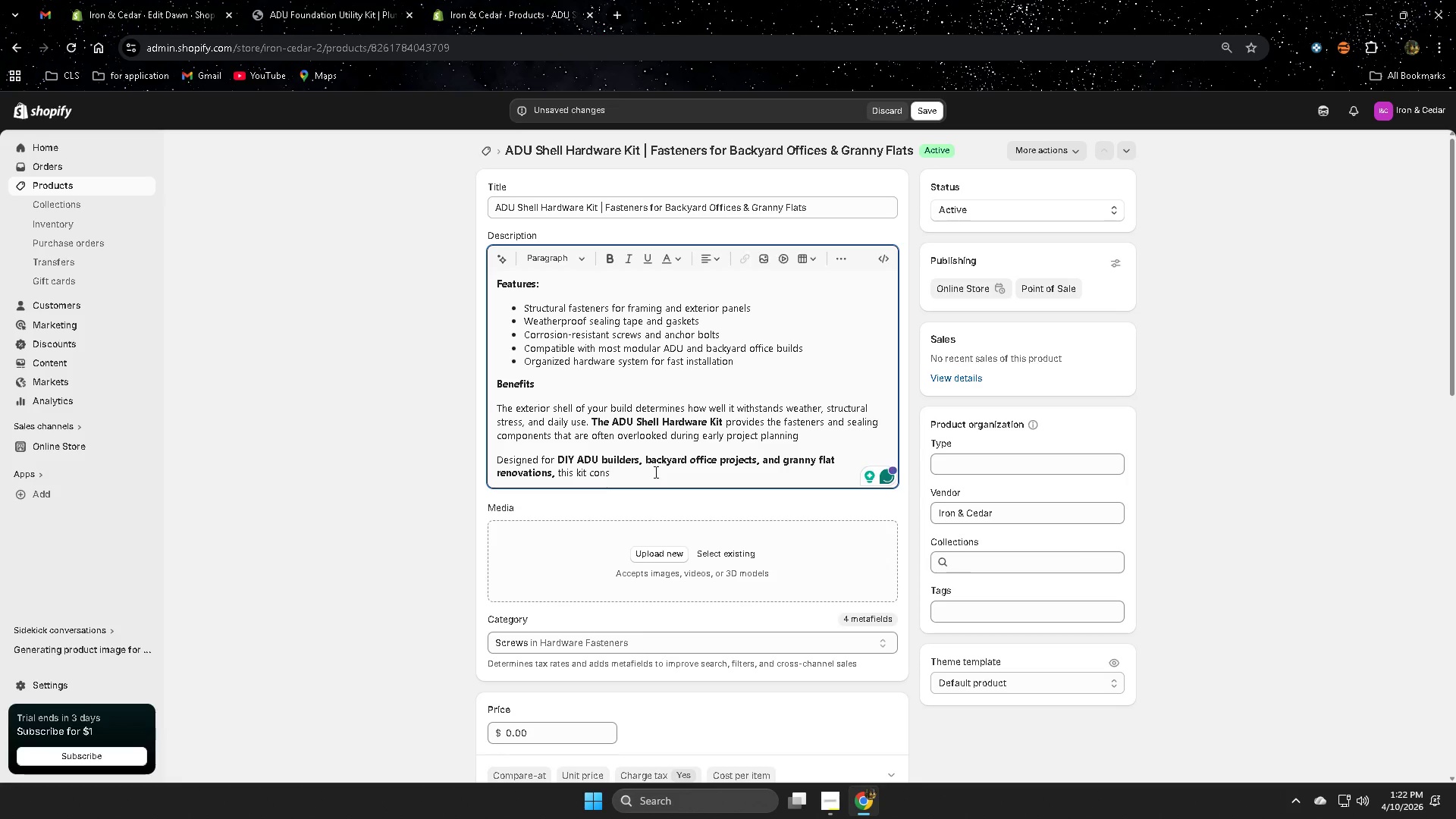 
type(olidates crtitcal)
 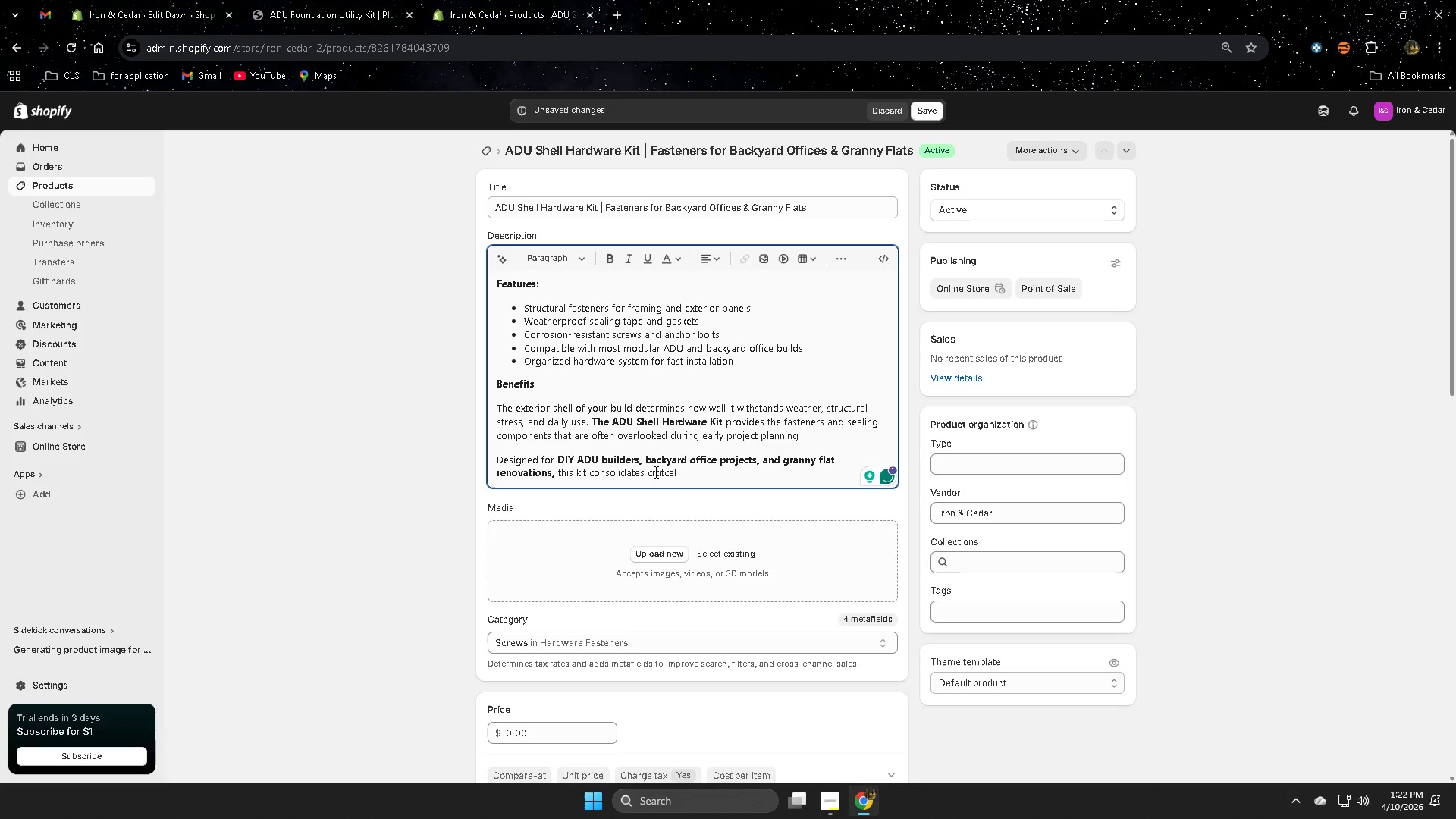 
type(har)
key(Backspace)
key(Backspace)
key(Backspace)
type( hardware )
 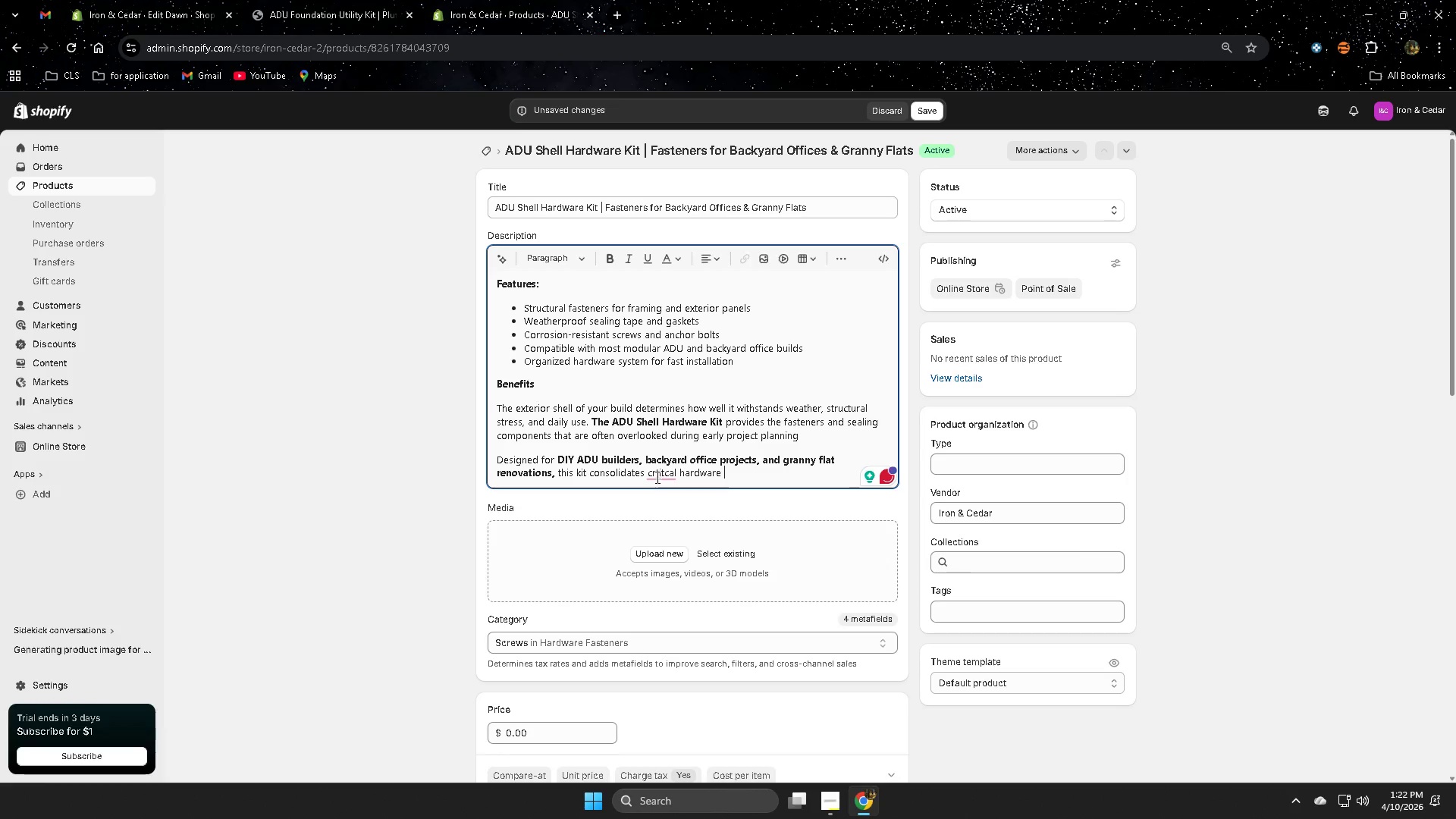 
left_click([660, 518])
 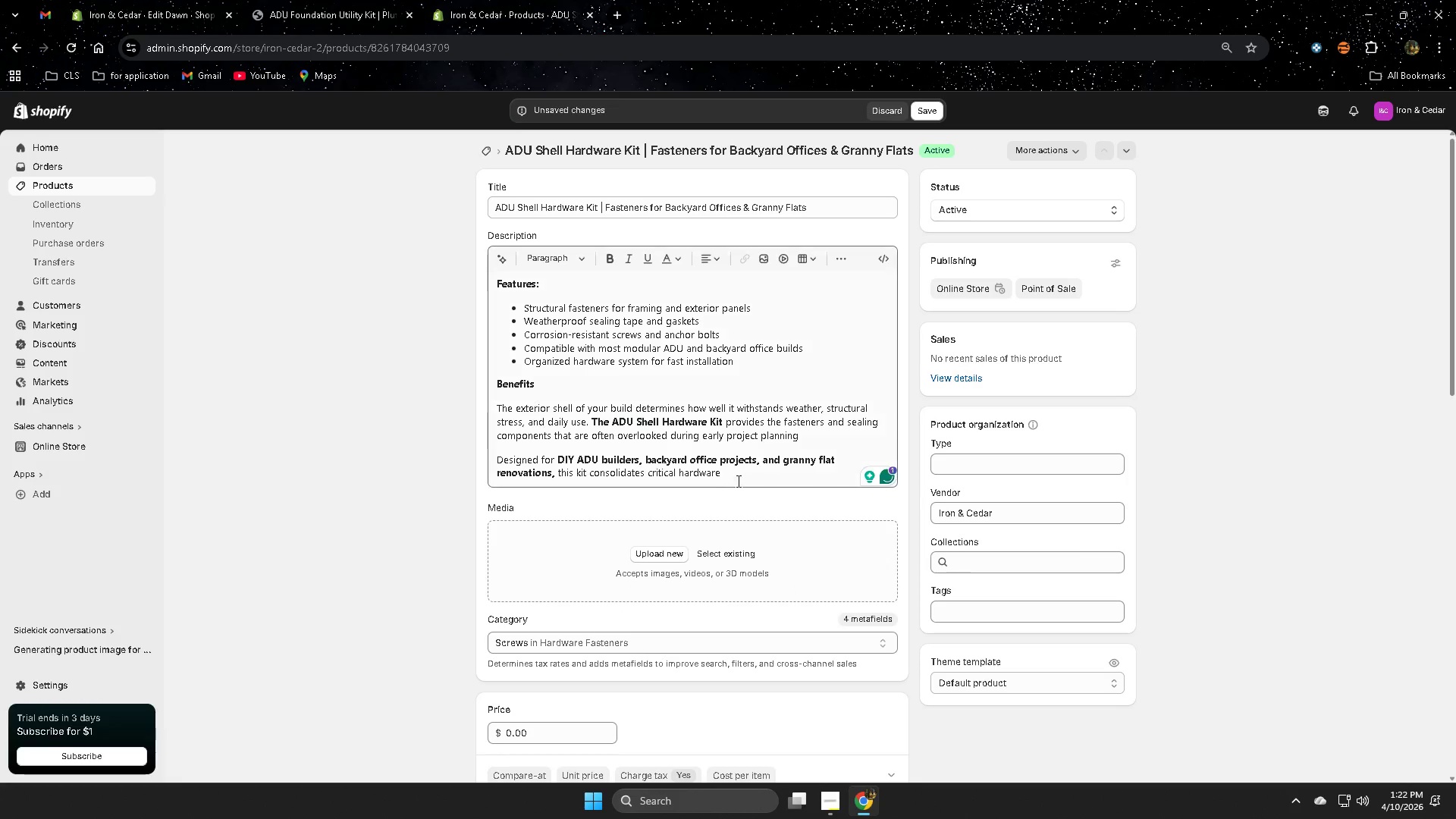 
left_click([737, 481])
 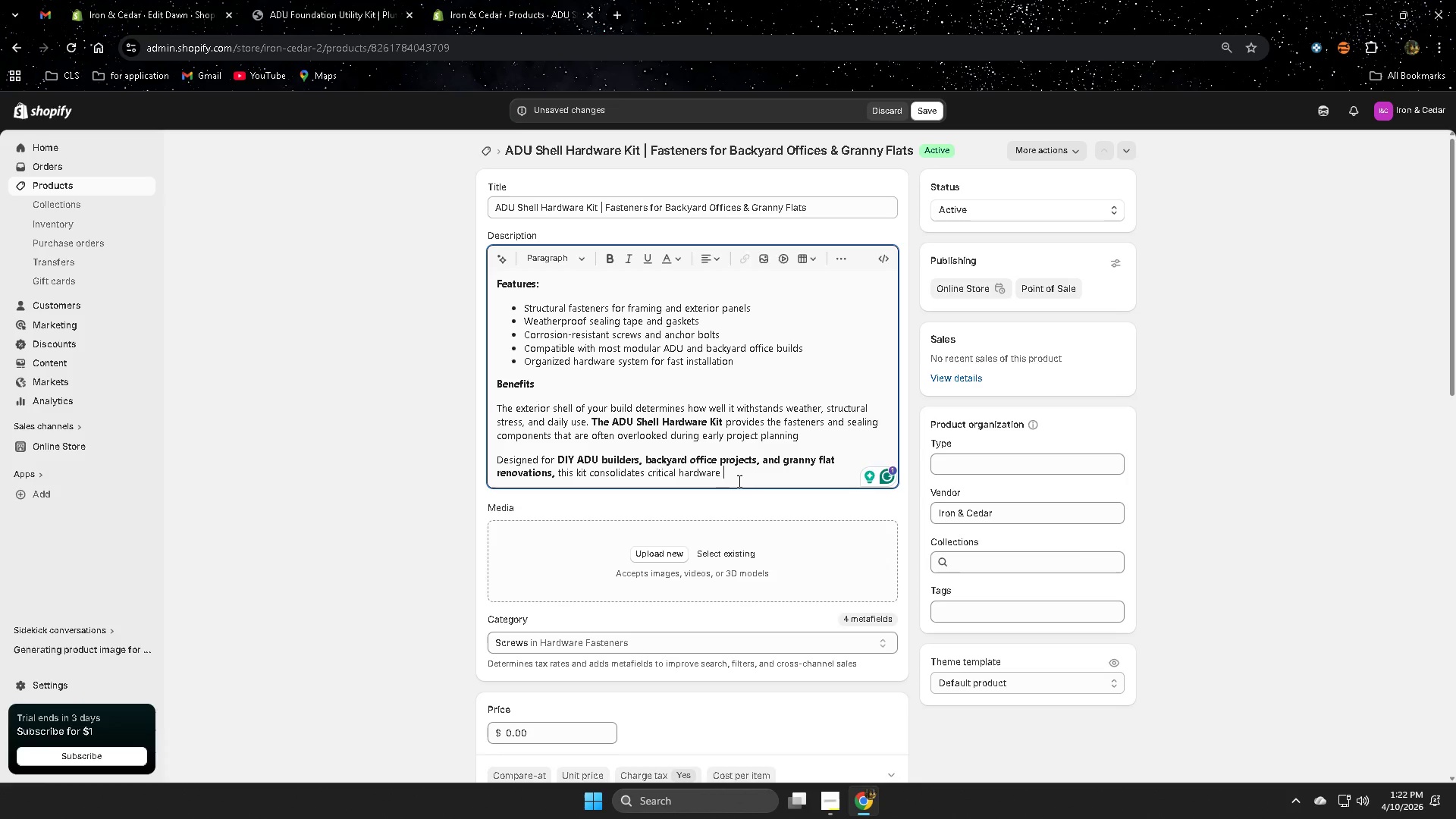 
wait(7.64)
 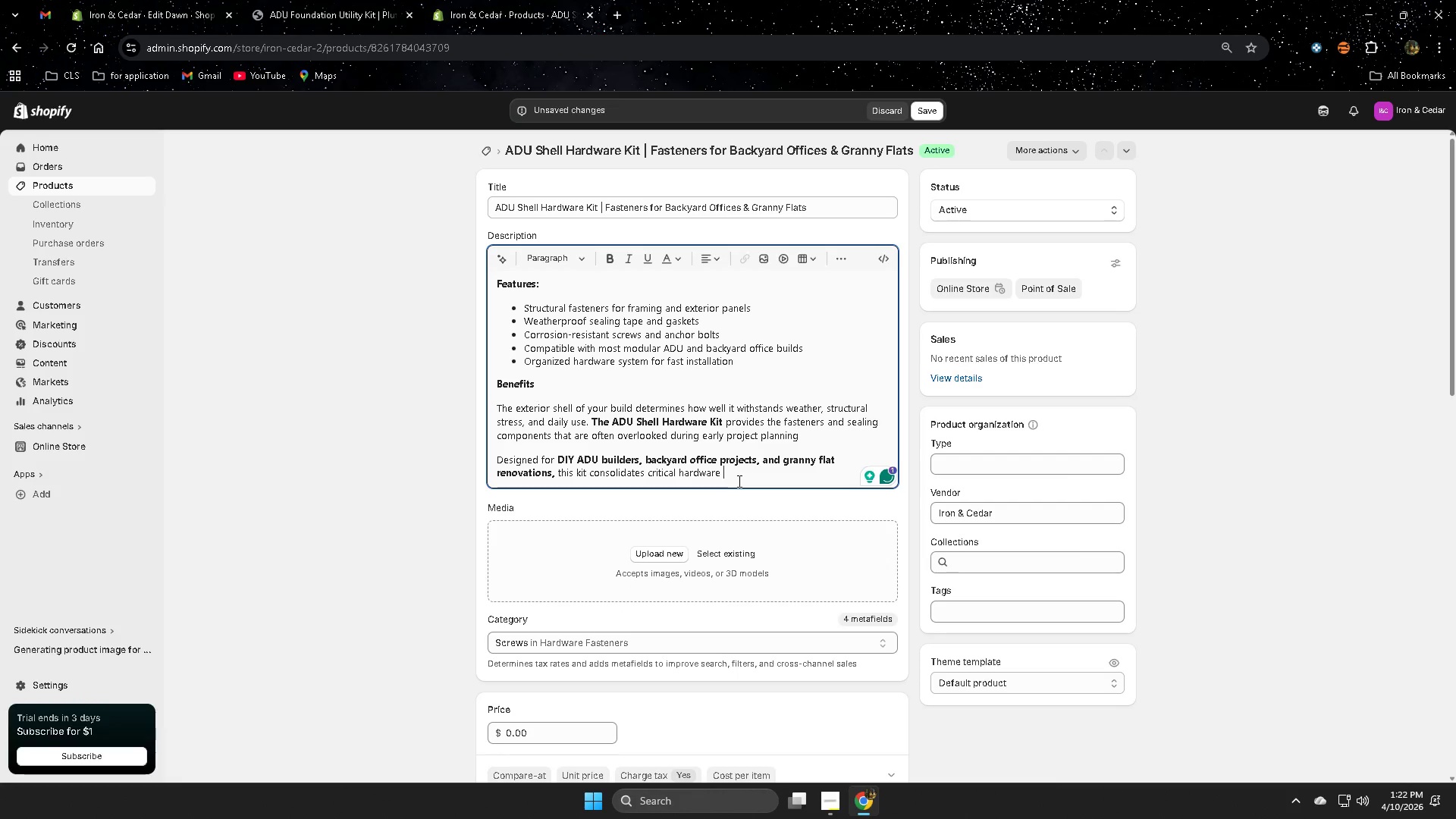 
type(components that are often overlooked duti)
key(Backspace)
key(Backspace)
type(ring early prohe)
key(Backspace)
key(Backspace)
type(ject plani)
key(Backspace)
type(nig.)
 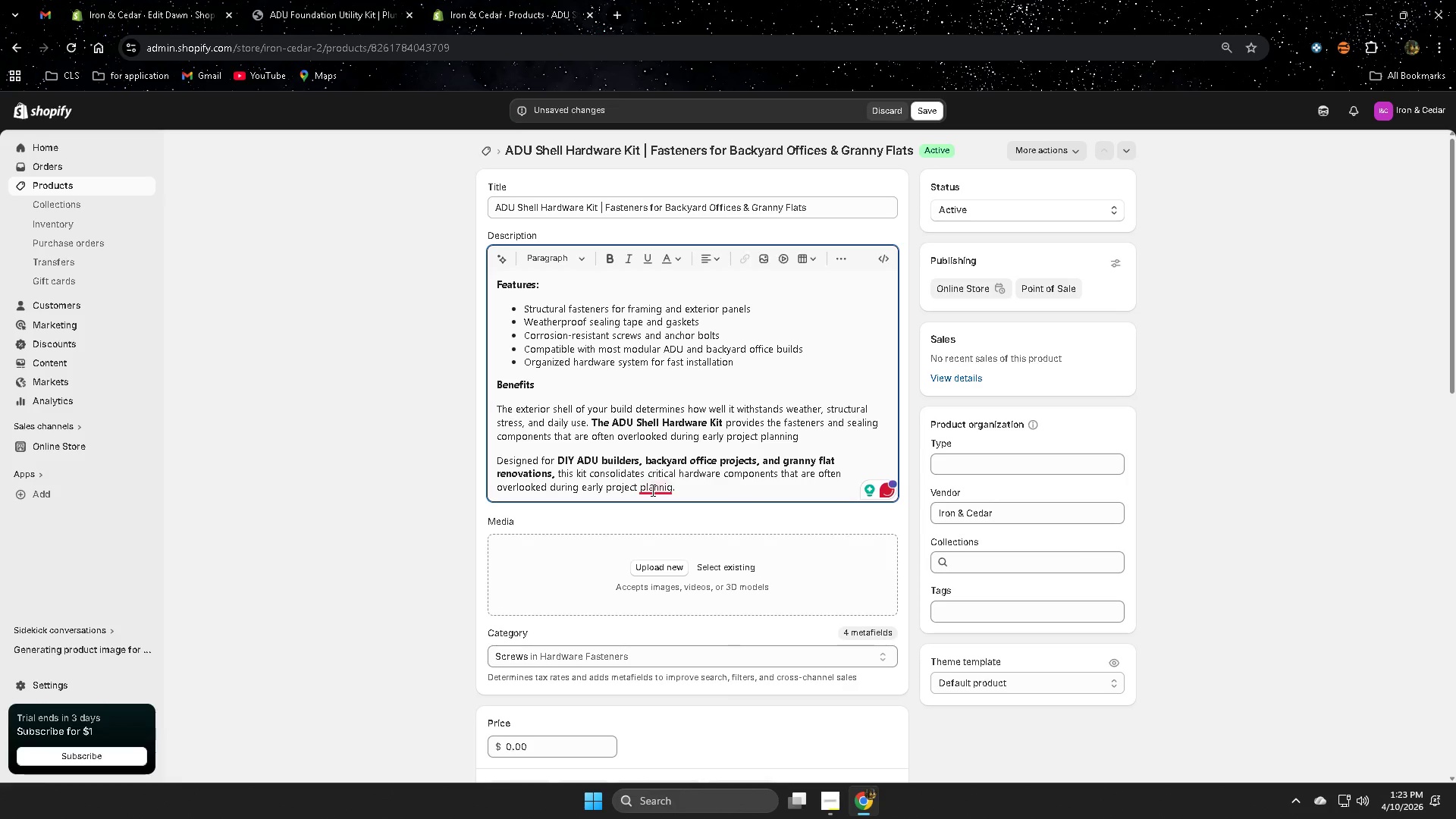 
left_click([661, 519])
 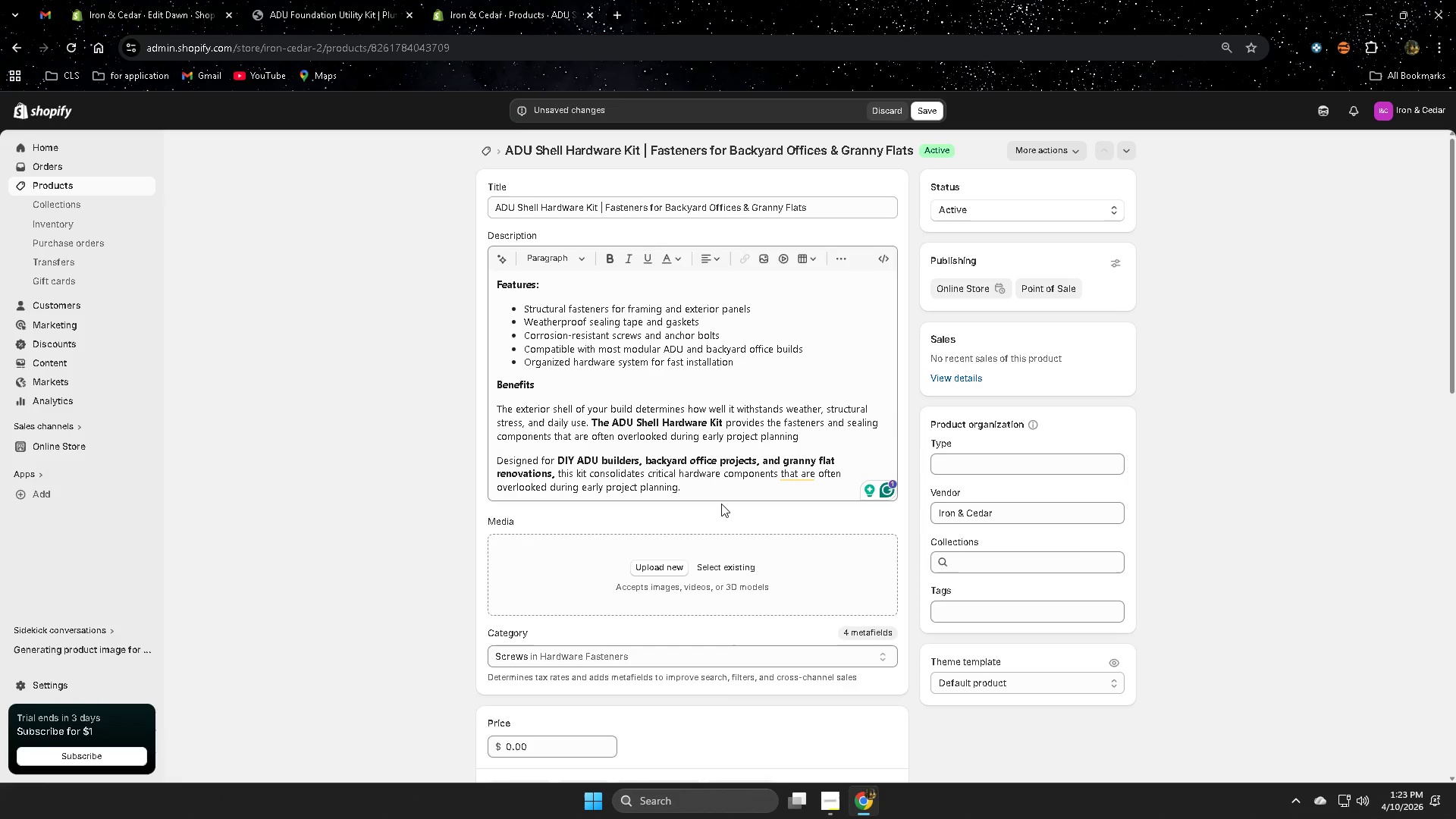 
wait(7.64)
 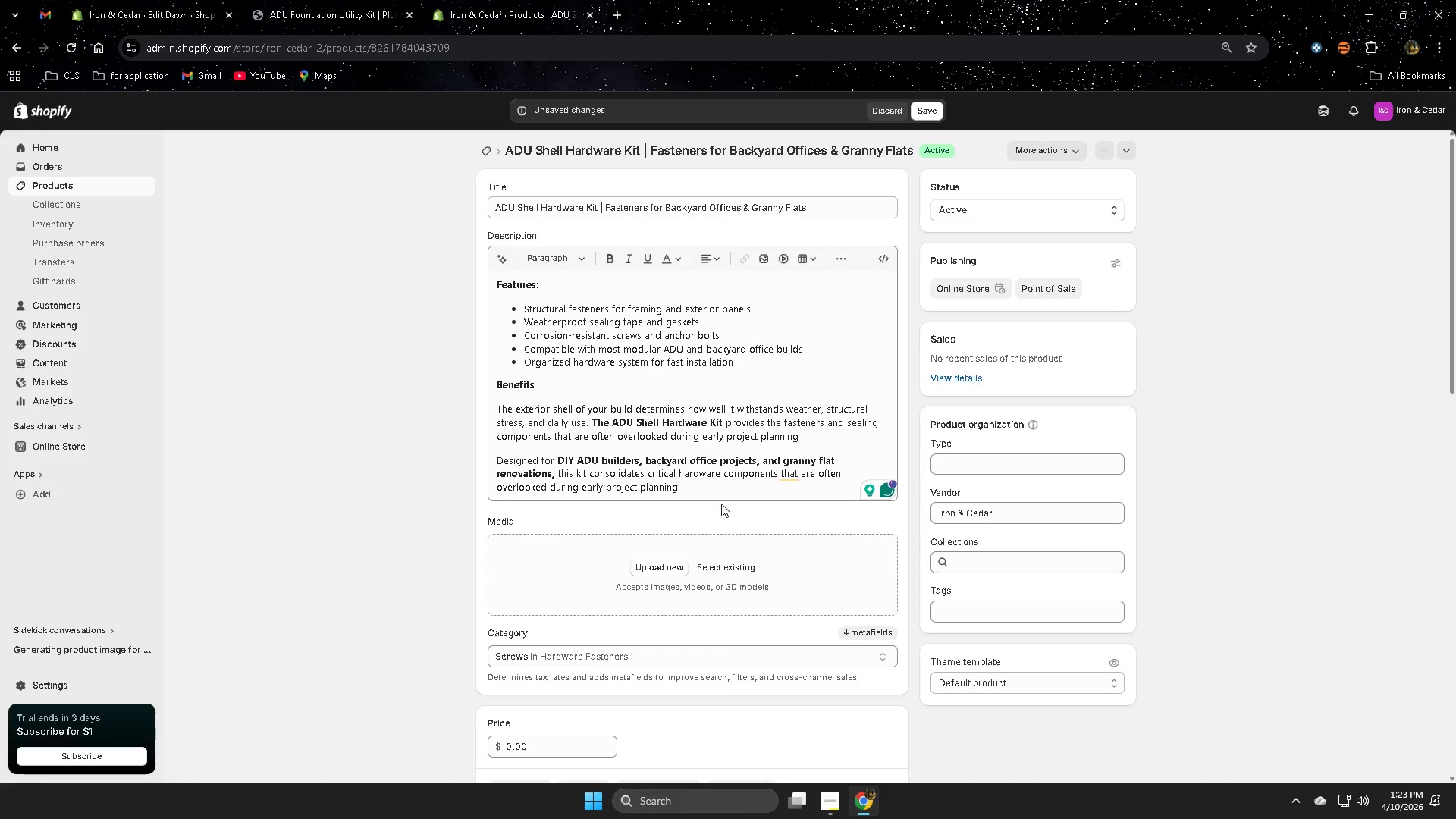 
key(Enter)
 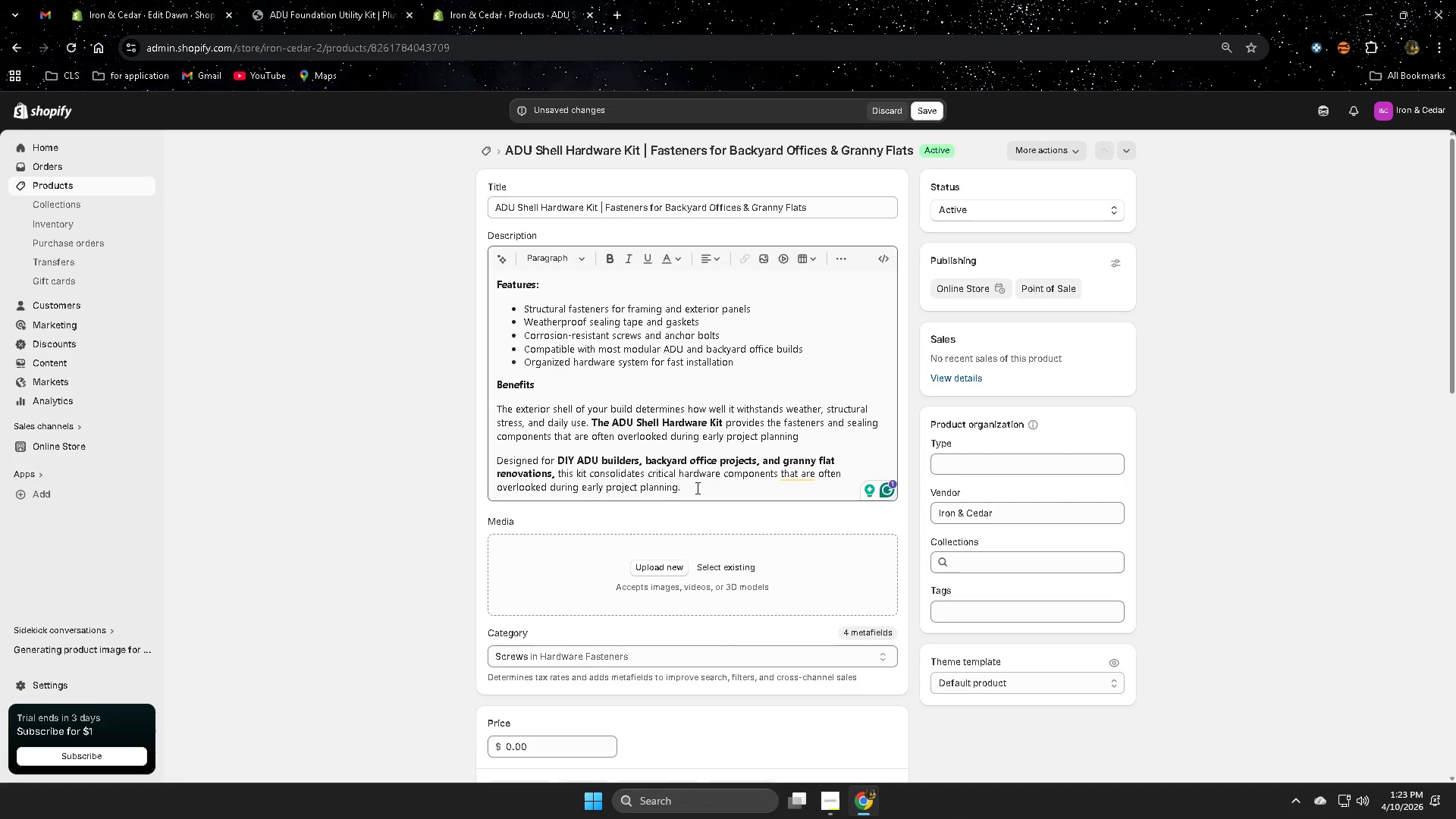 
left_click([695, 481])
 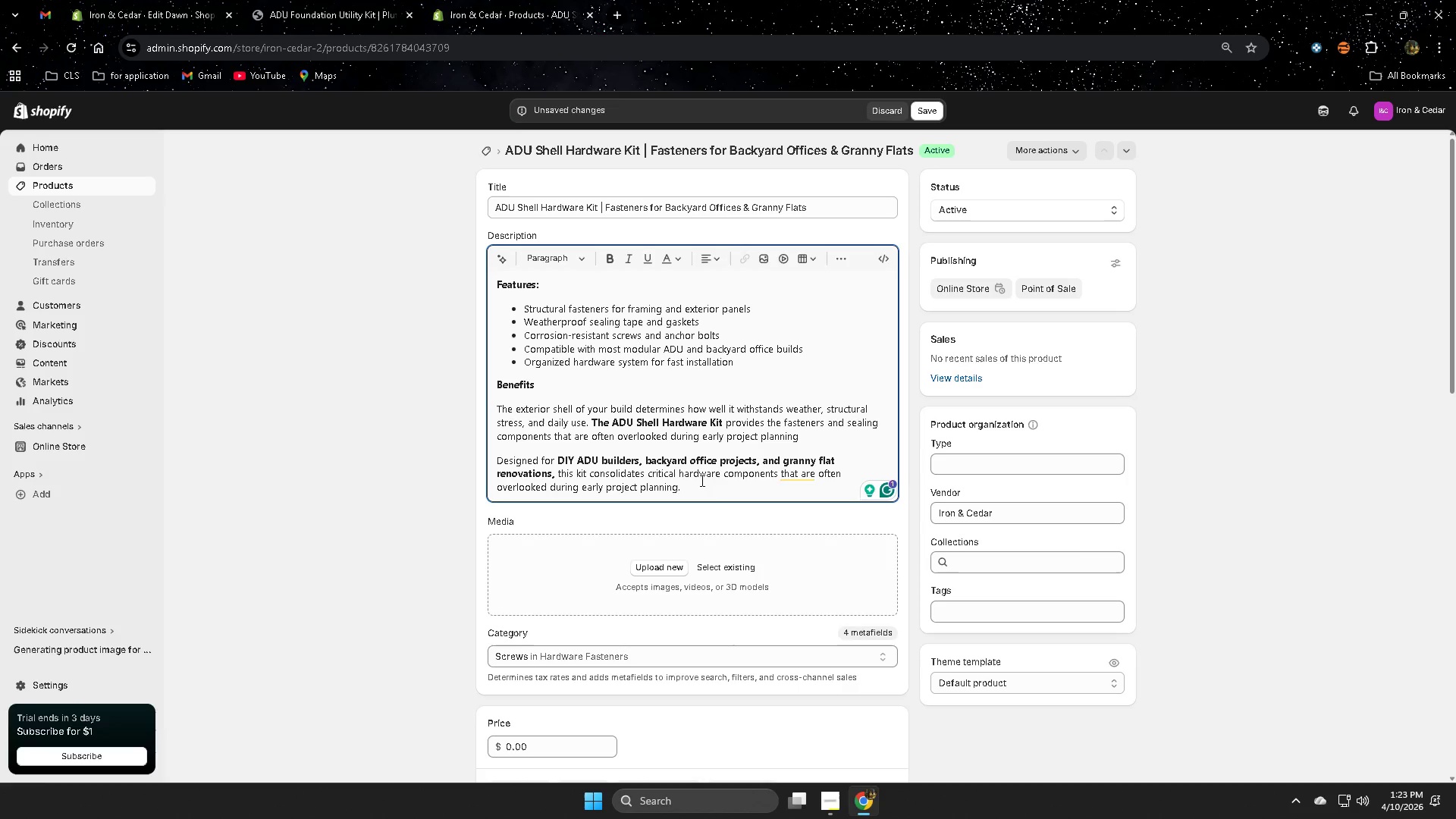 
key(Enter)
 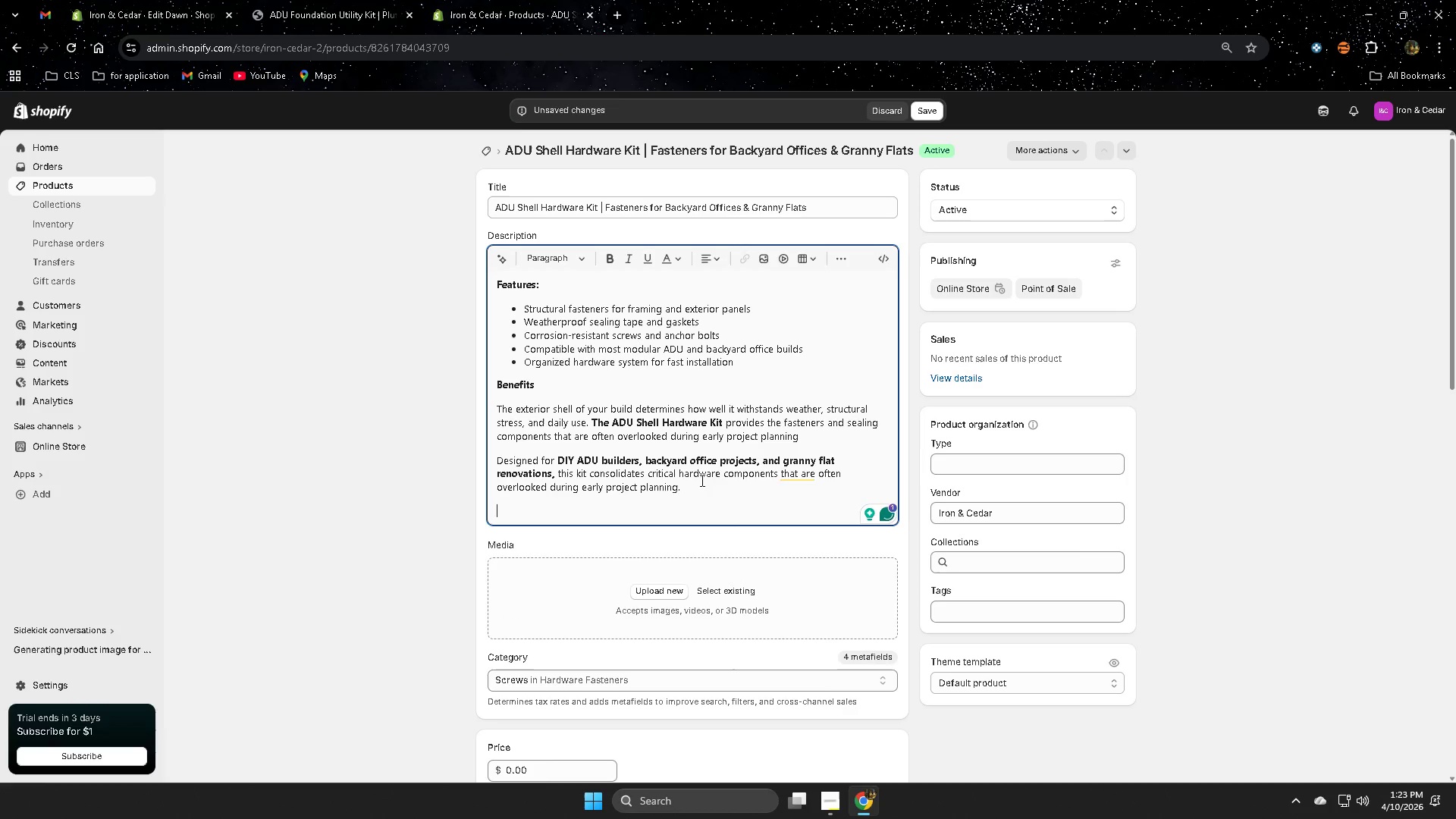 
type(Each fasteb)
key(Backspace)
type(ners and )
 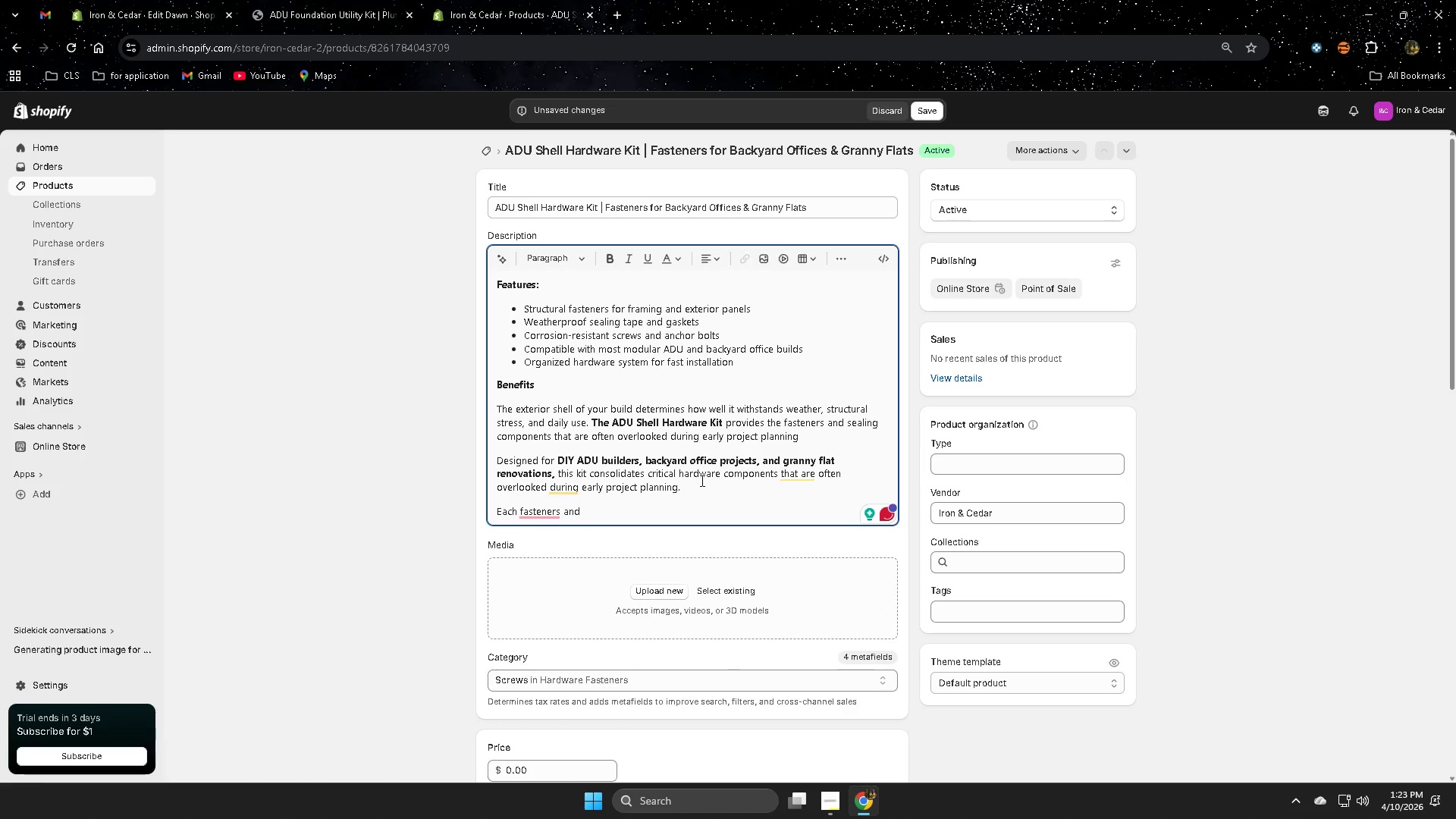 
type(seal)
 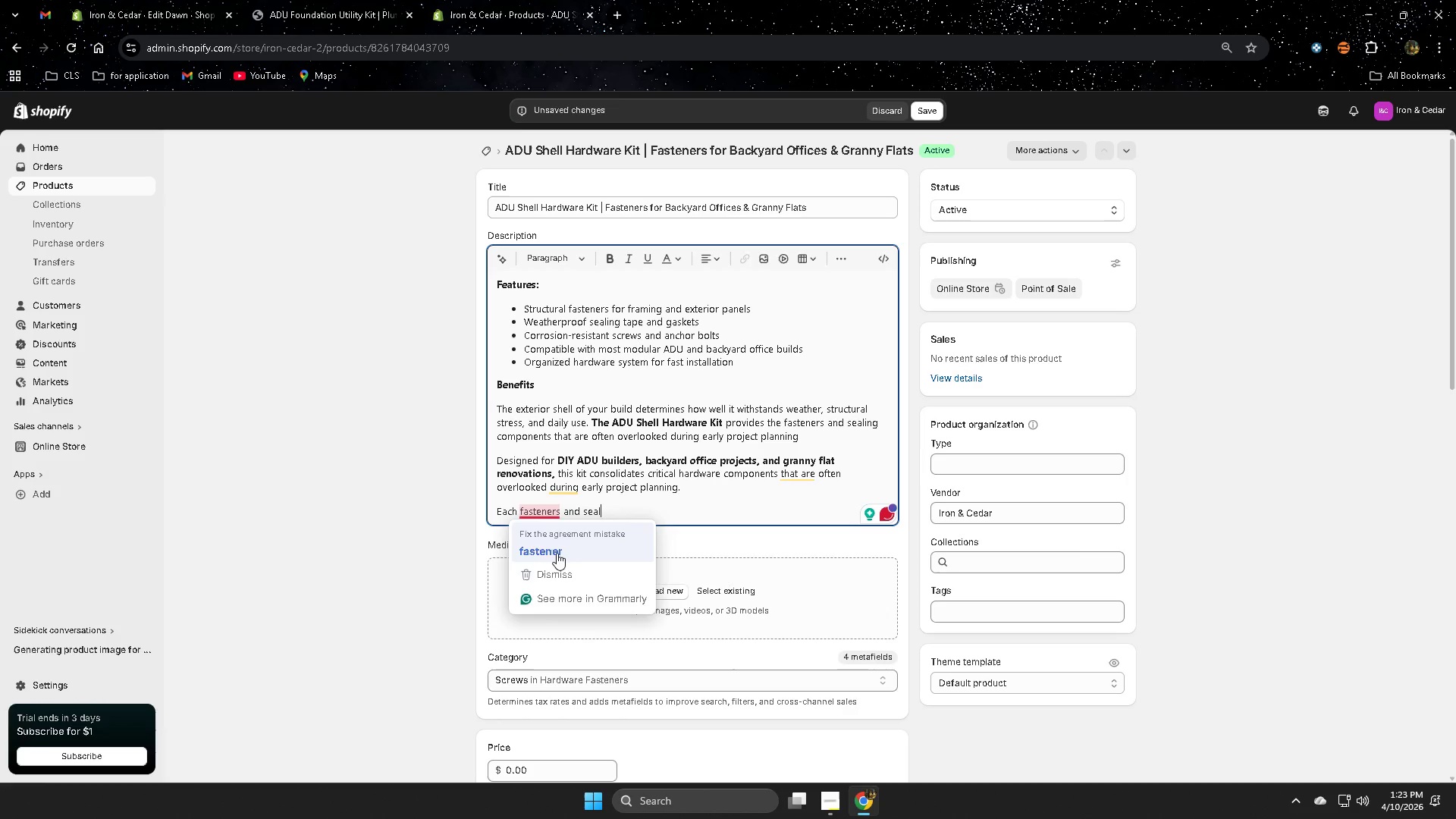 
left_click([632, 513])
 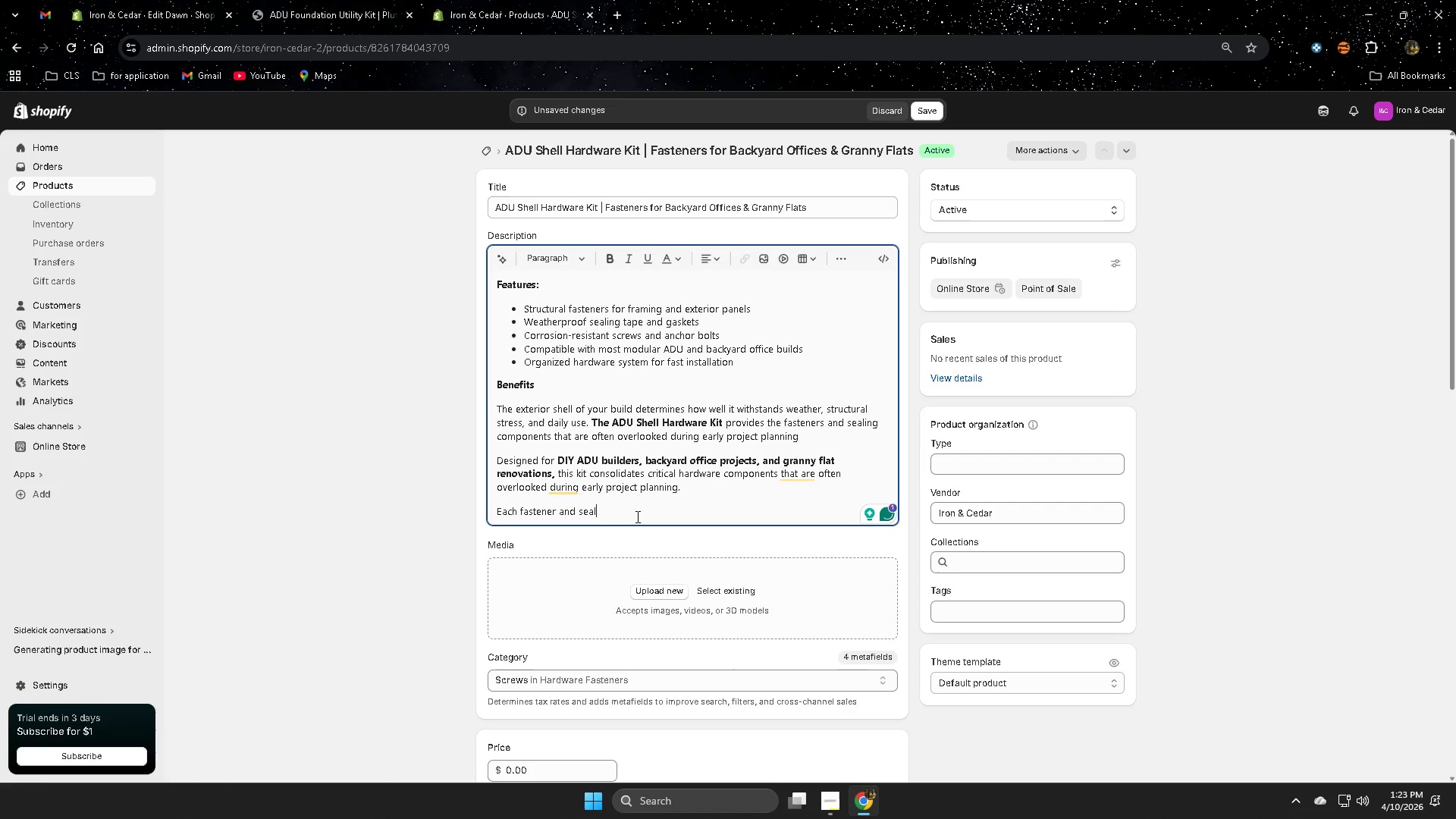 
type( is sle)
key(Backspace)
key(Backspace)
type(elected for durability and comatibiliy)
key(Backspace)
type(ty )
 